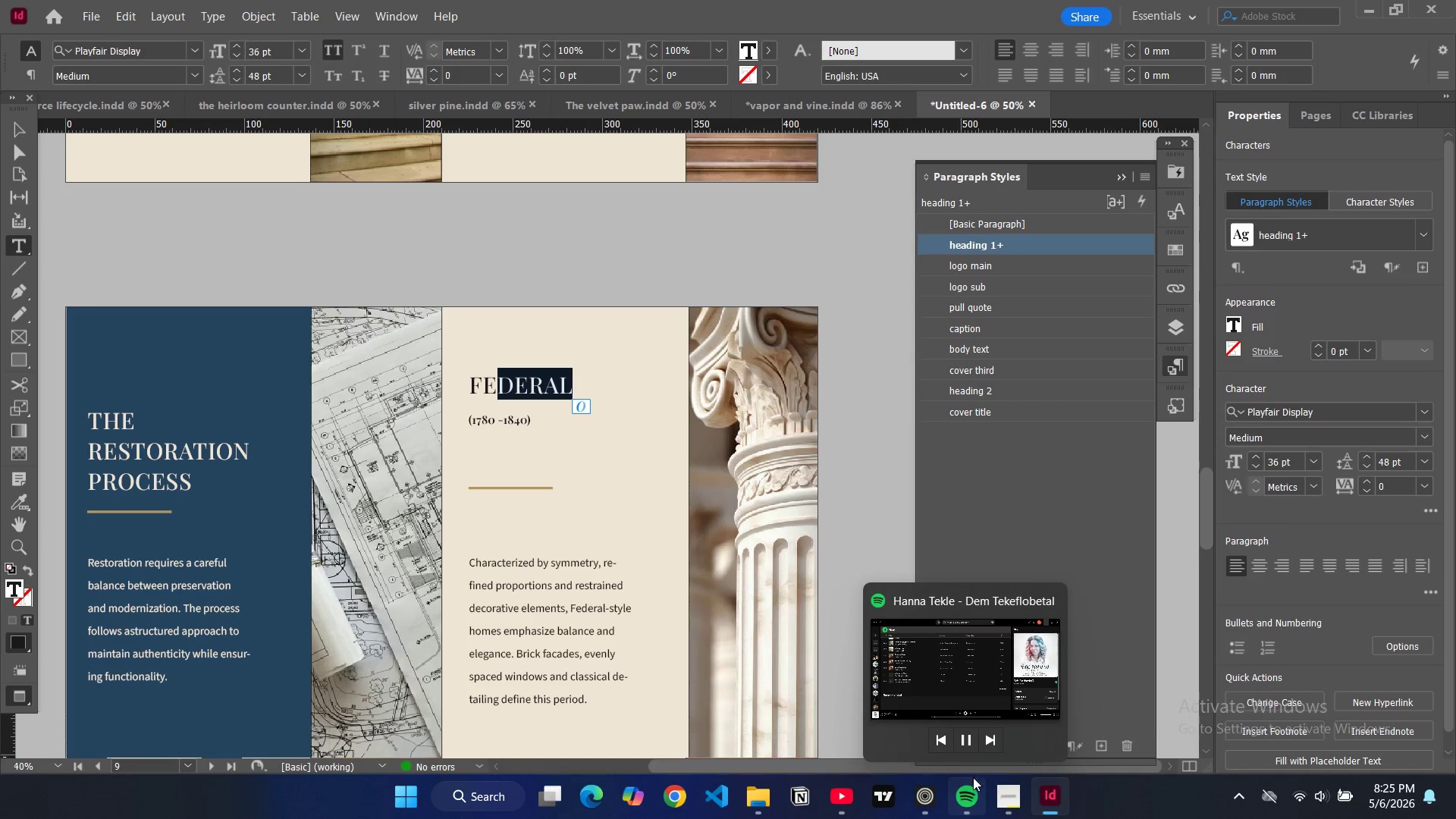 
left_click([985, 738])
 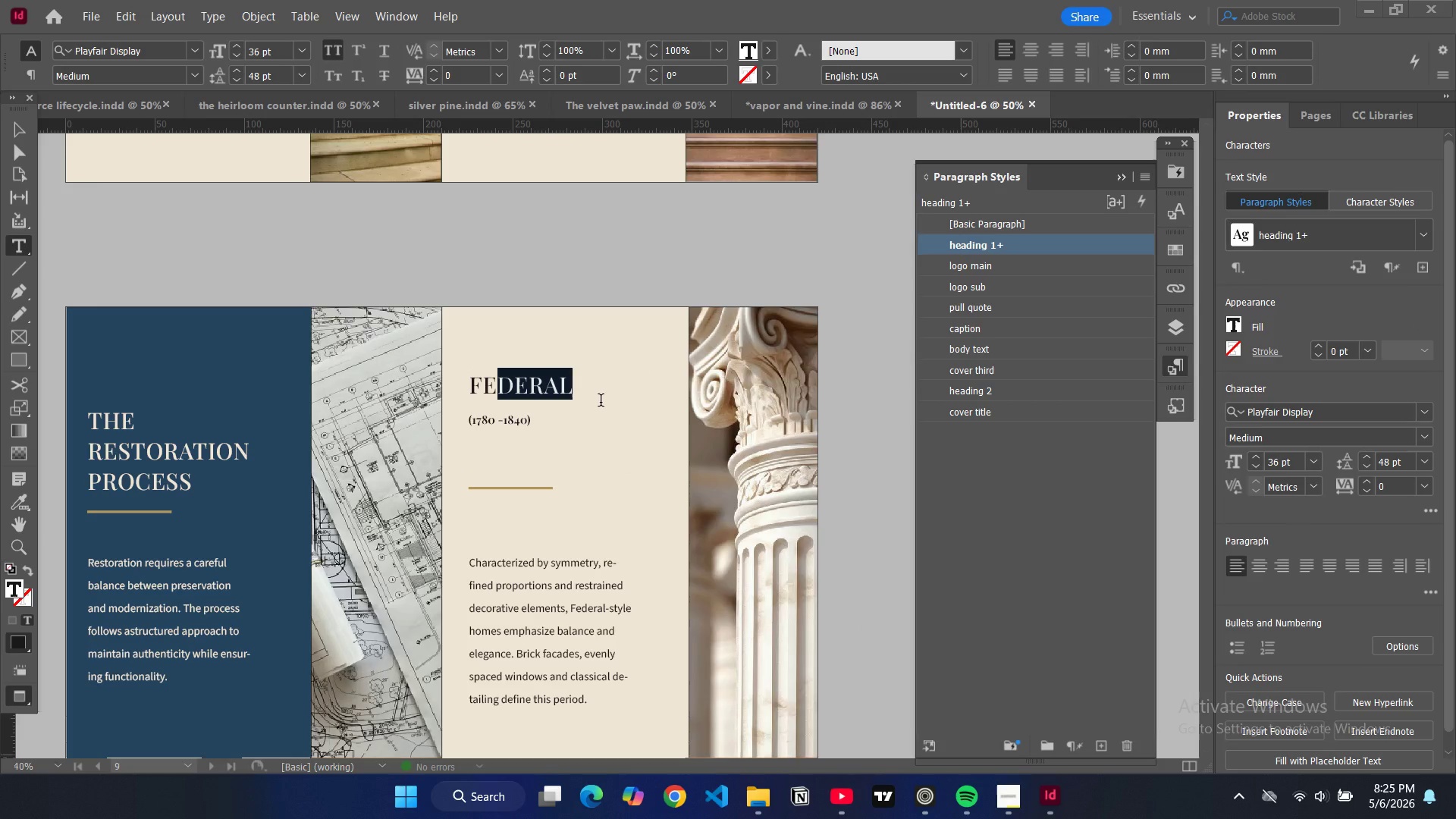 
key(Backspace)
 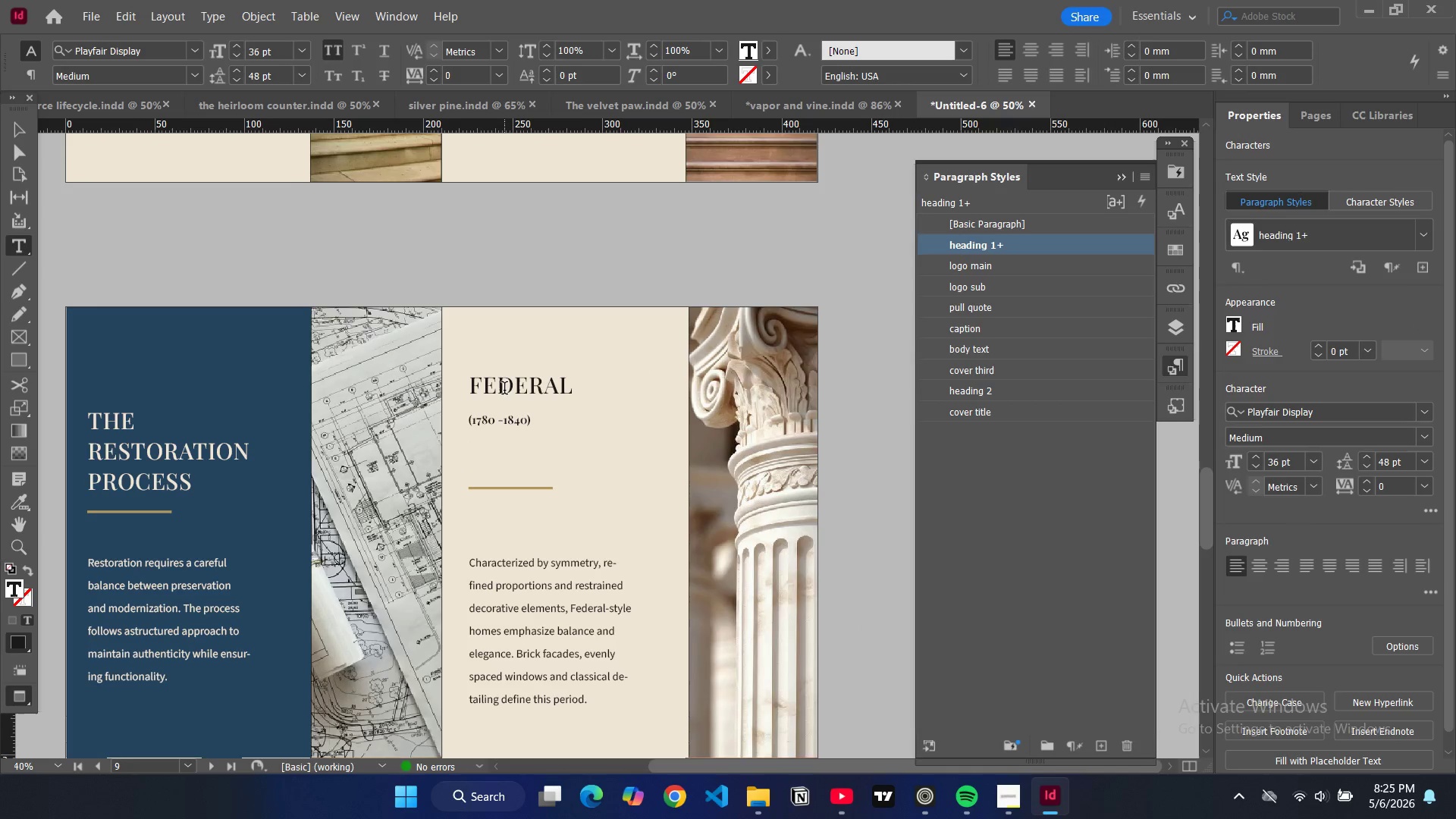 
double_click([543, 391])
 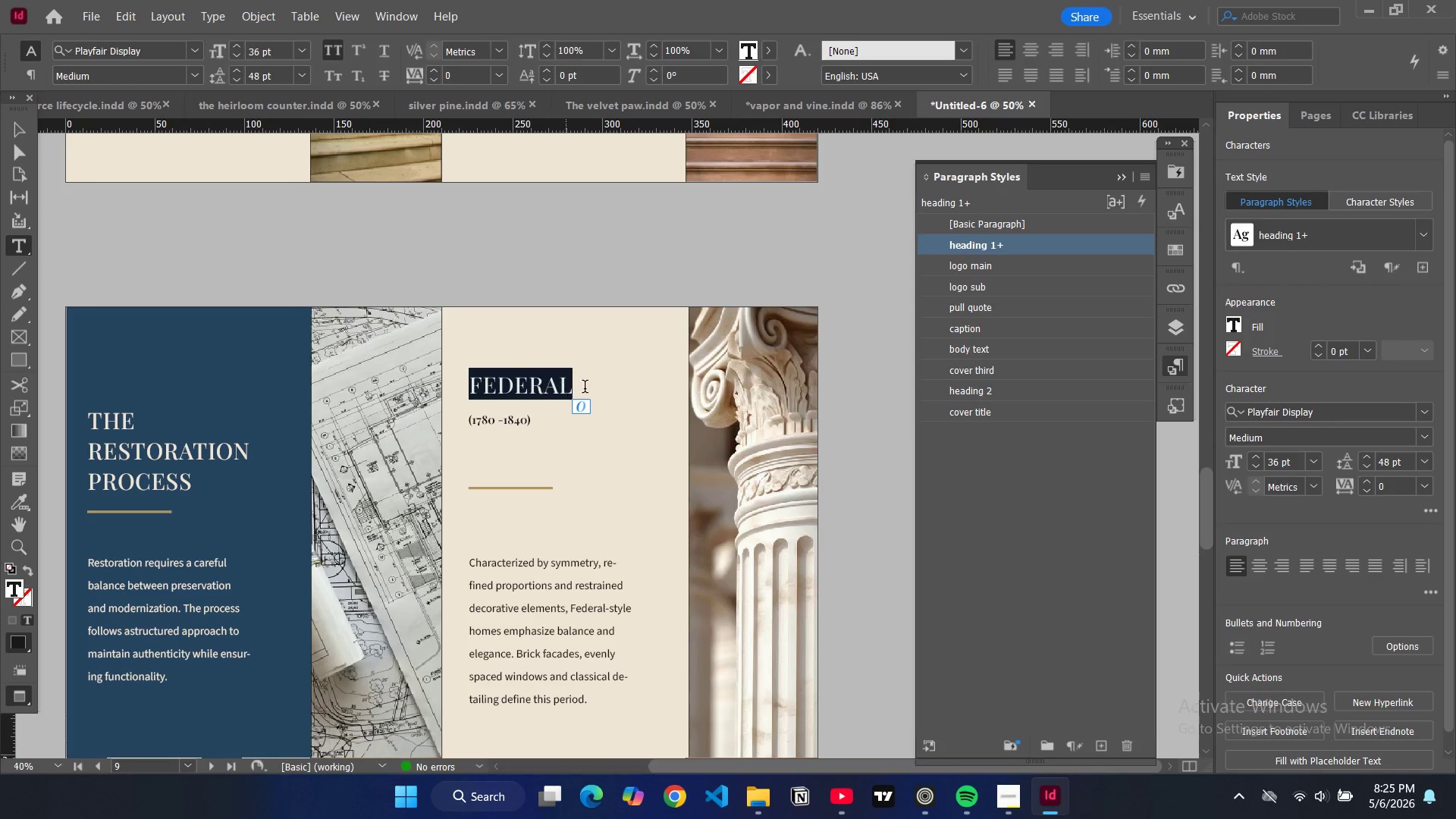 
left_click([585, 388])
 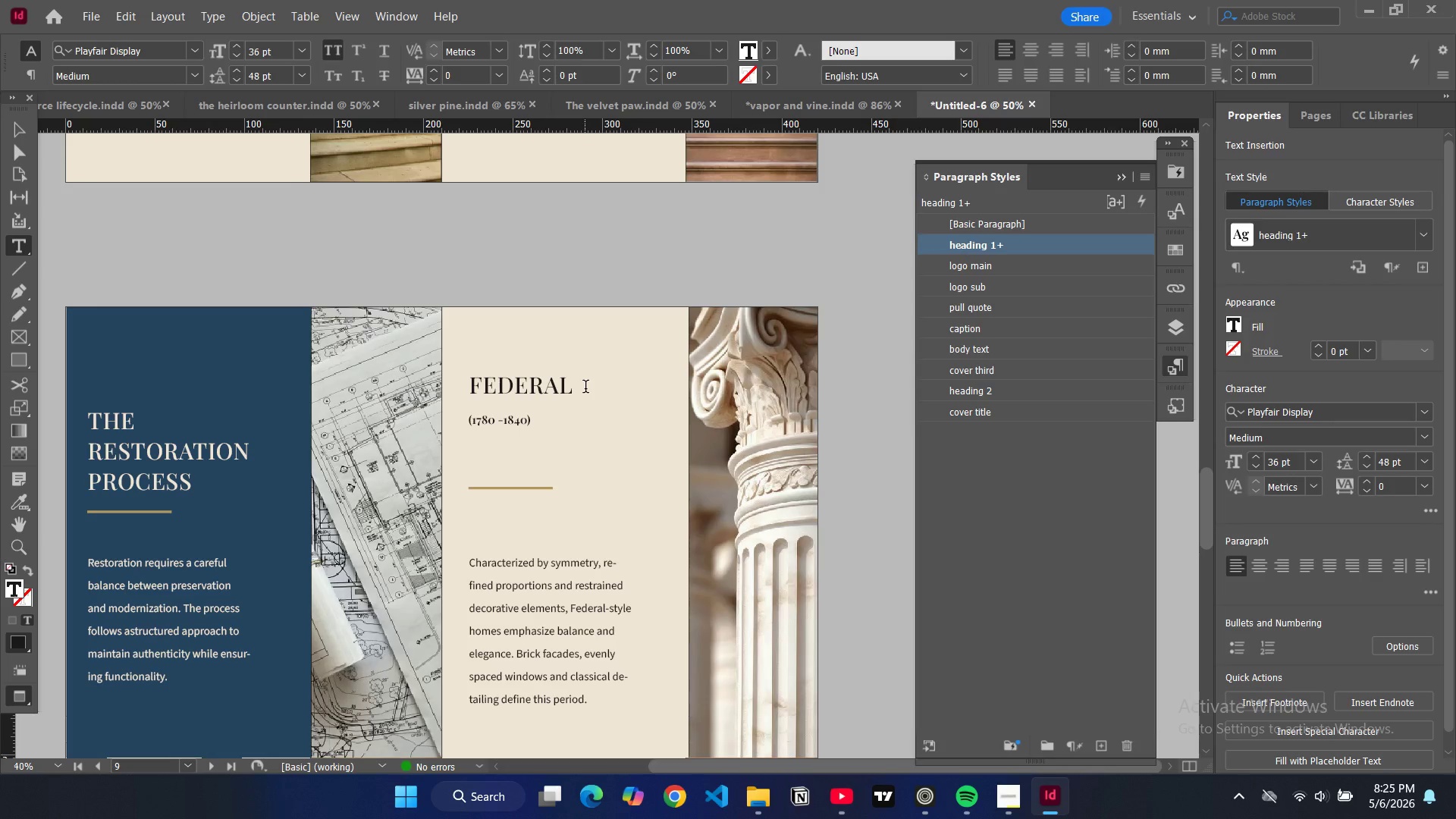 
key(W)
 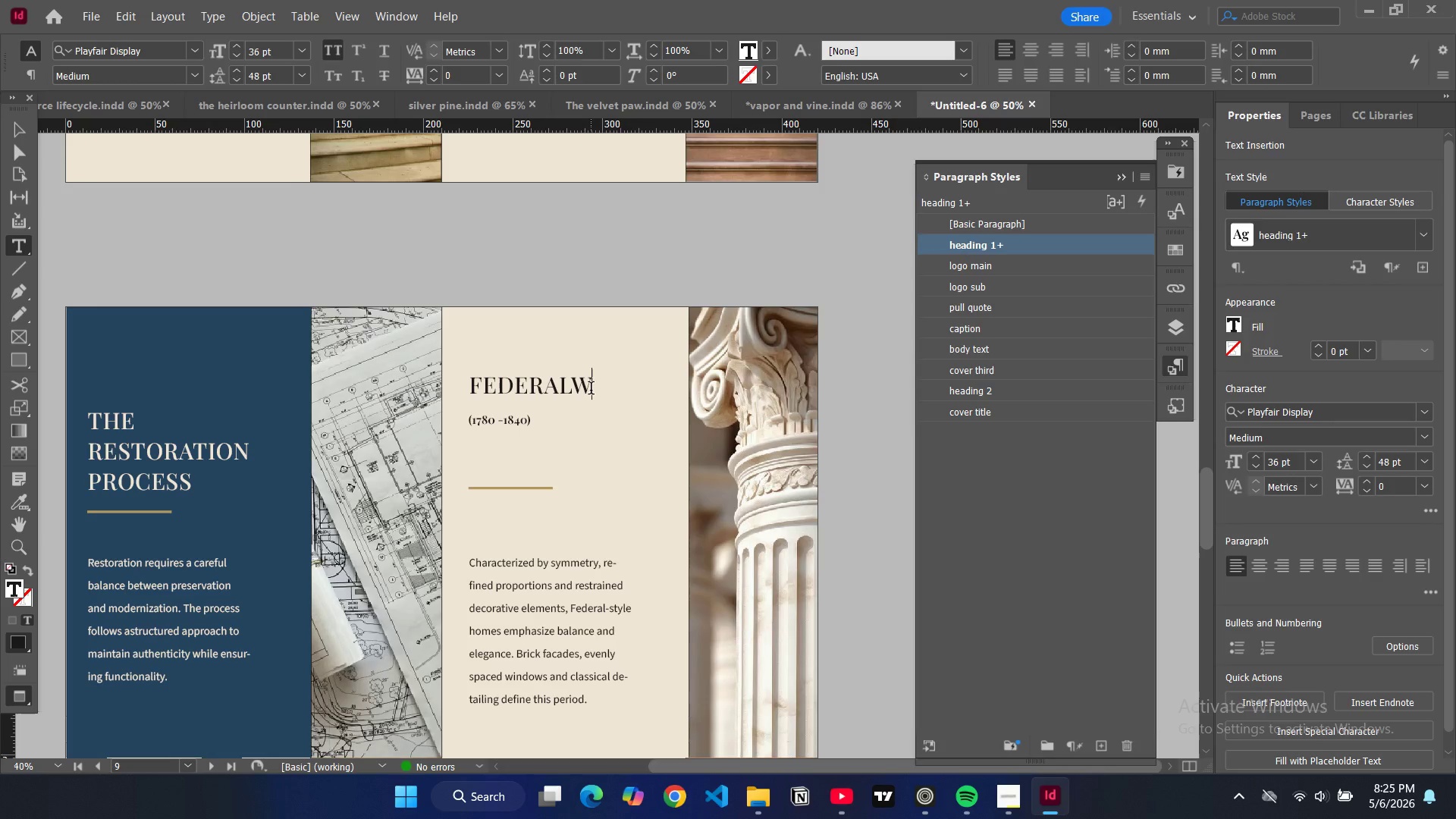 
key(Backspace)
 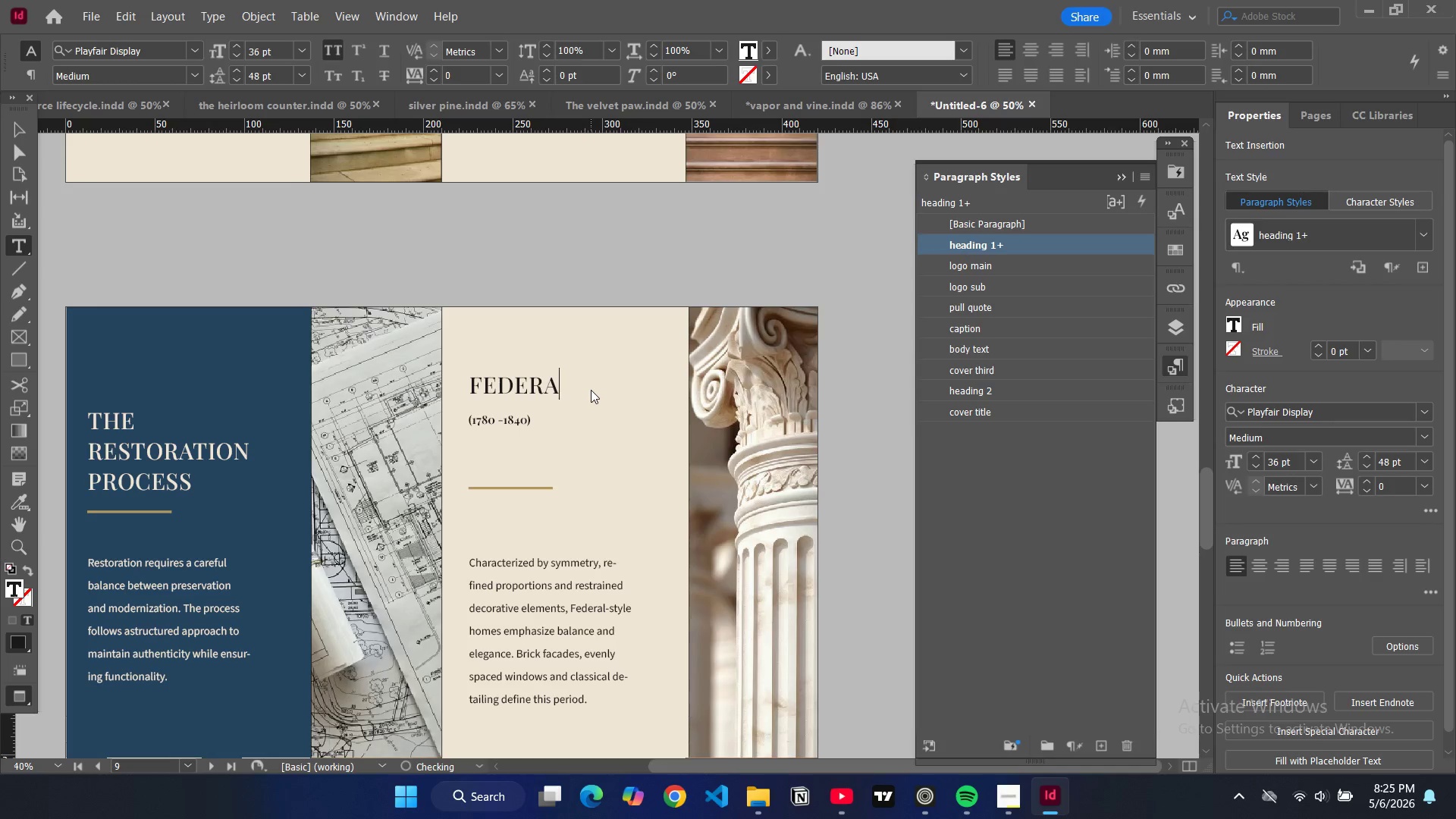 
key(Backspace)
 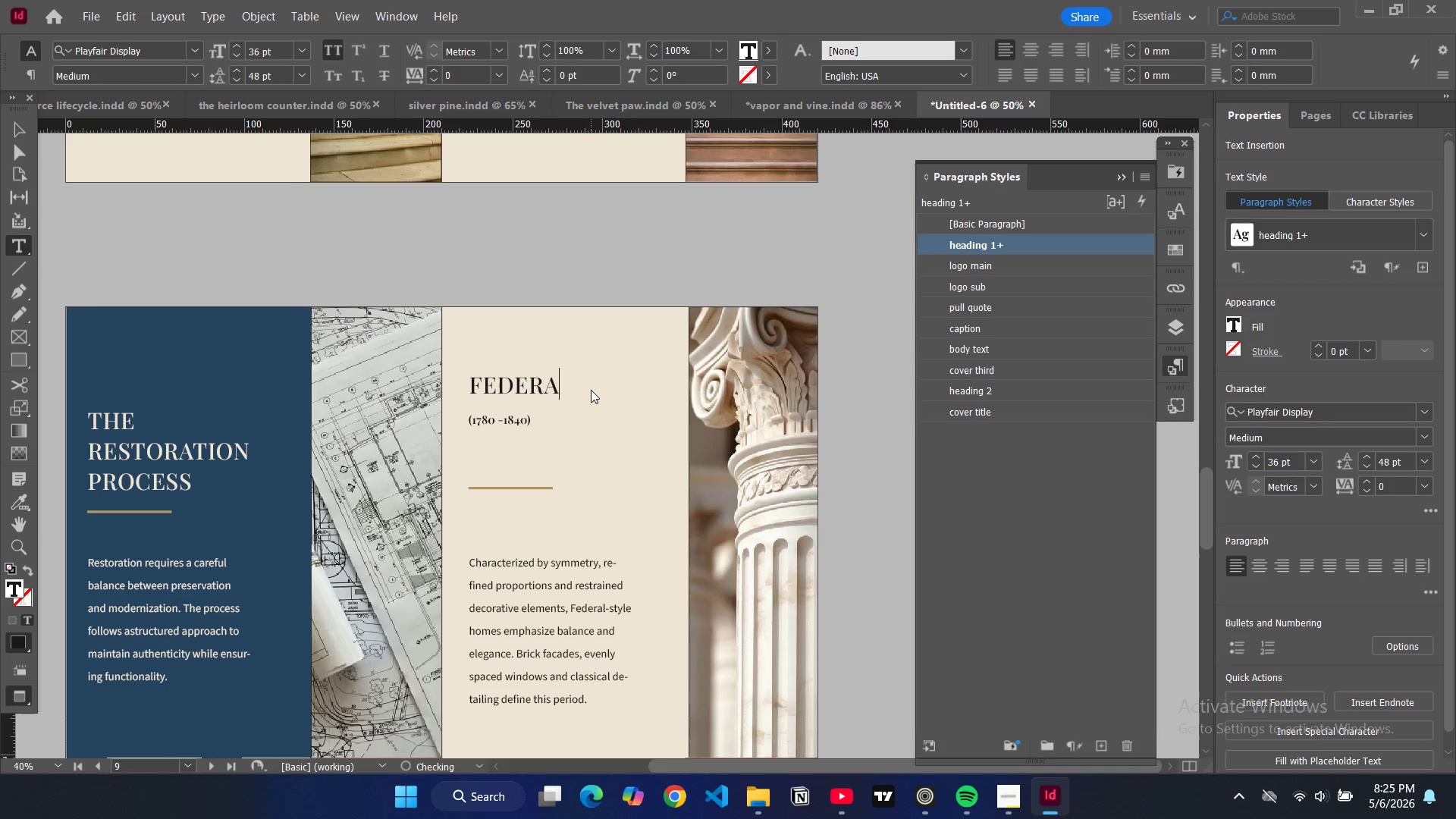 
key(Backspace)
 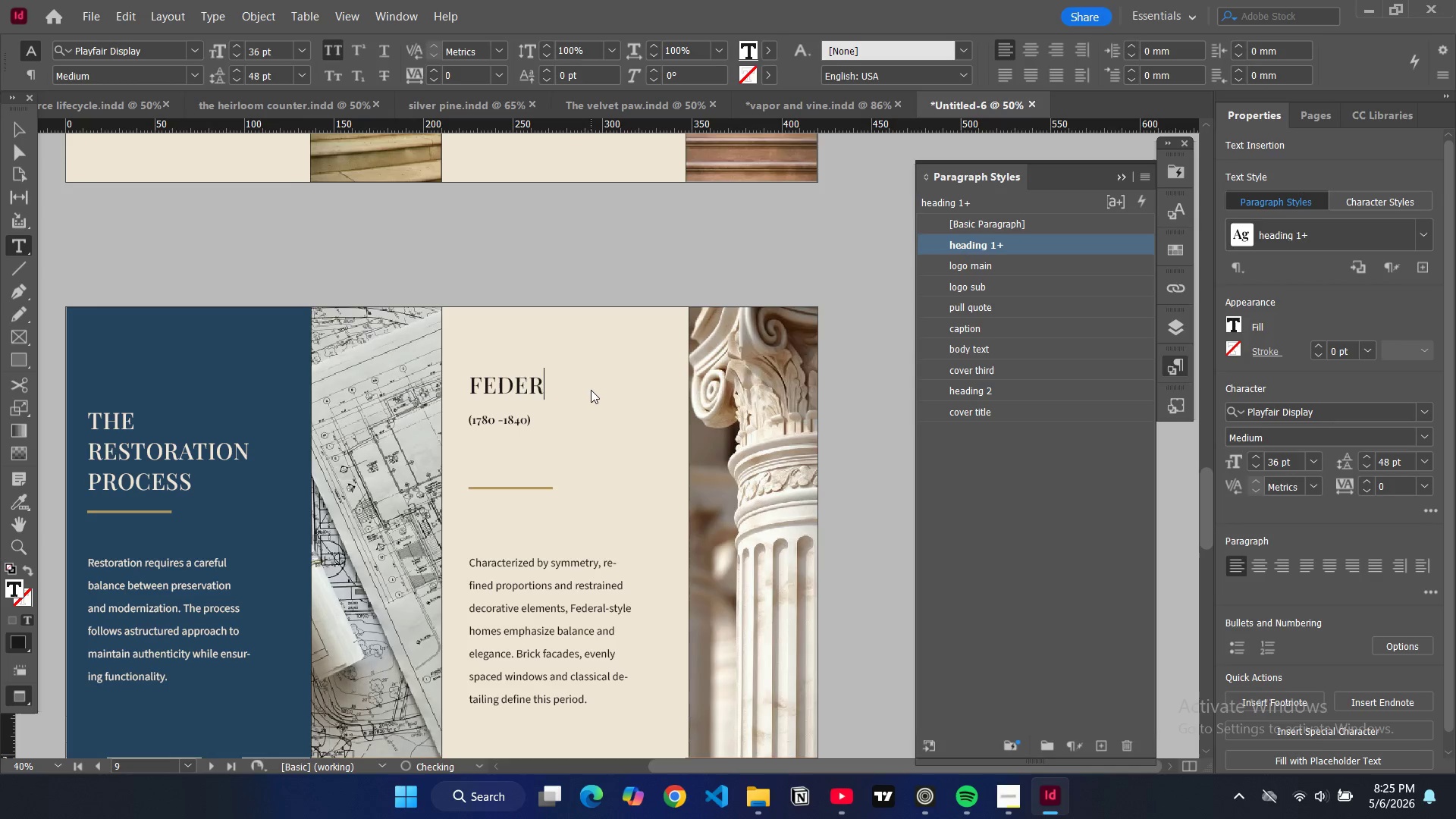 
key(Backspace)
 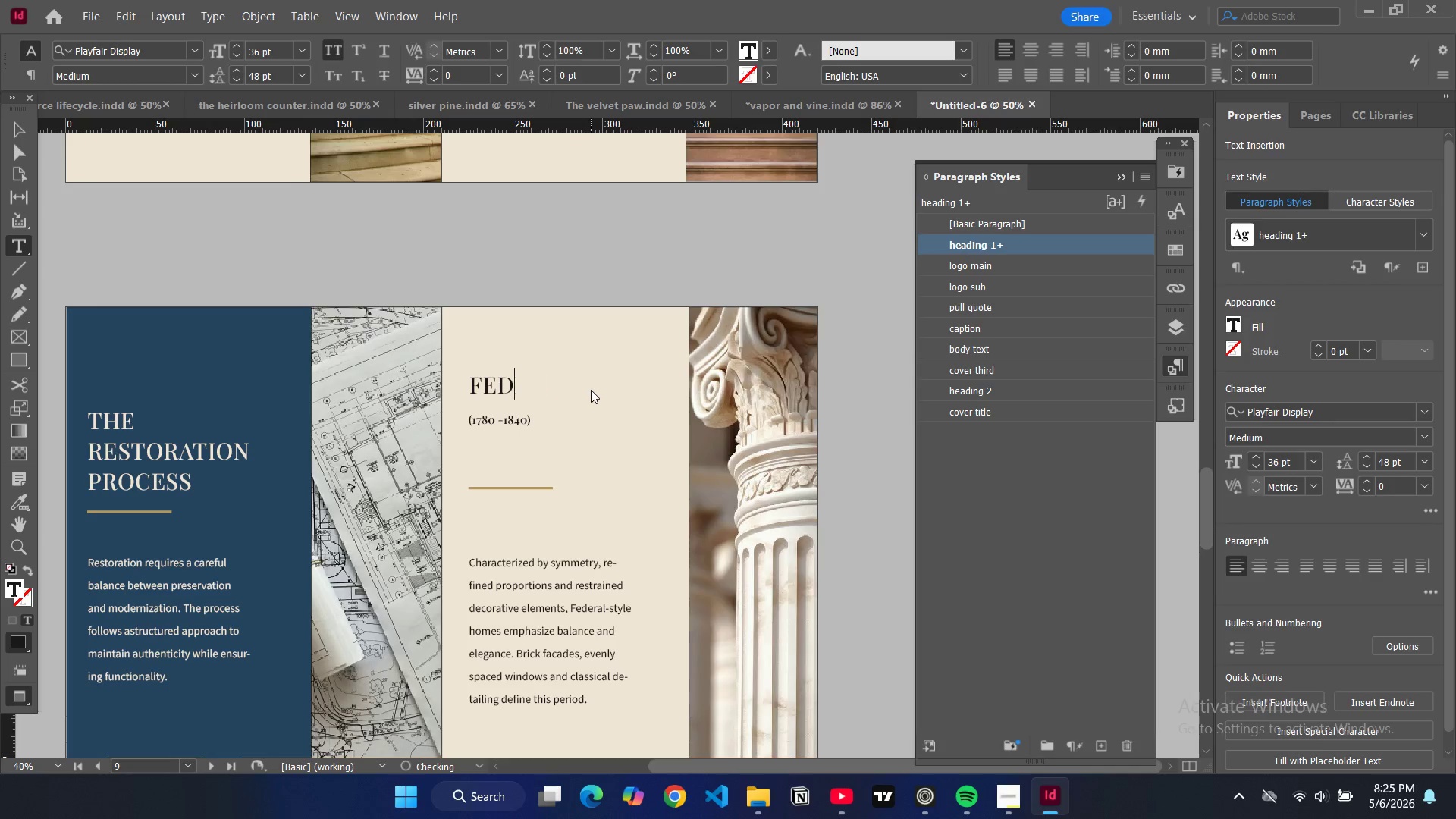 
key(Backspace)
 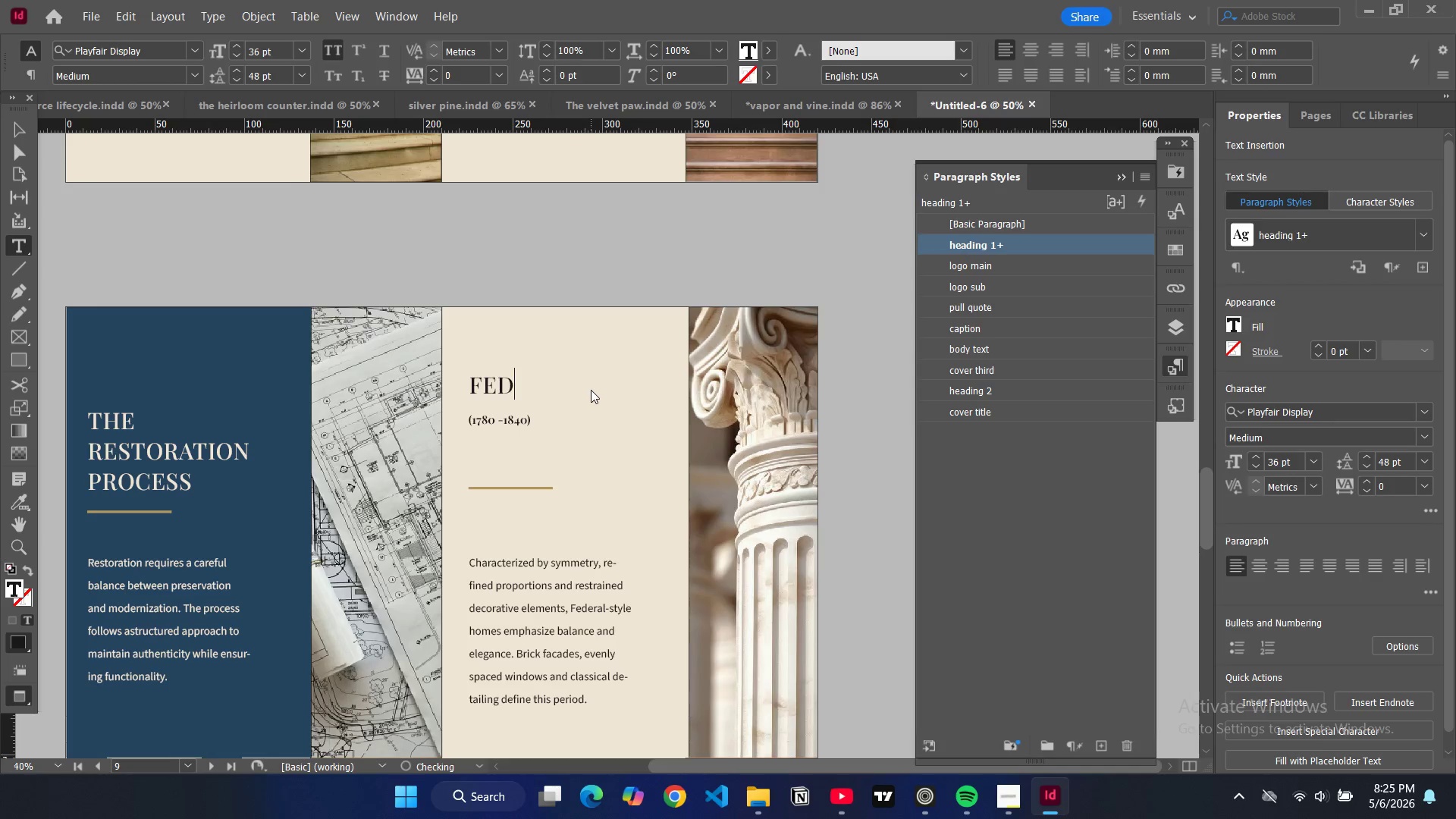 
key(Backspace)
 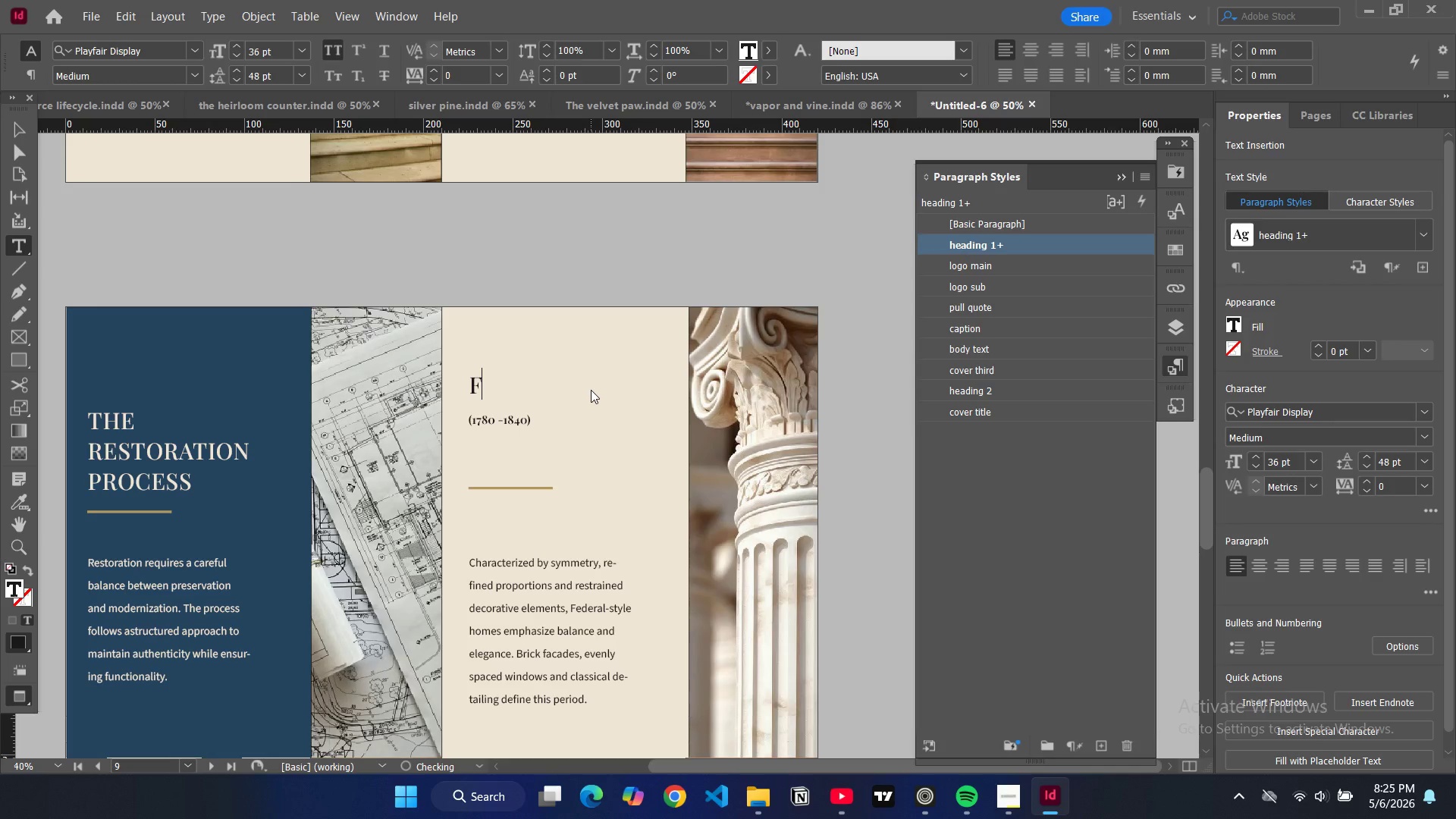 
key(Backspace)
 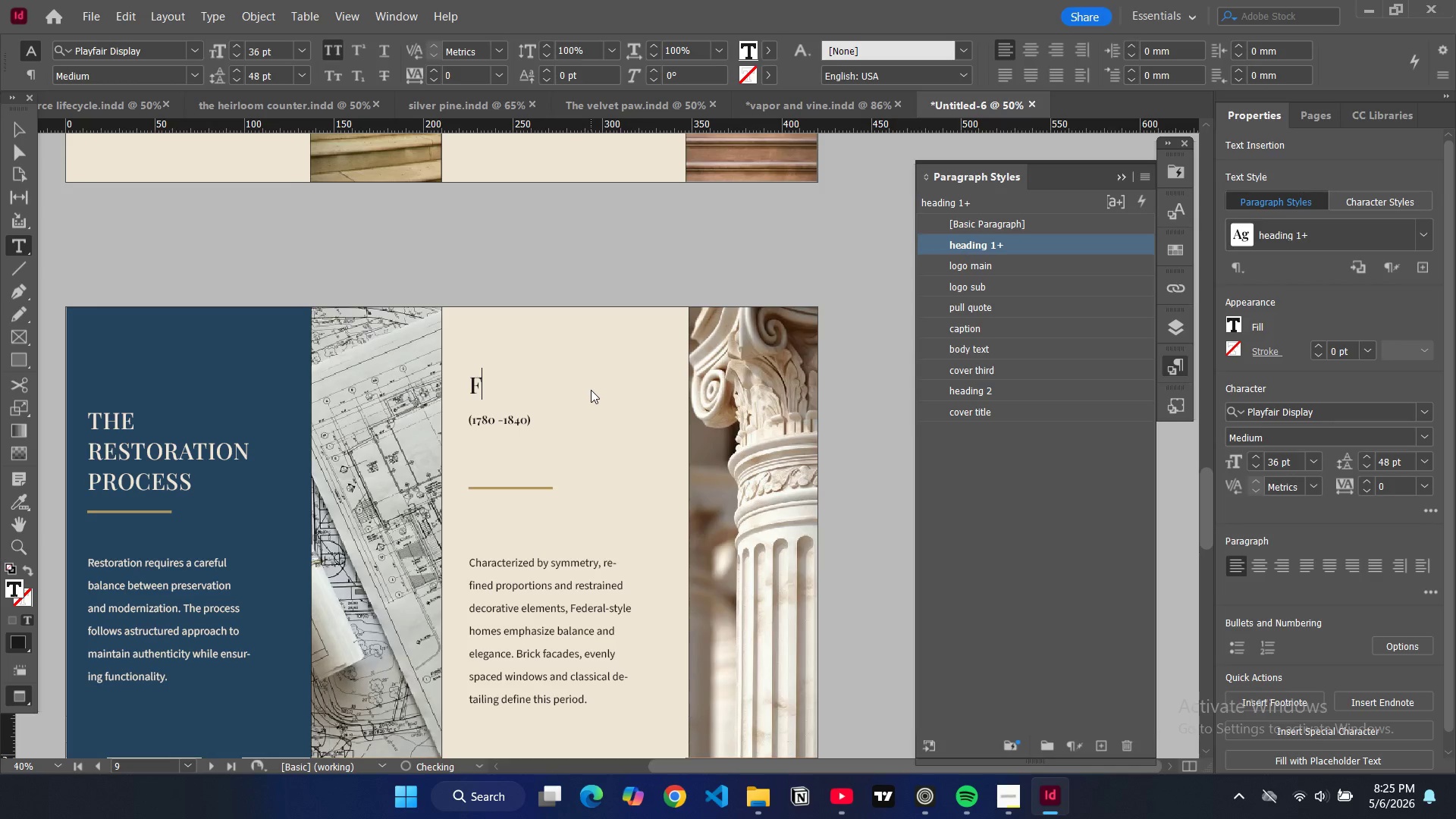 
key(Backspace)
 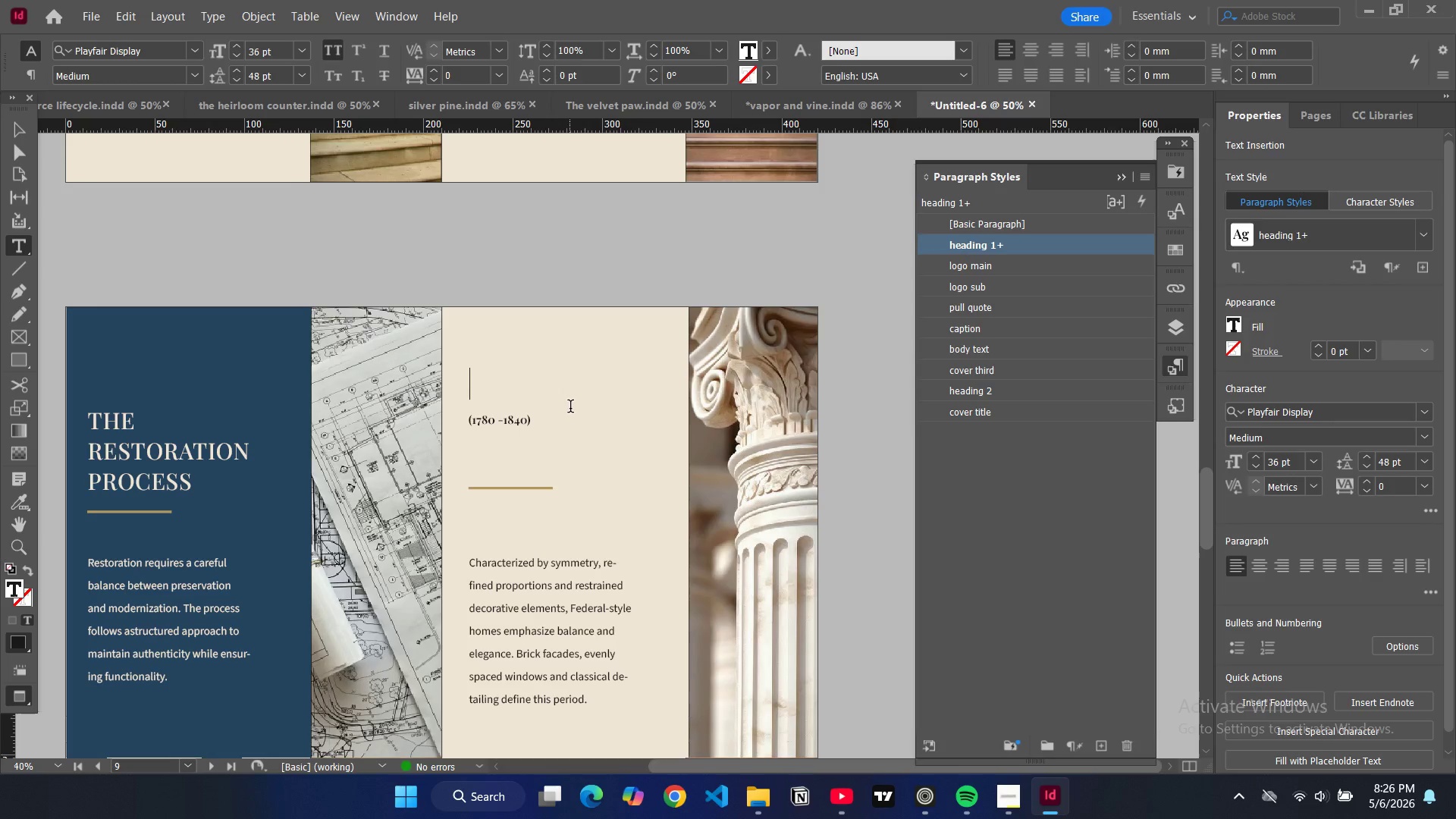 
type(financial benefits and tax incentives)
 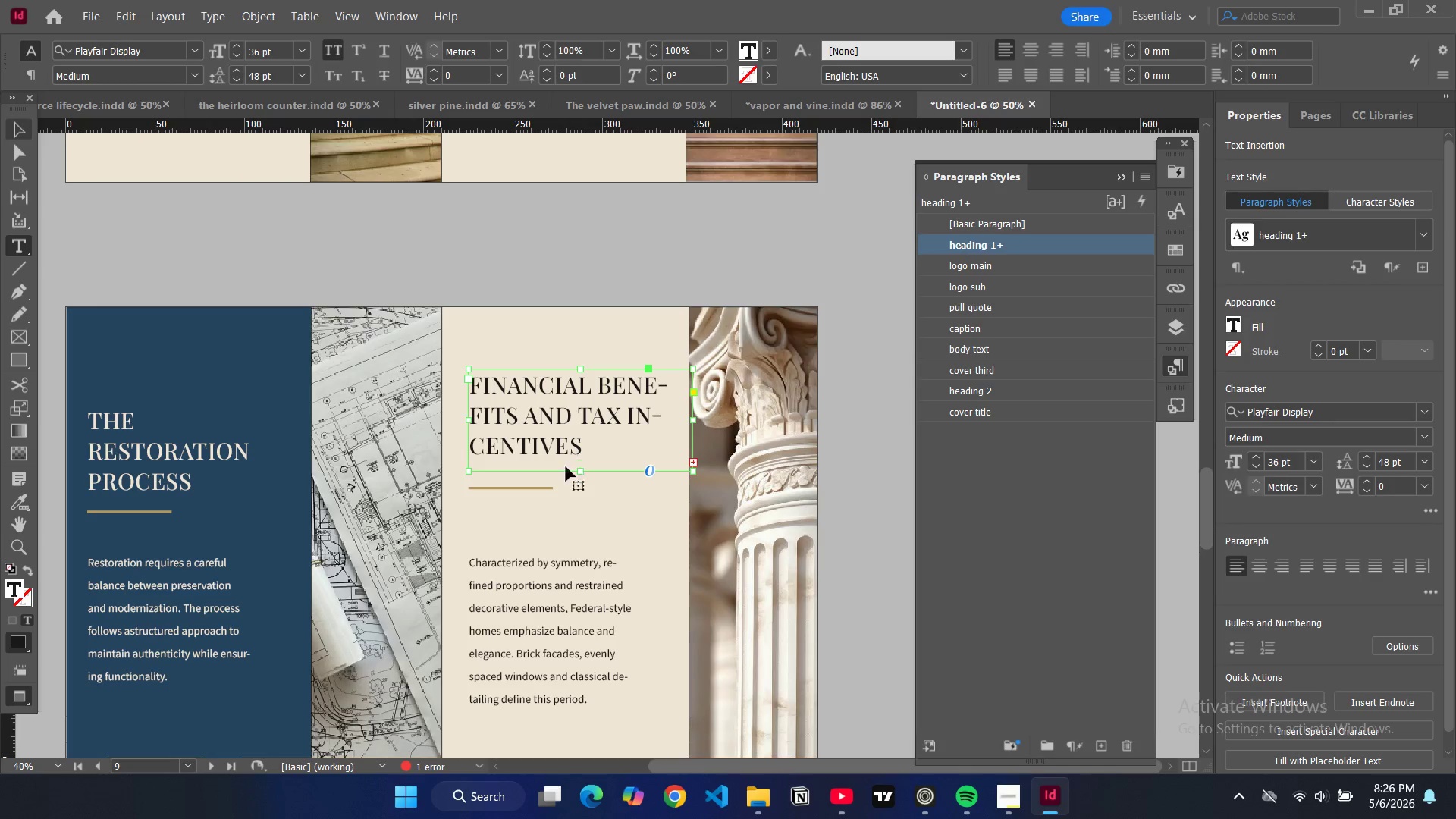 
key(W)
 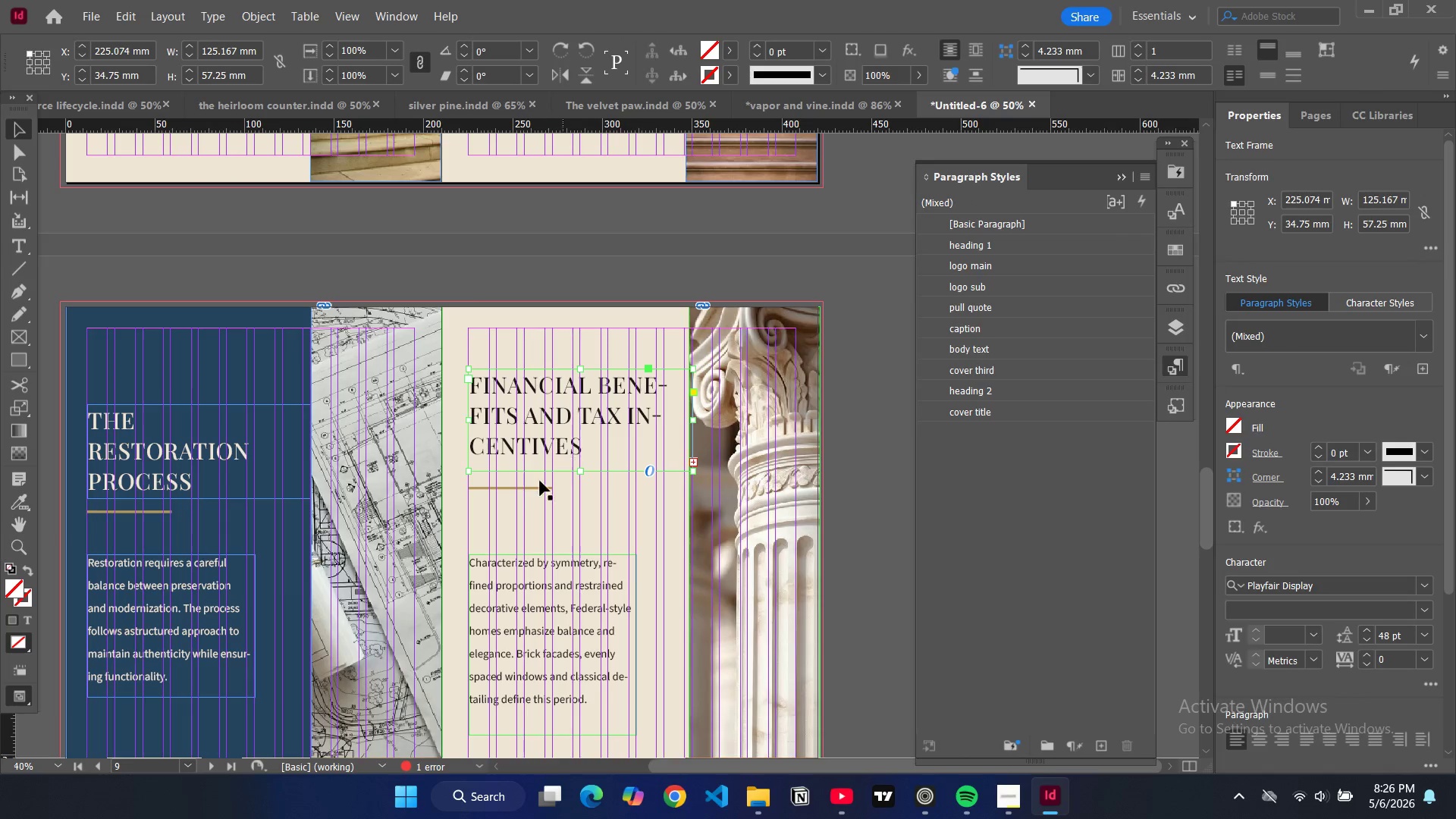 
left_click([529, 489])
 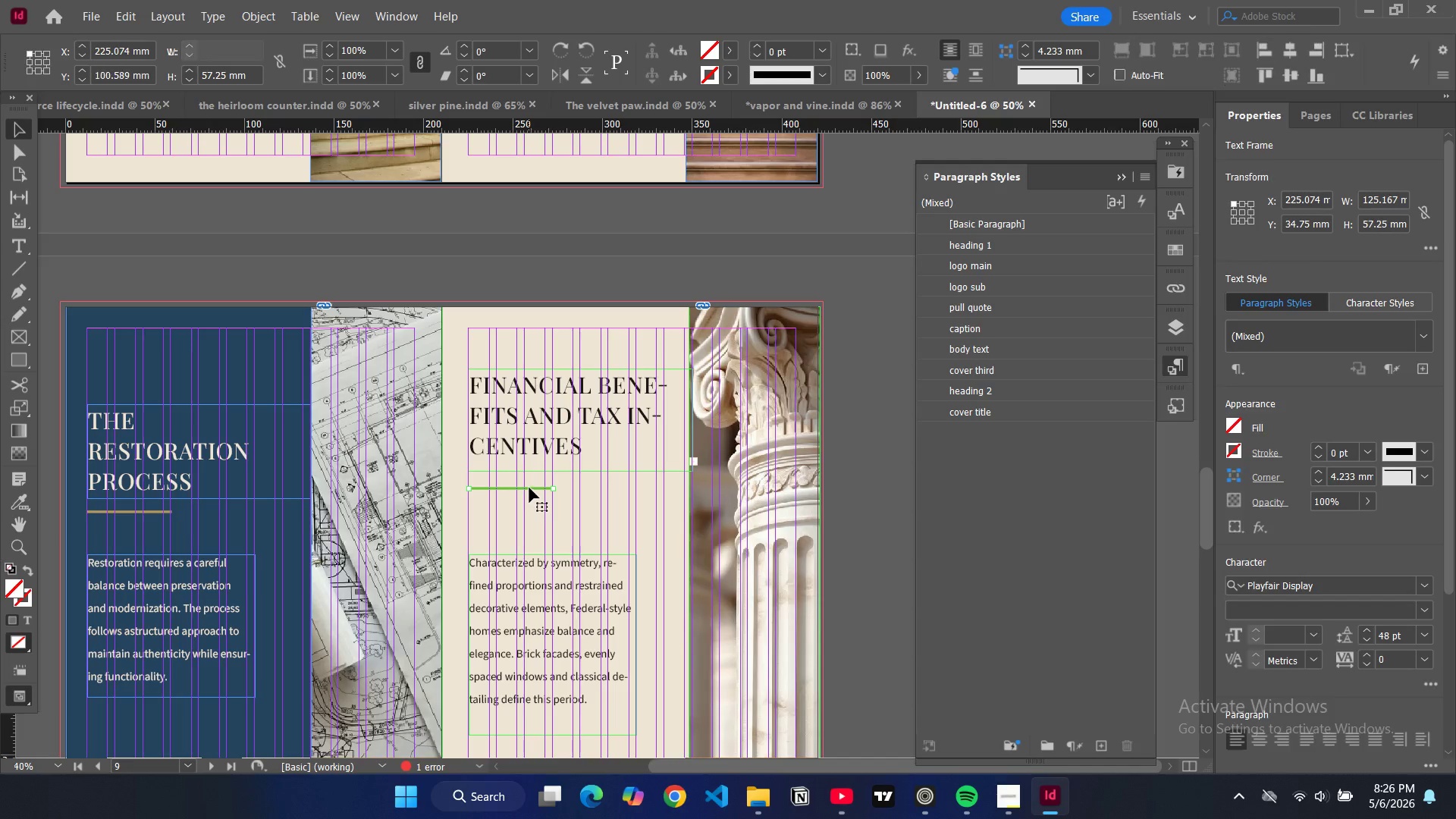 
left_click_drag(start_coordinate=[529, 488], to_coordinate=[529, 513])
 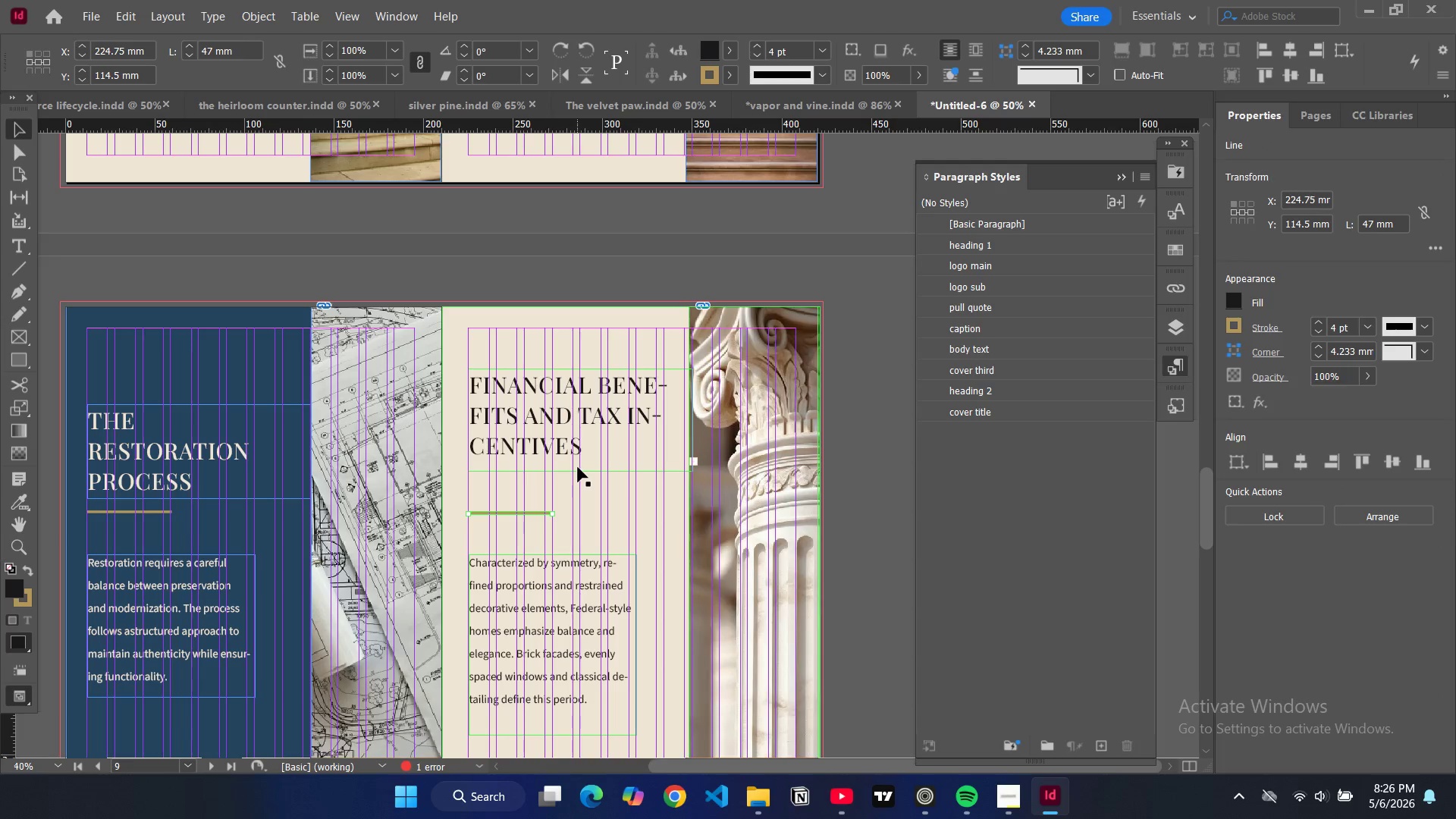 
left_click([578, 465])
 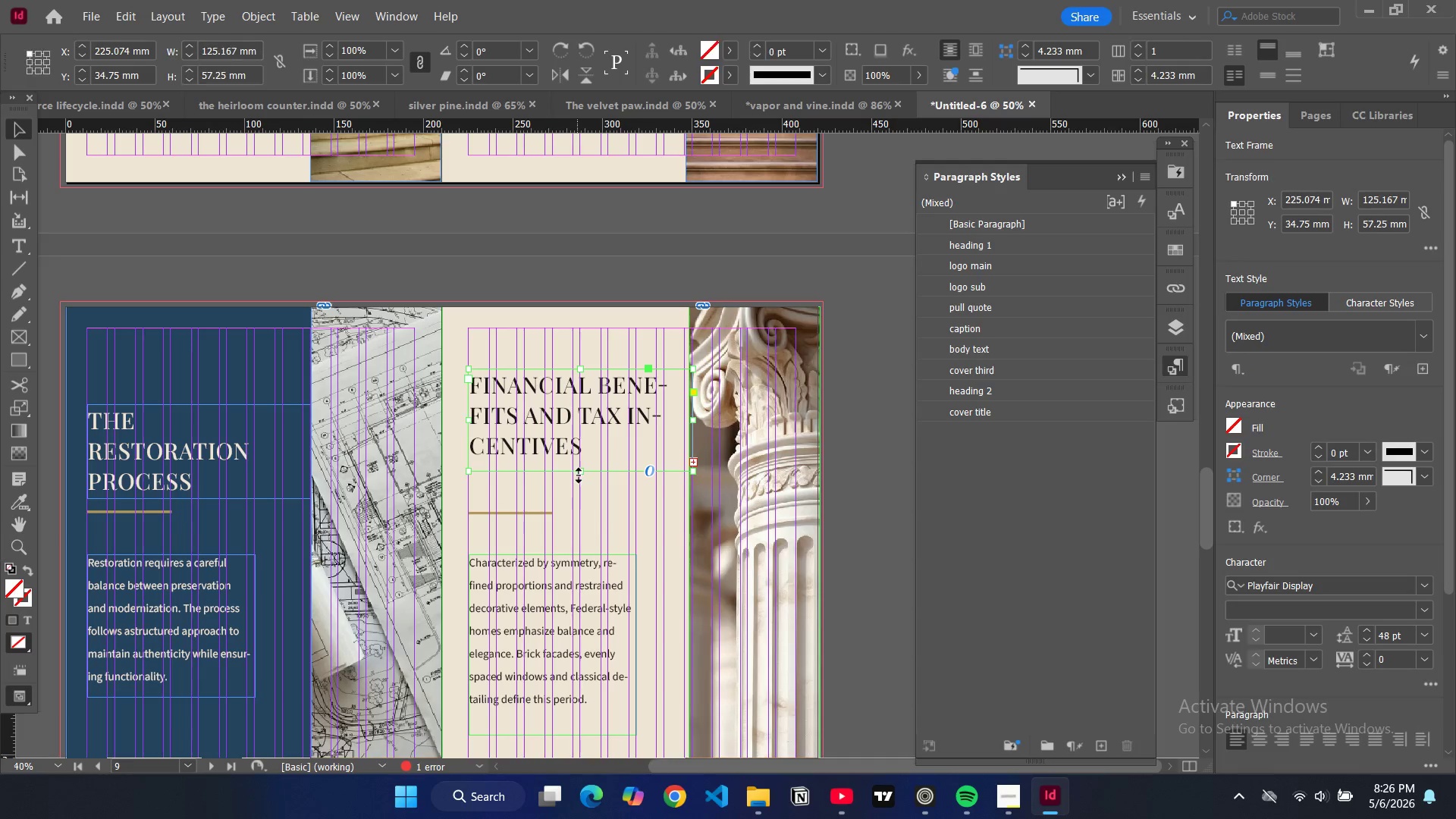 
left_click_drag(start_coordinate=[579, 478], to_coordinate=[583, 500])
 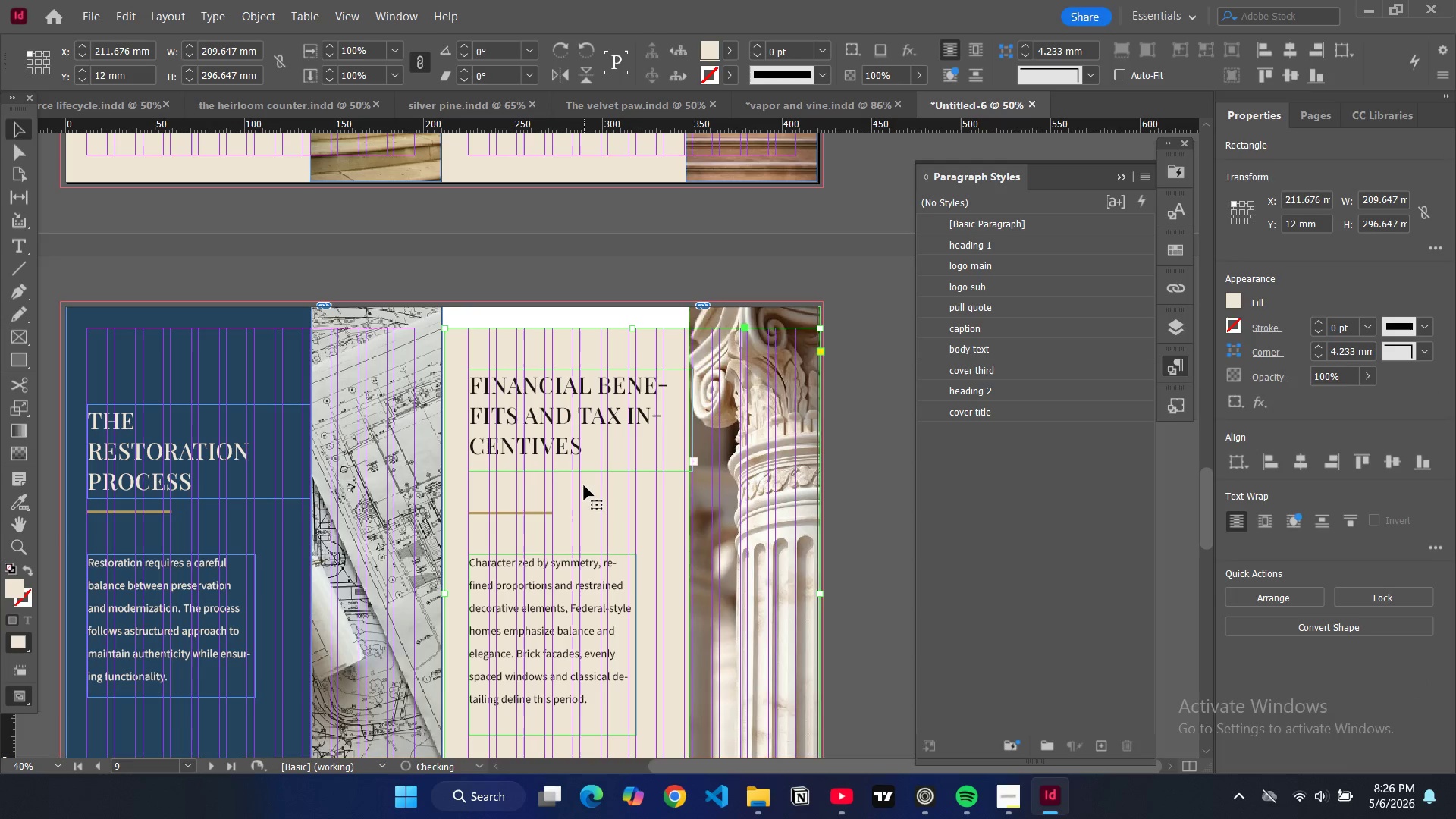 
key(Control+Shift+ShiftLeft)
 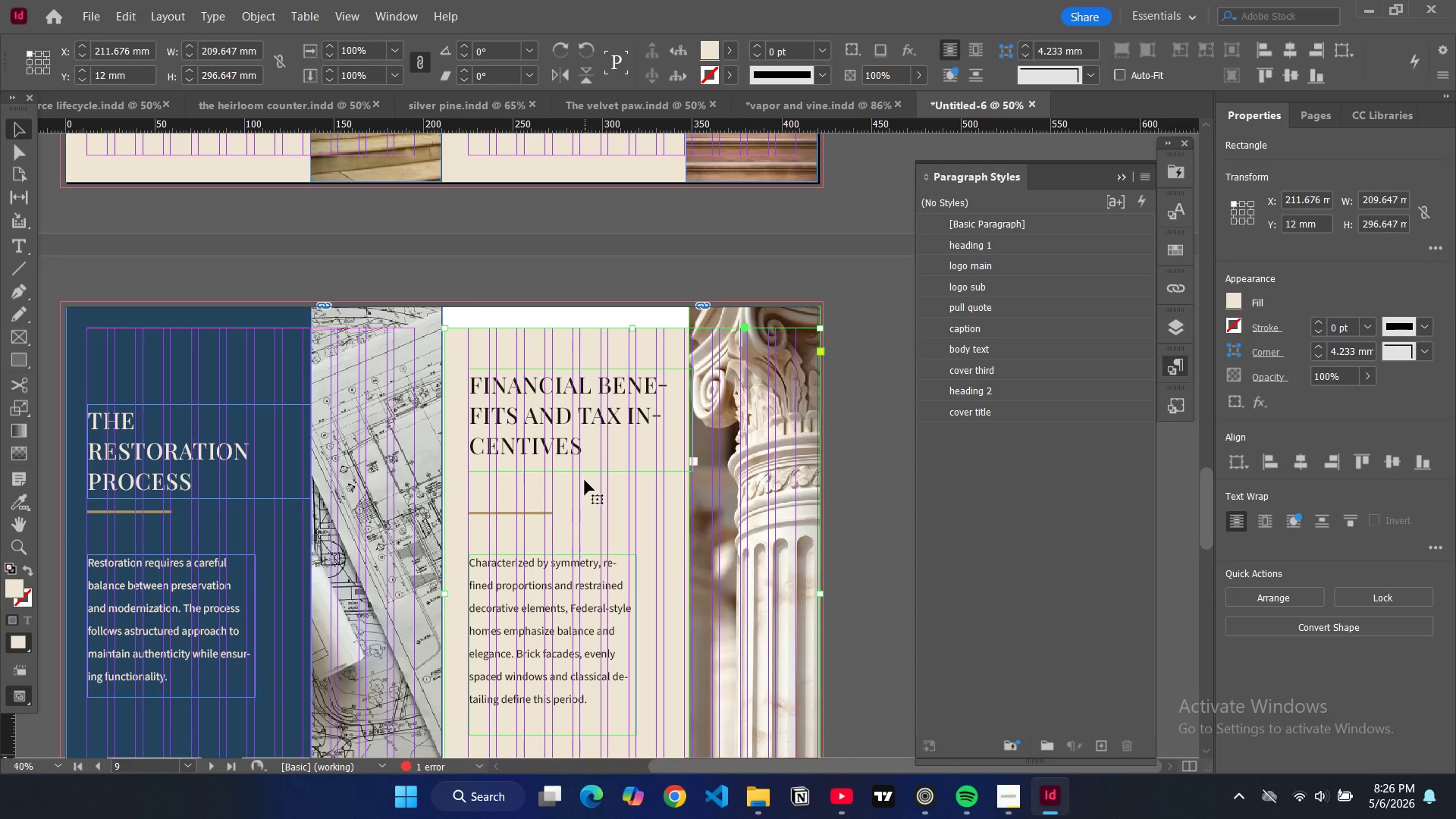 
key(Control+Z)
 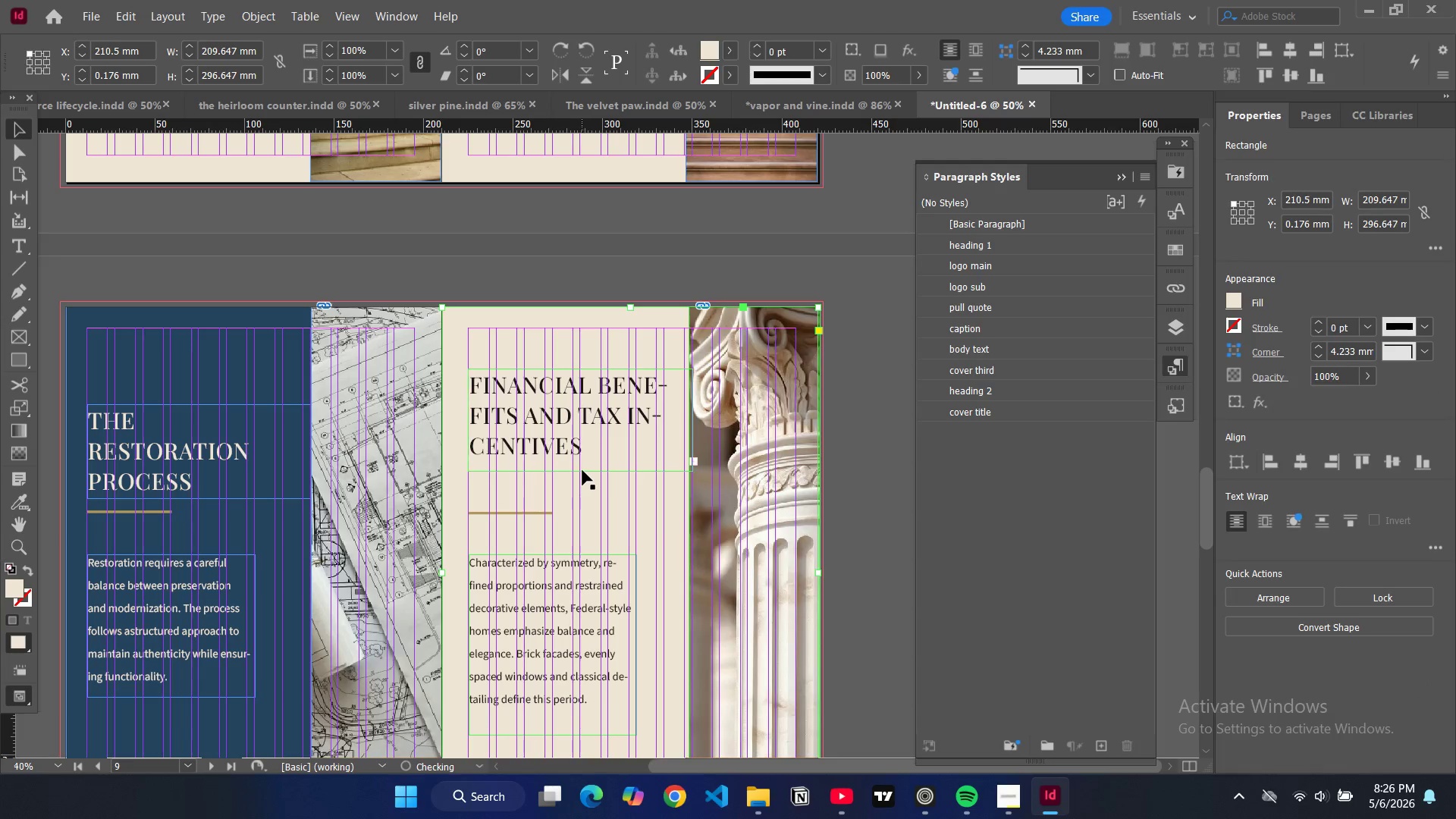 
left_click([582, 470])
 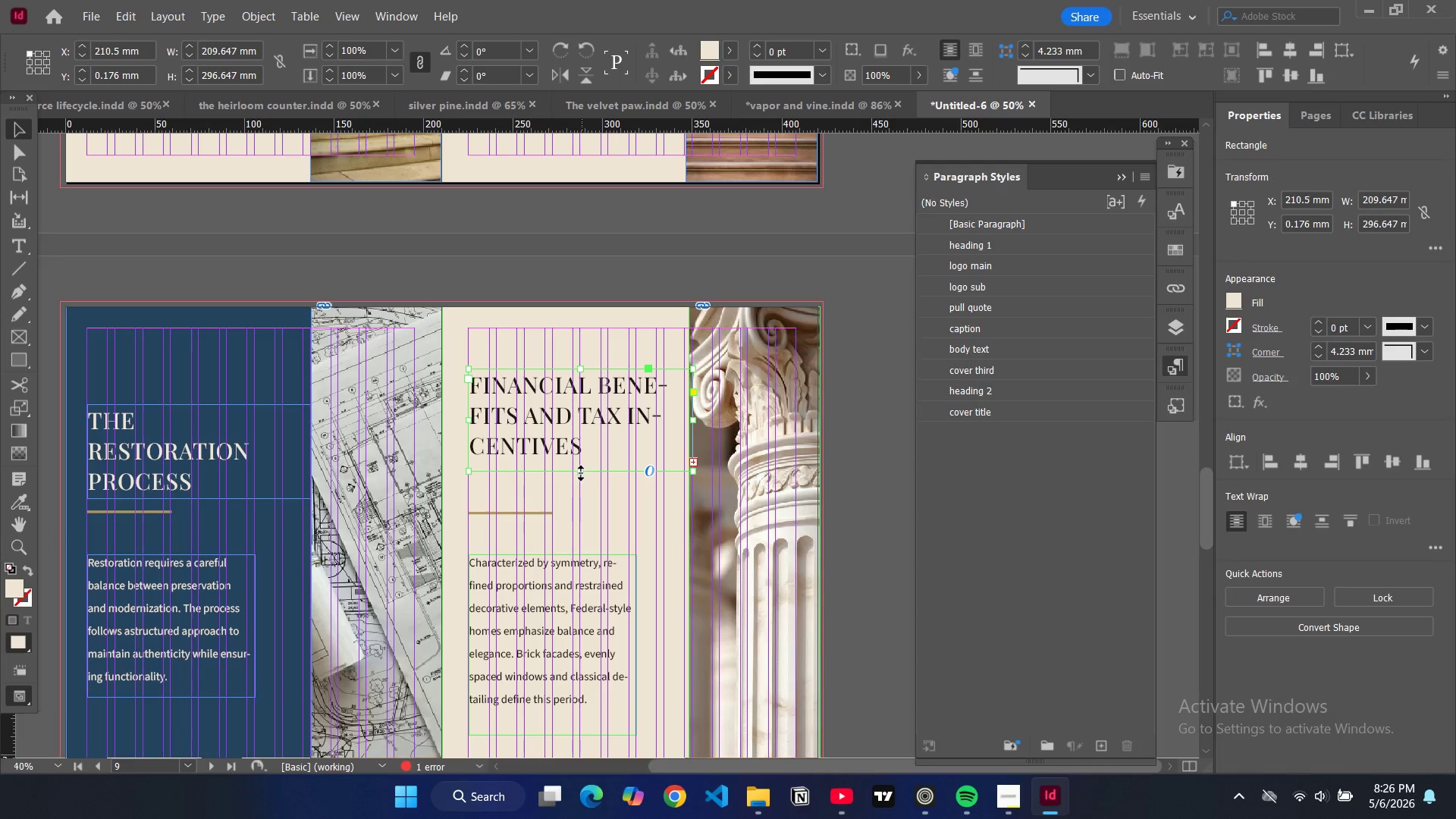 
left_click_drag(start_coordinate=[580, 473], to_coordinate=[579, 501])
 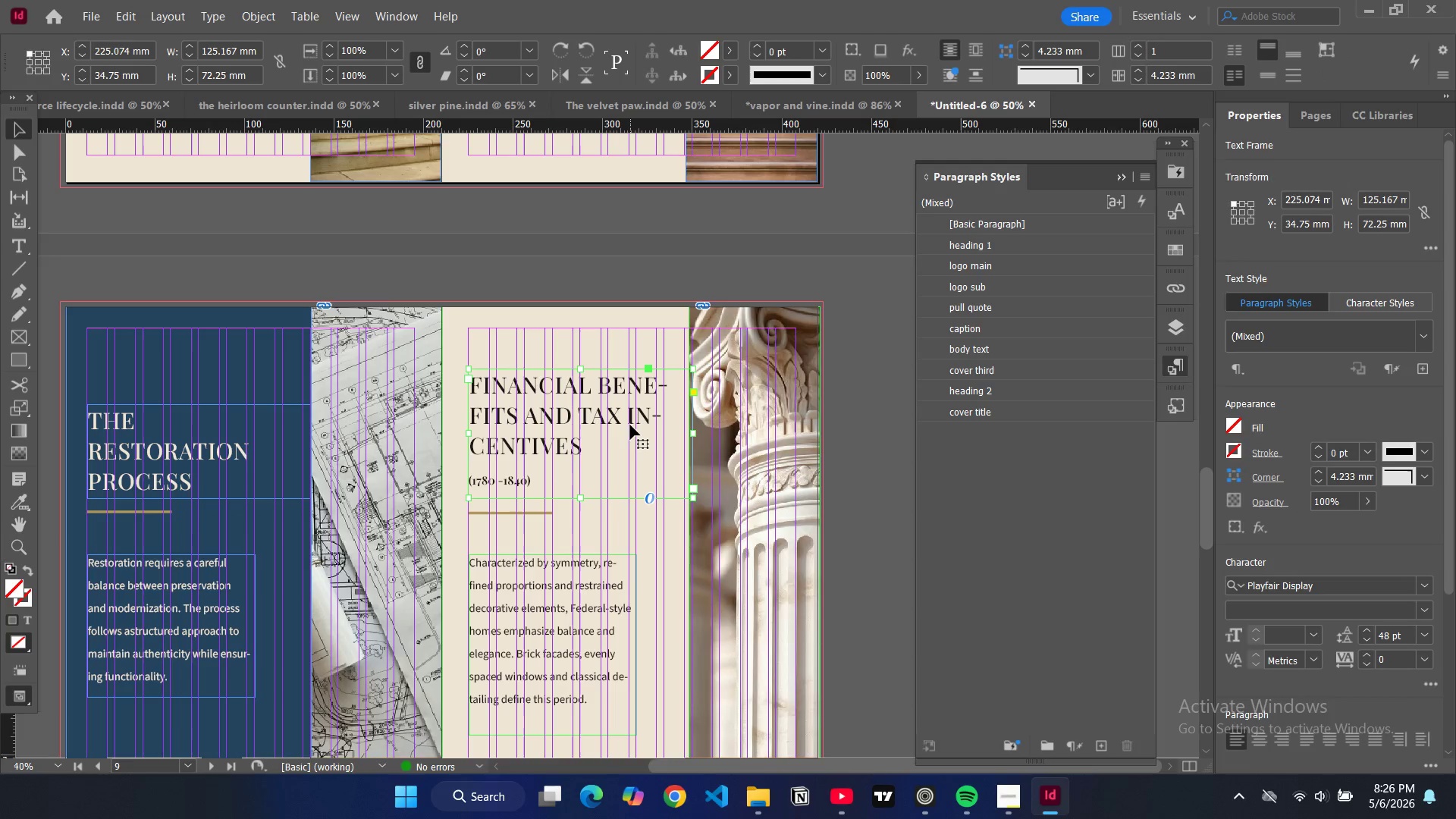 
double_click([630, 420])
 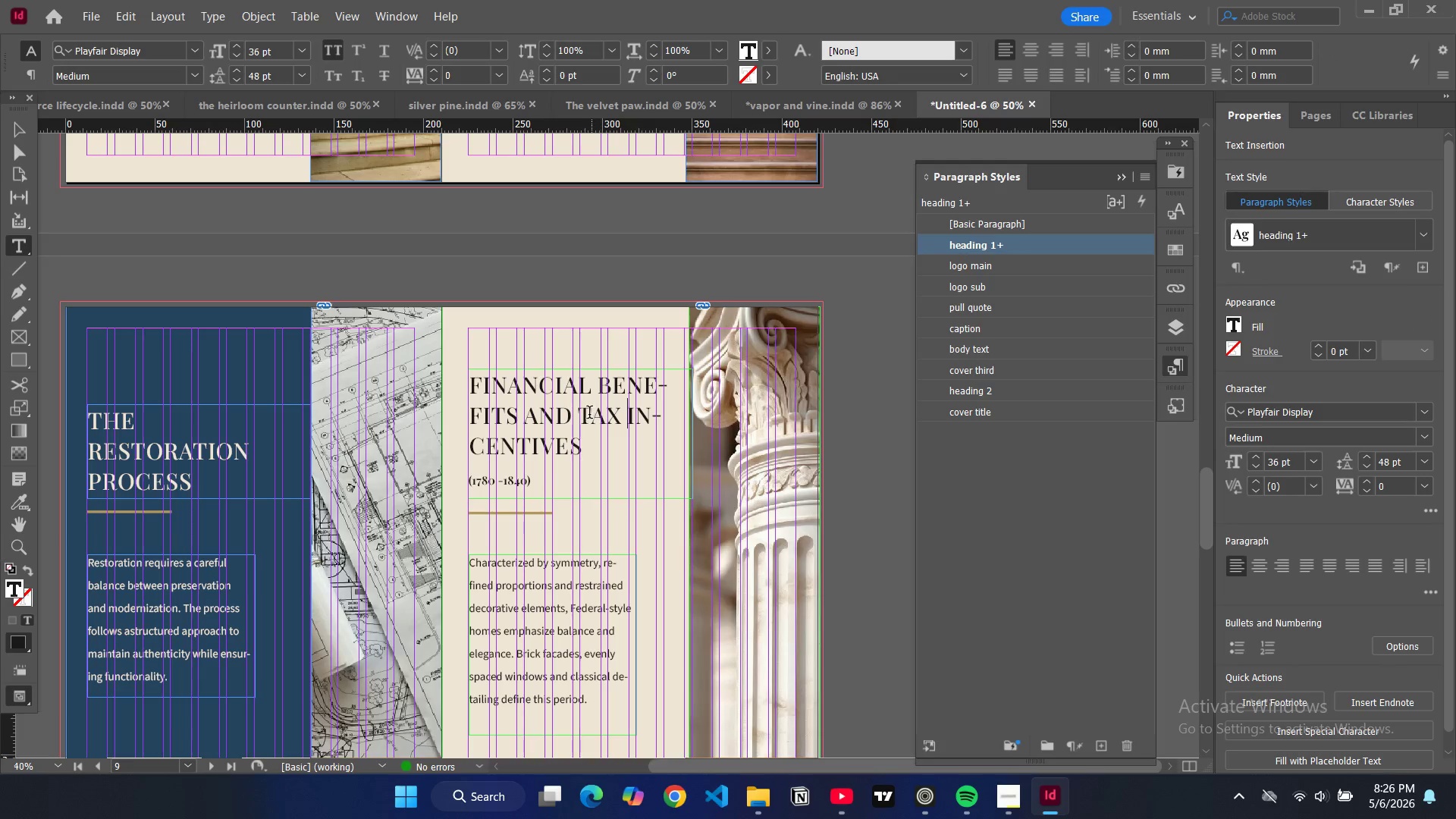 
left_click([584, 419])
 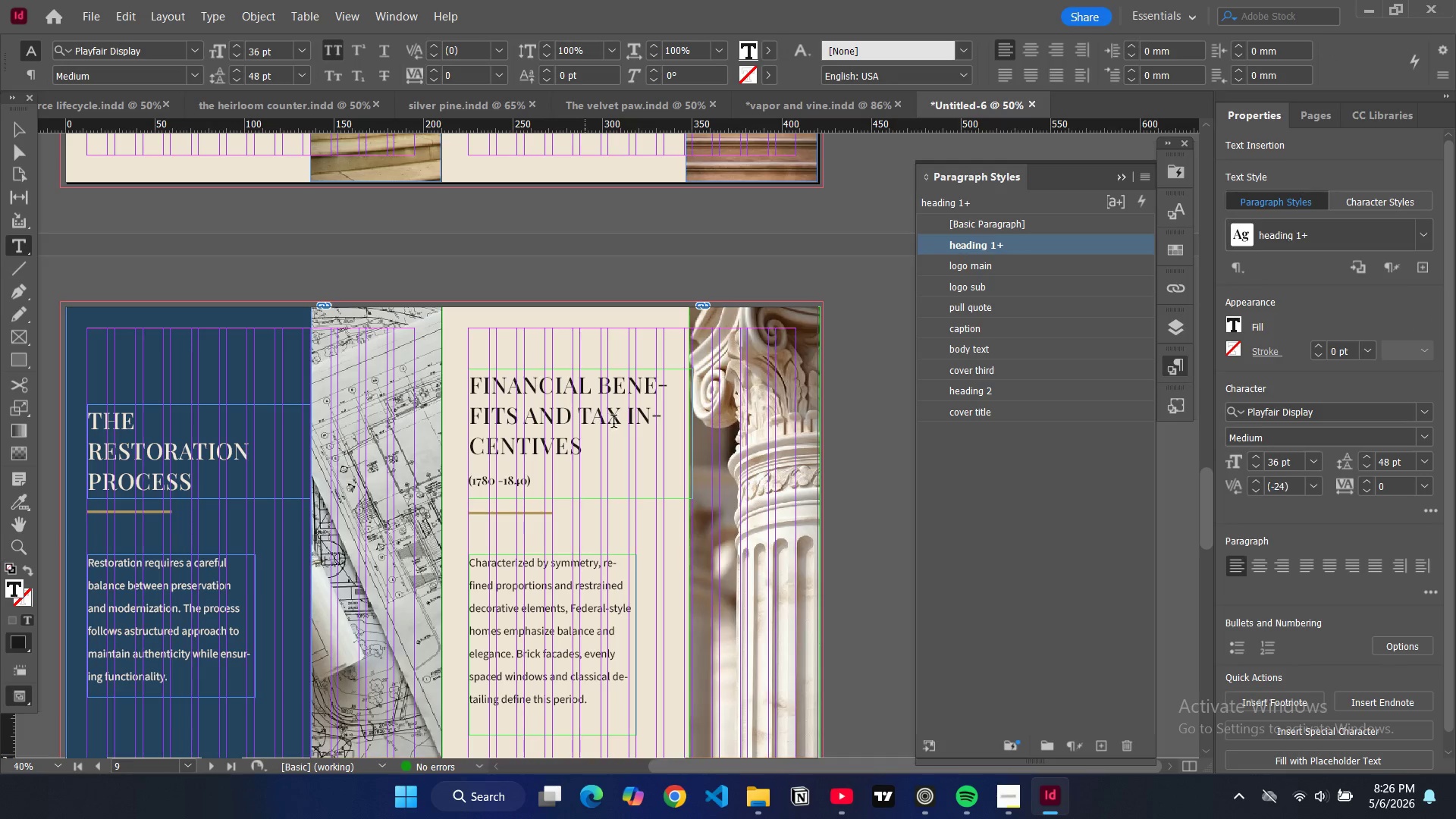 
key(Enter)
 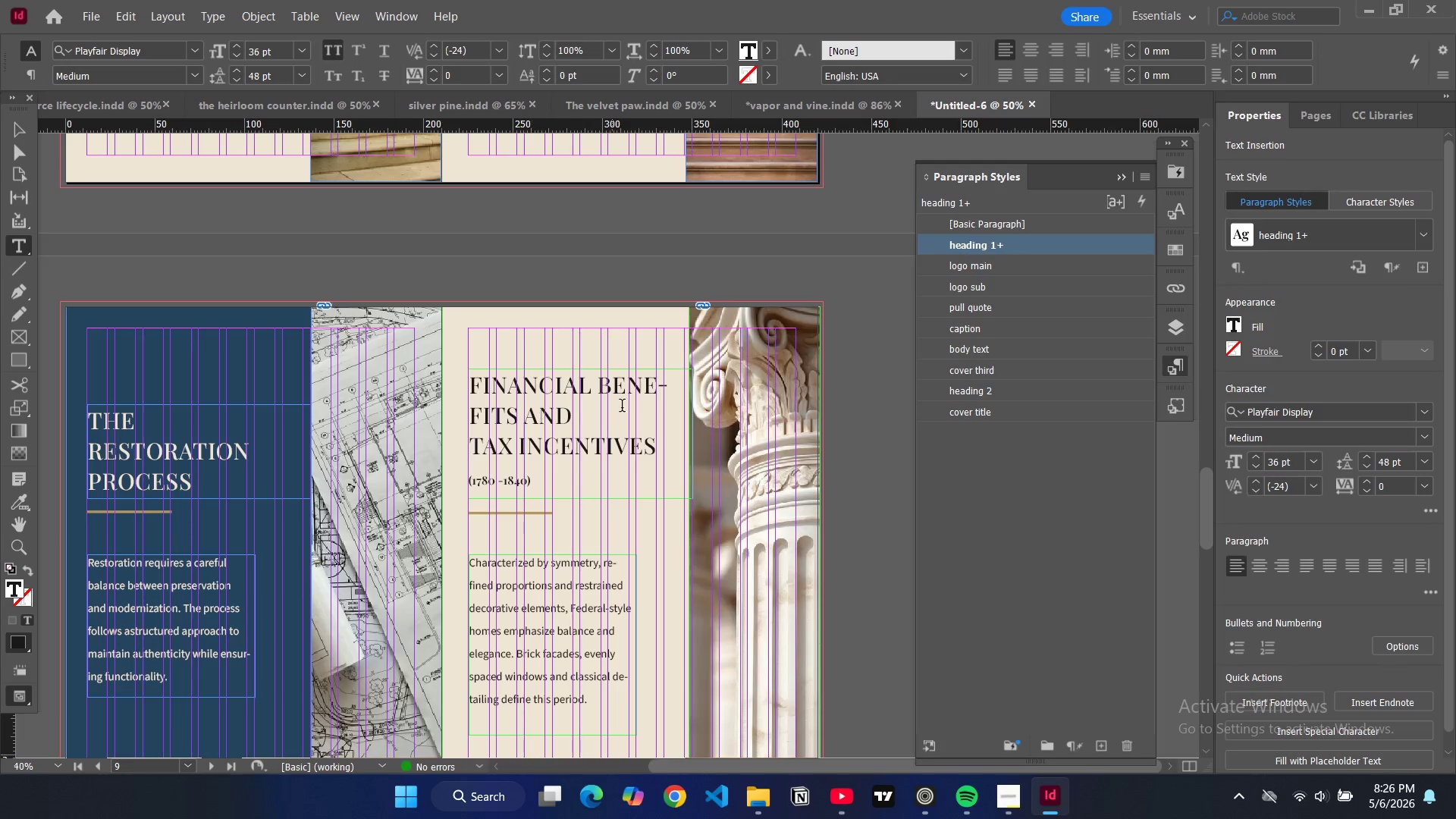 
left_click([526, 420])
 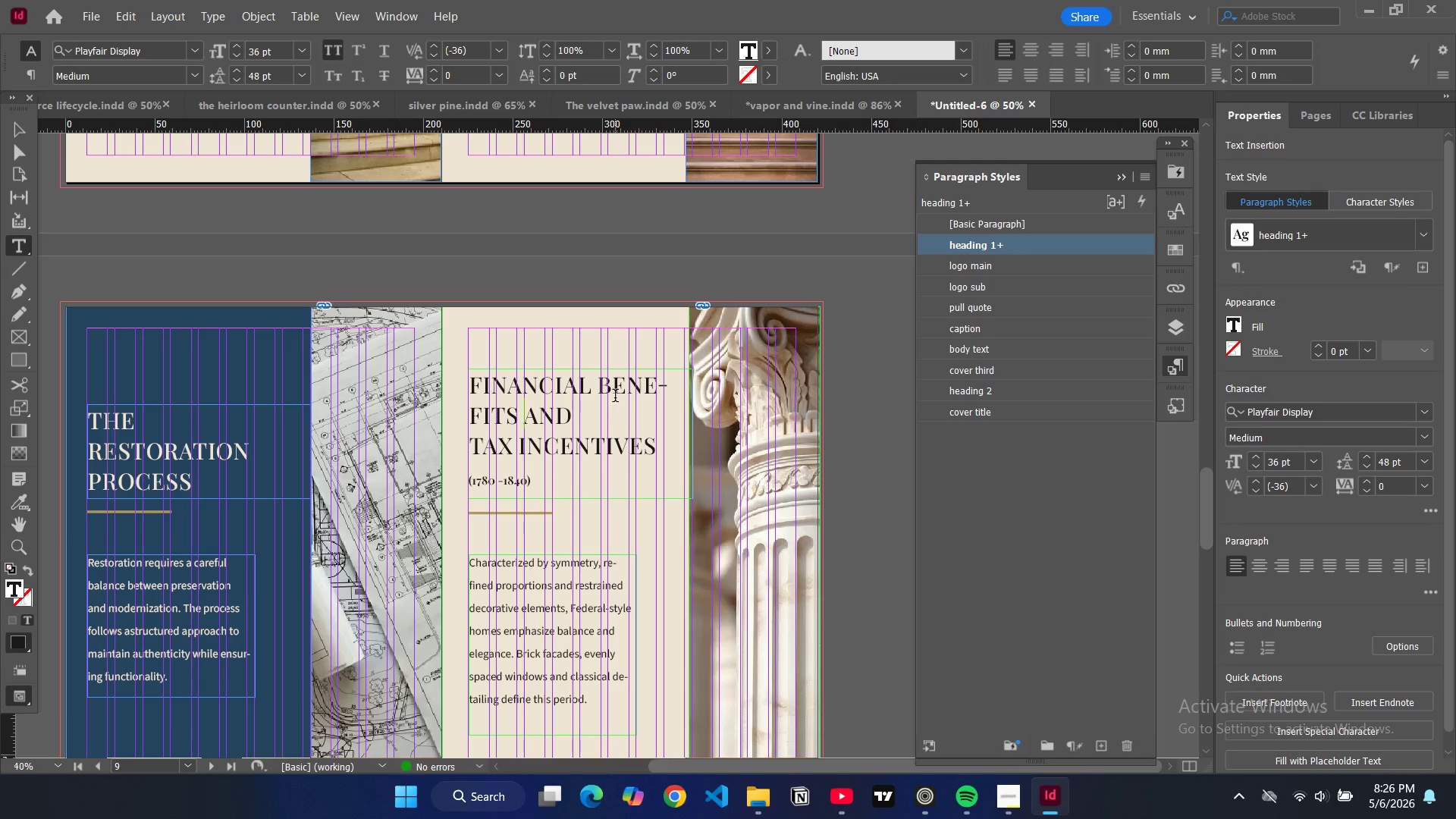 
left_click([601, 393])
 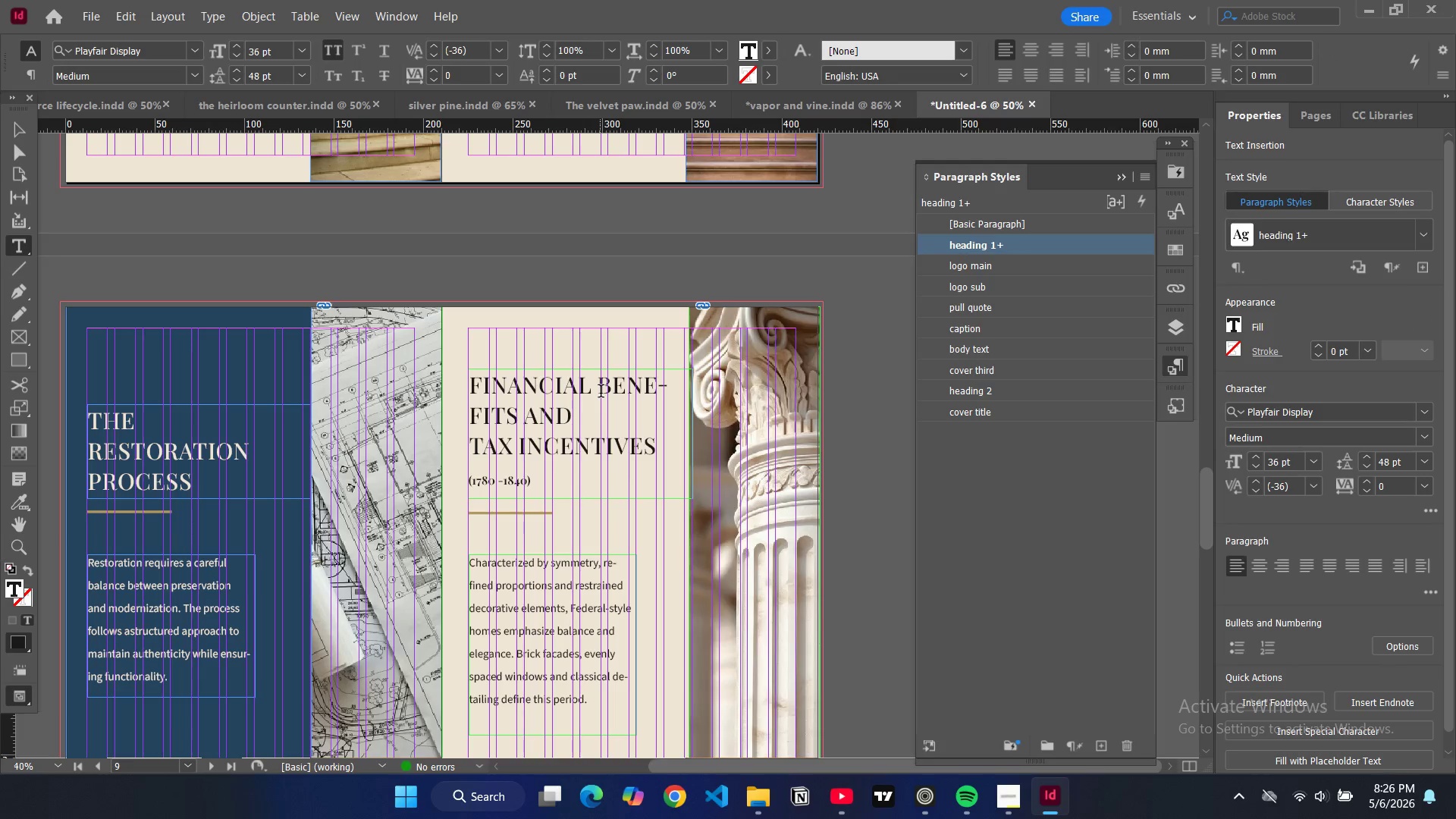 
key(Enter)
 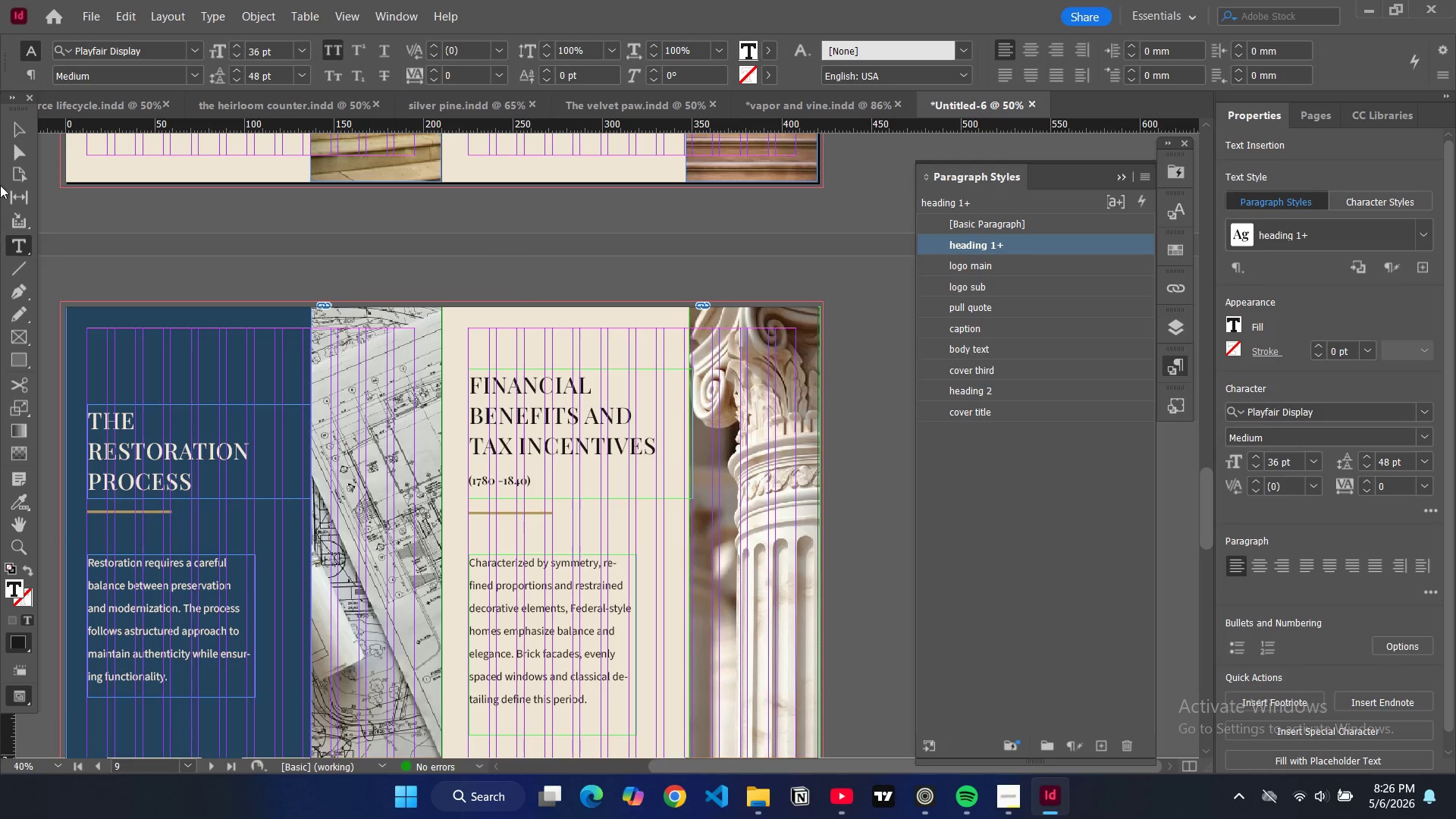 
left_click([23, 127])
 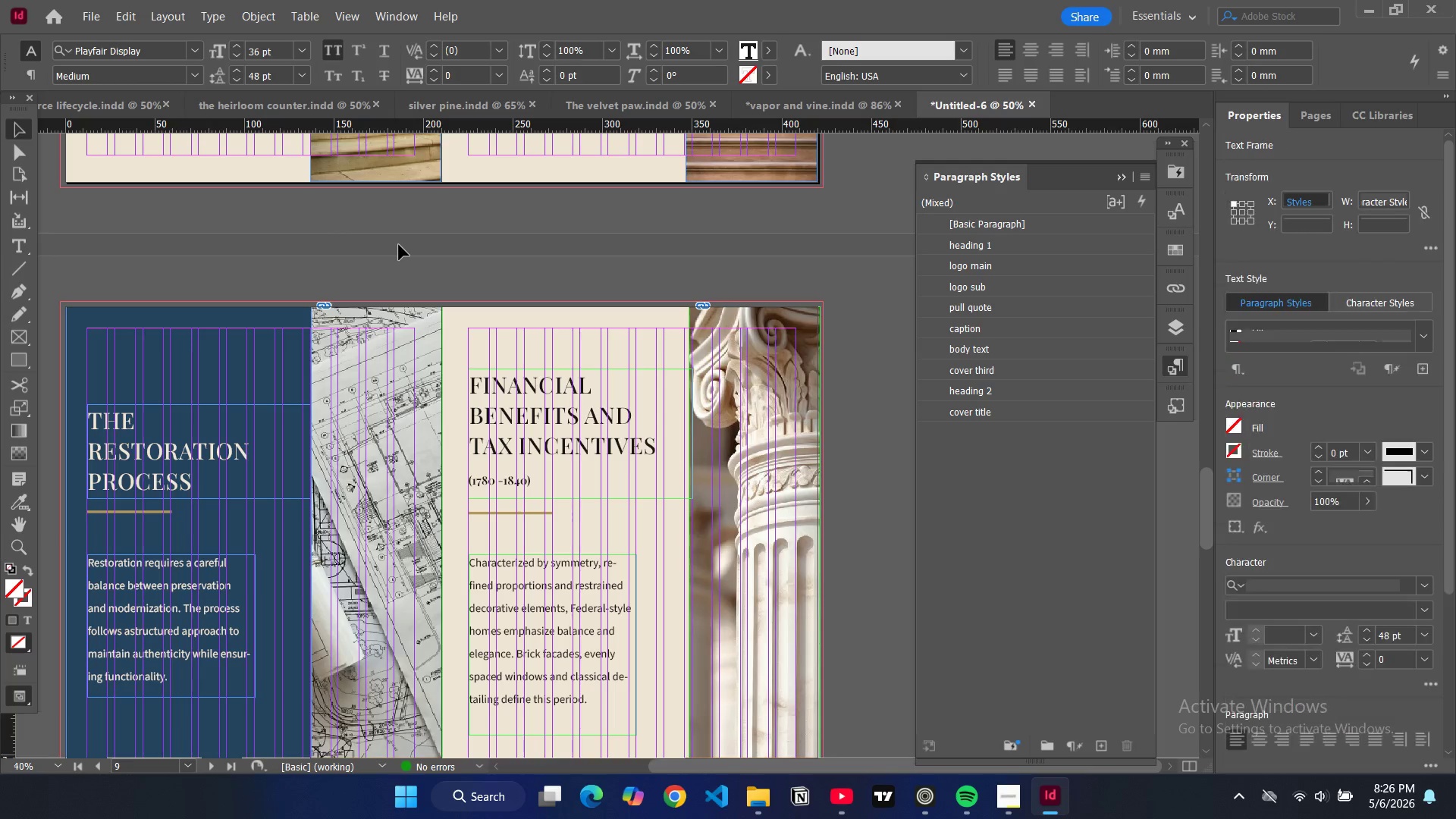 
left_click([399, 245])
 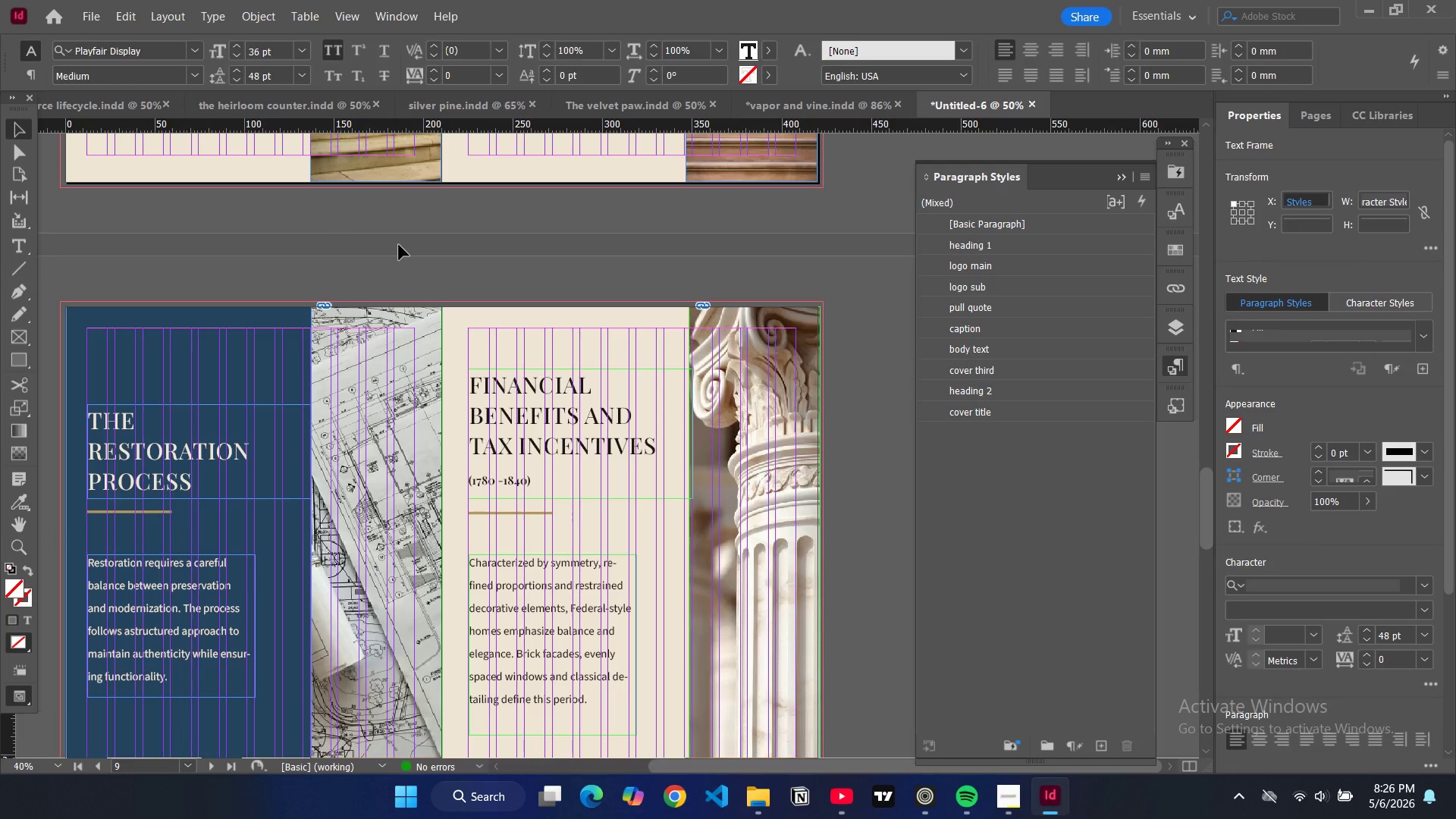 
key(W)
 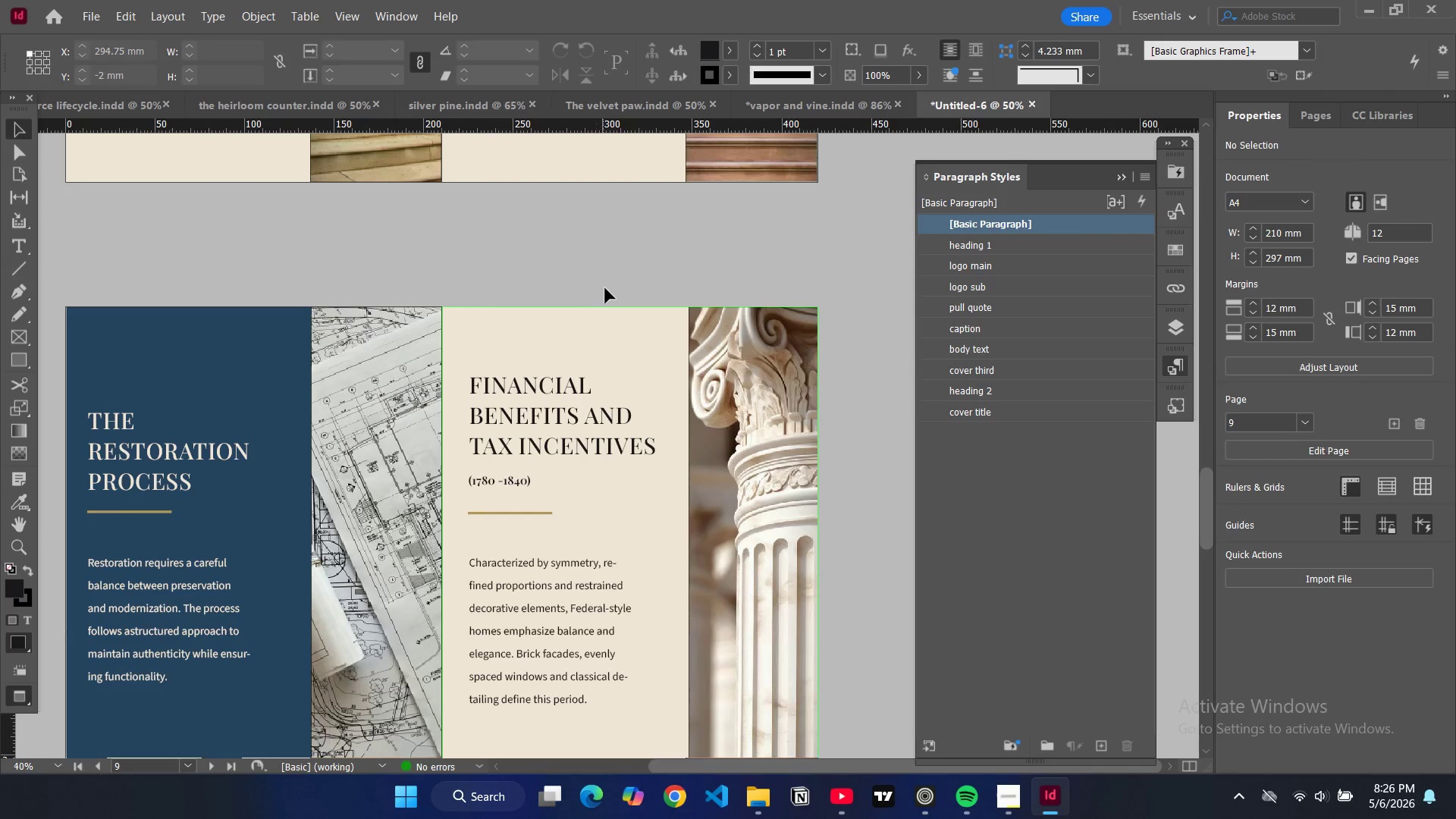 
scroll: coordinate [603, 275], scroll_direction: down, amount: 2.0
 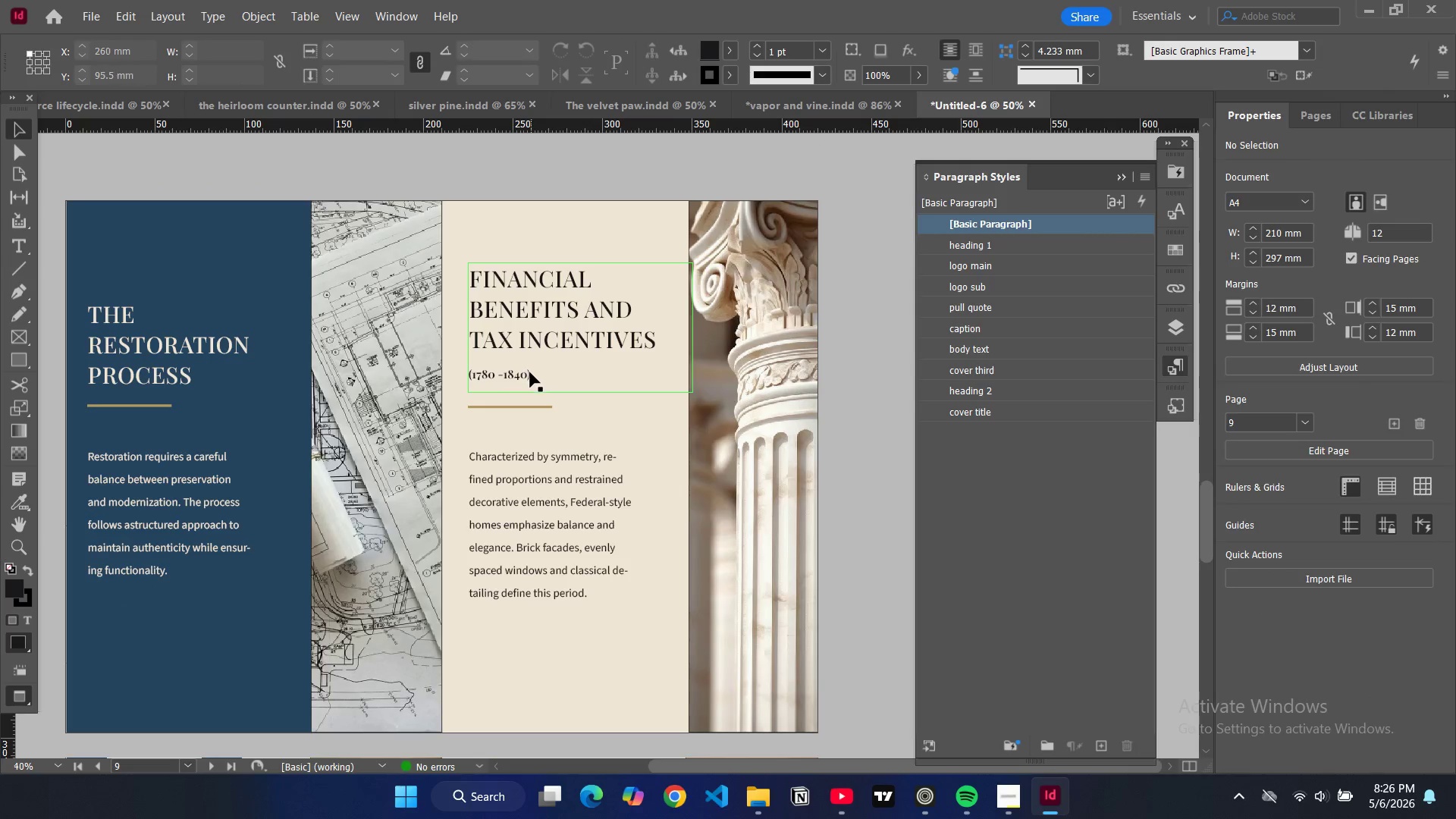 
double_click([530, 373])
 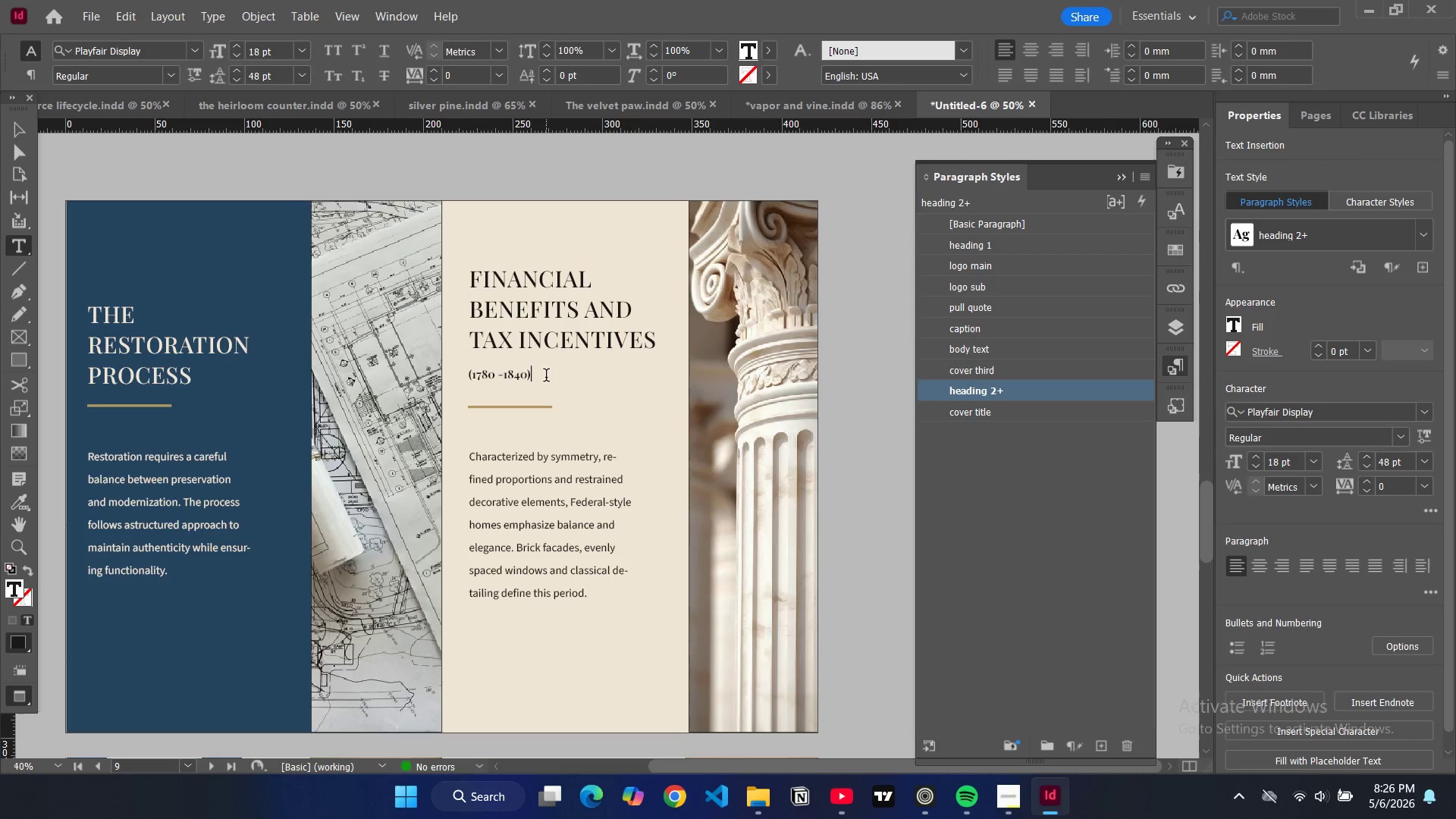 
left_click_drag(start_coordinate=[548, 379], to_coordinate=[467, 375])
 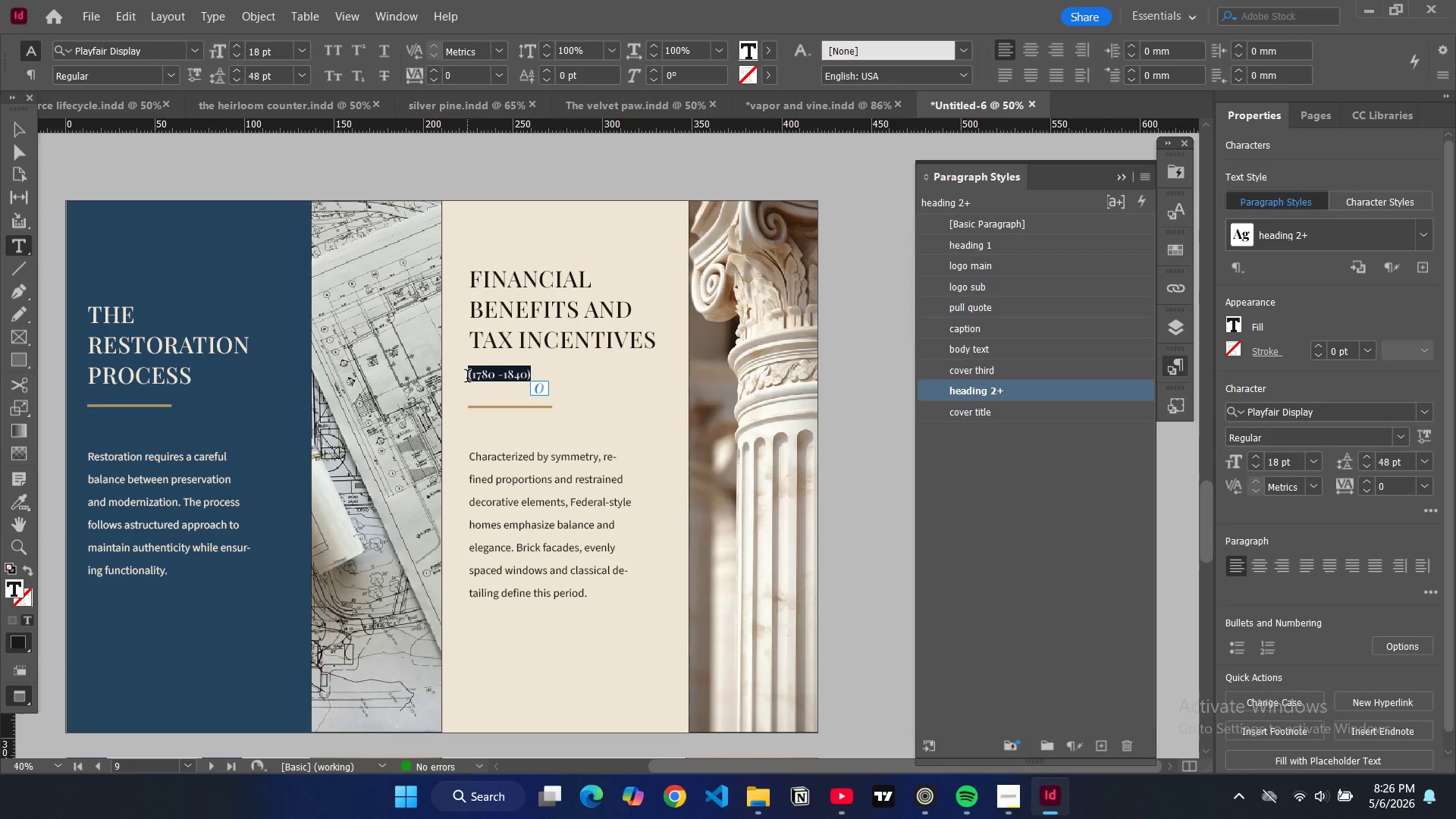 
key(Backspace)
 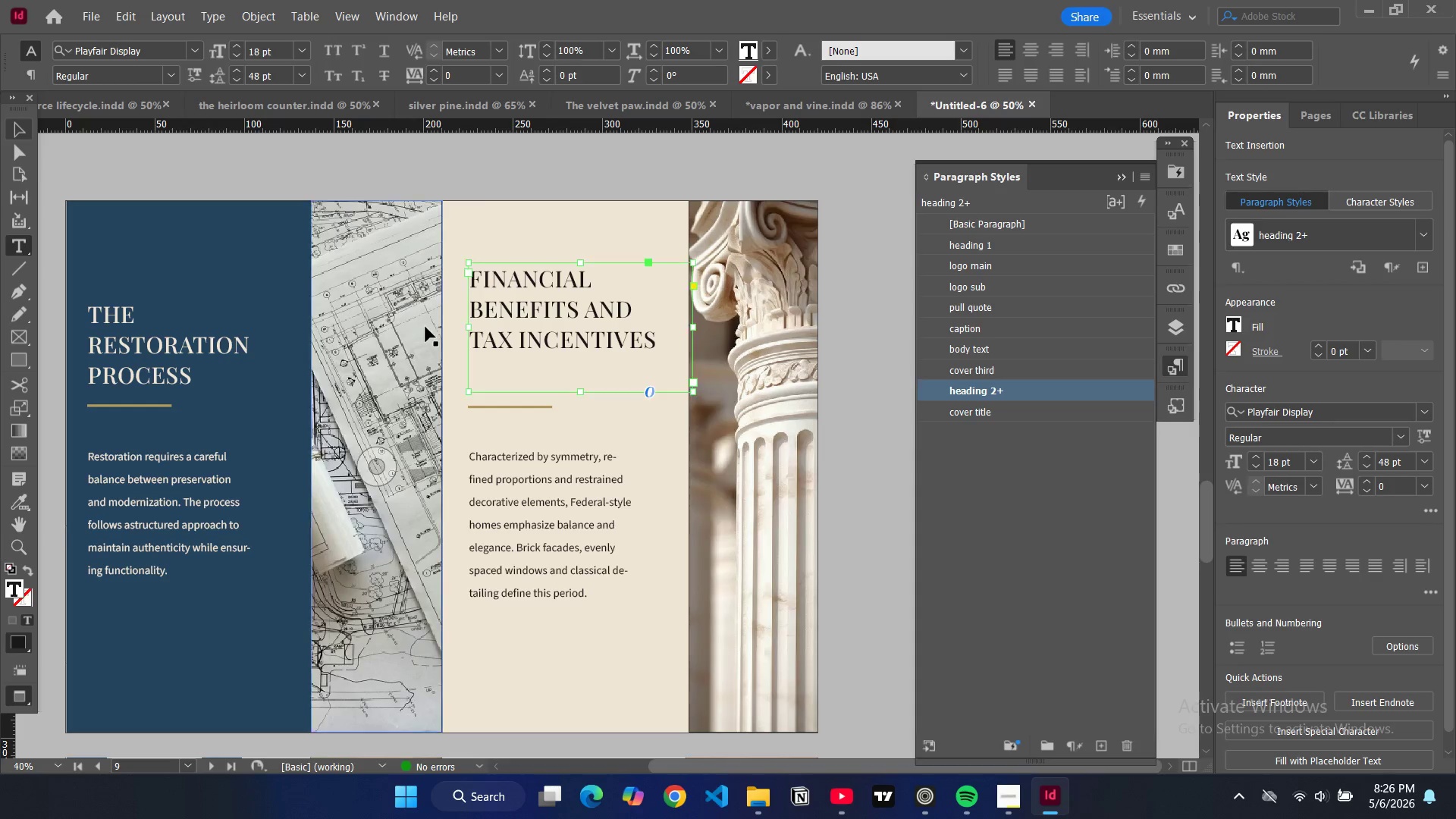 
wait(5.64)
 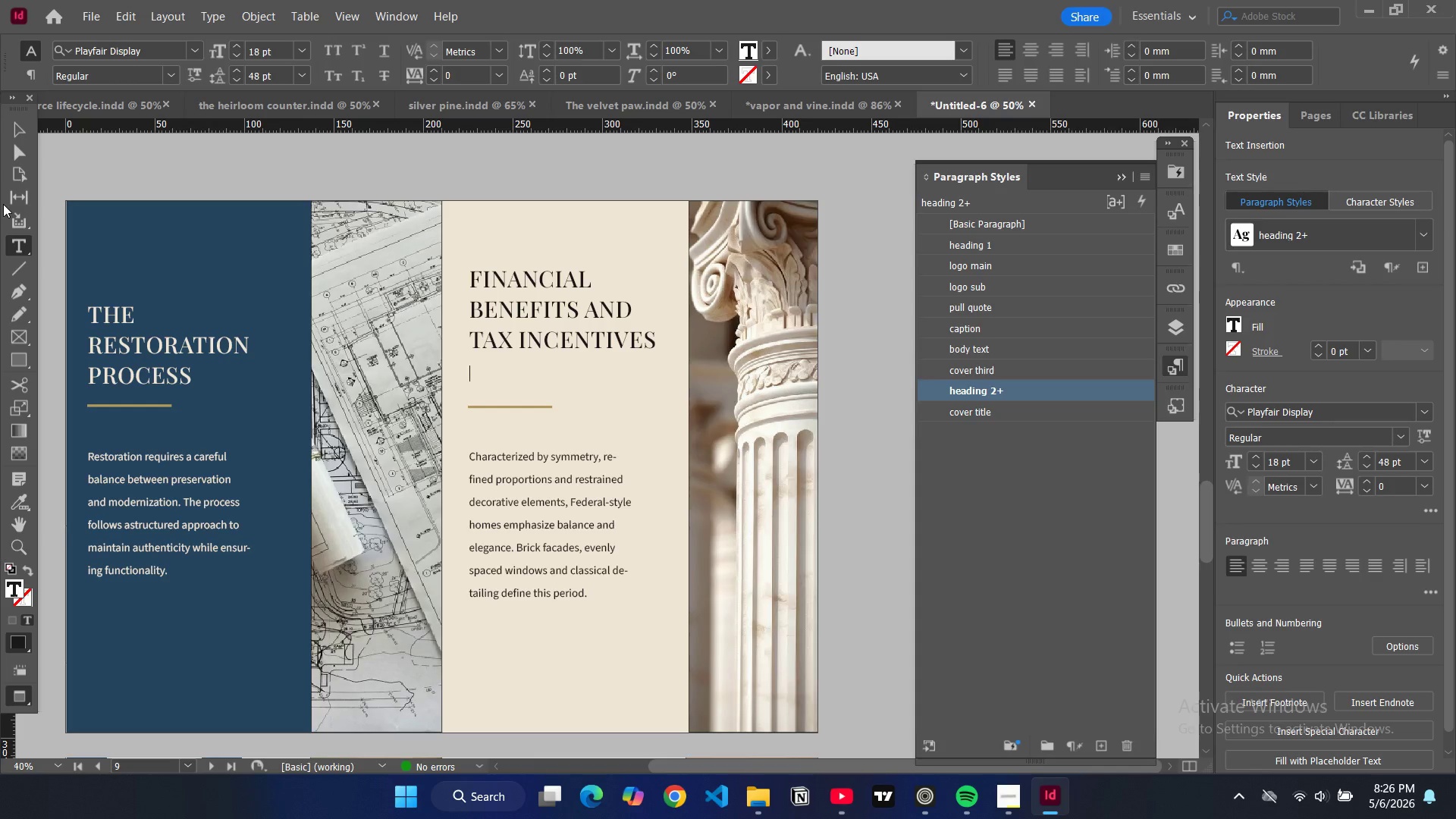 
left_click_drag(start_coordinate=[584, 389], to_coordinate=[583, 359])
 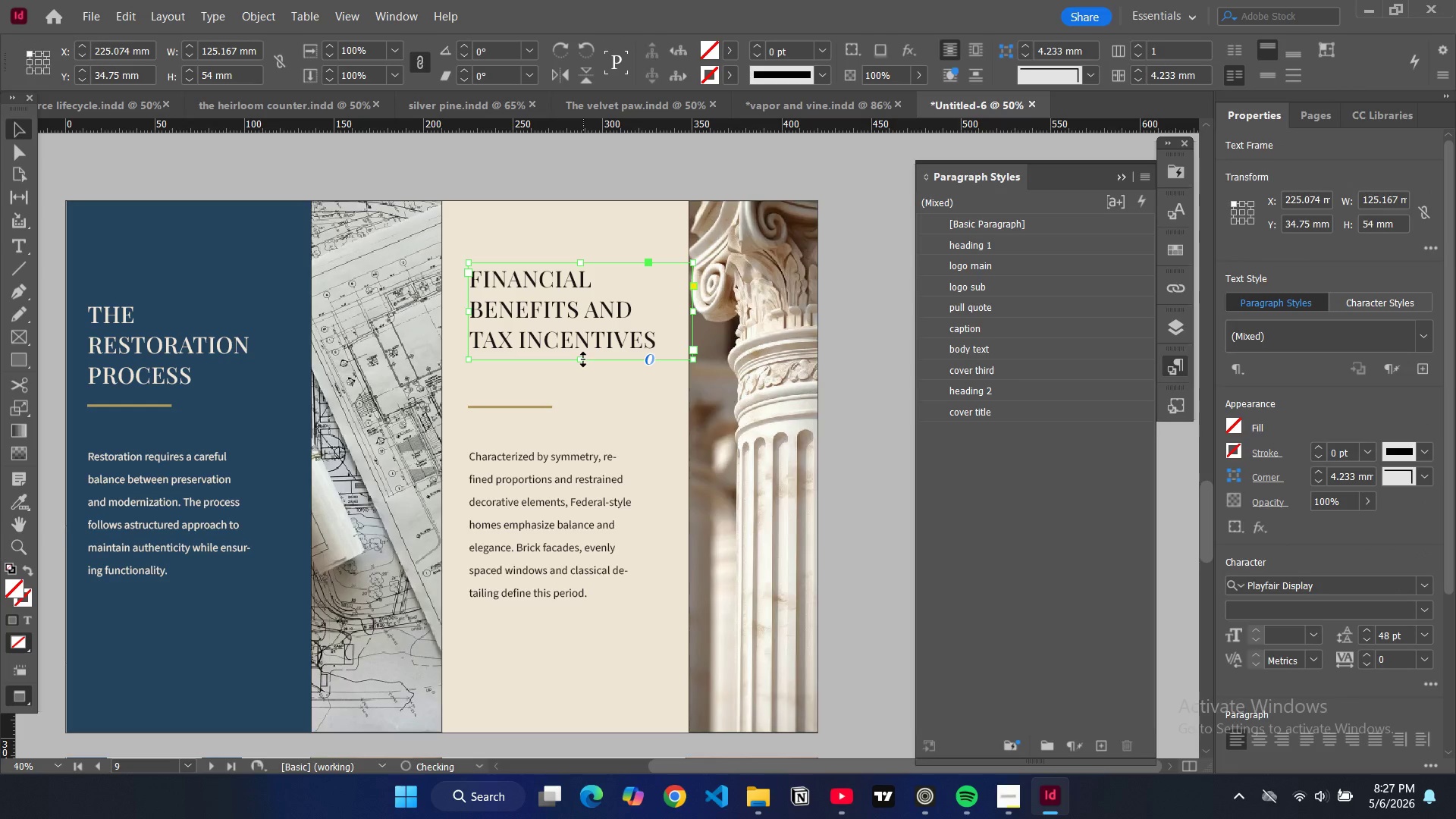 
key(W)
 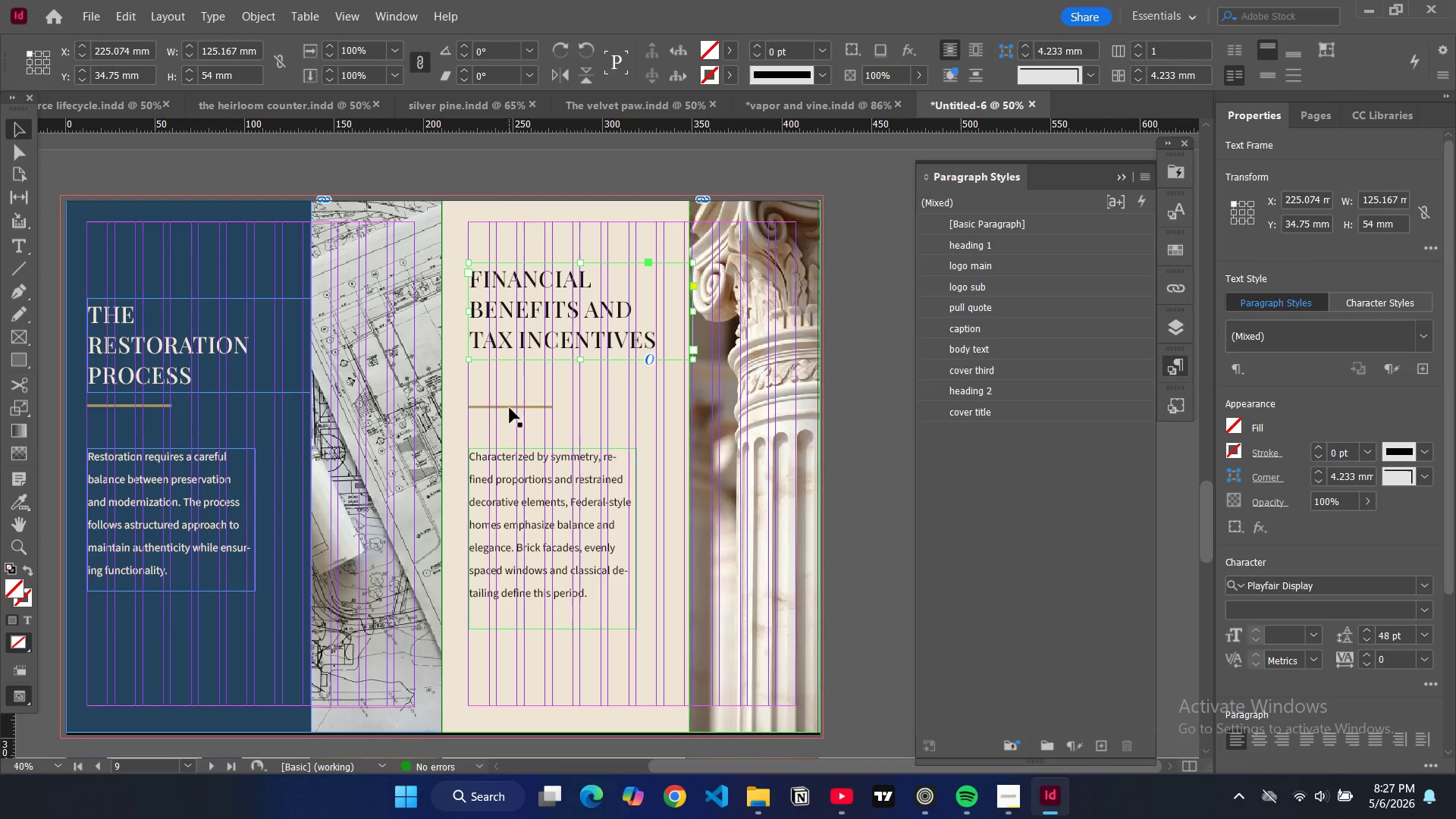 
left_click([510, 408])
 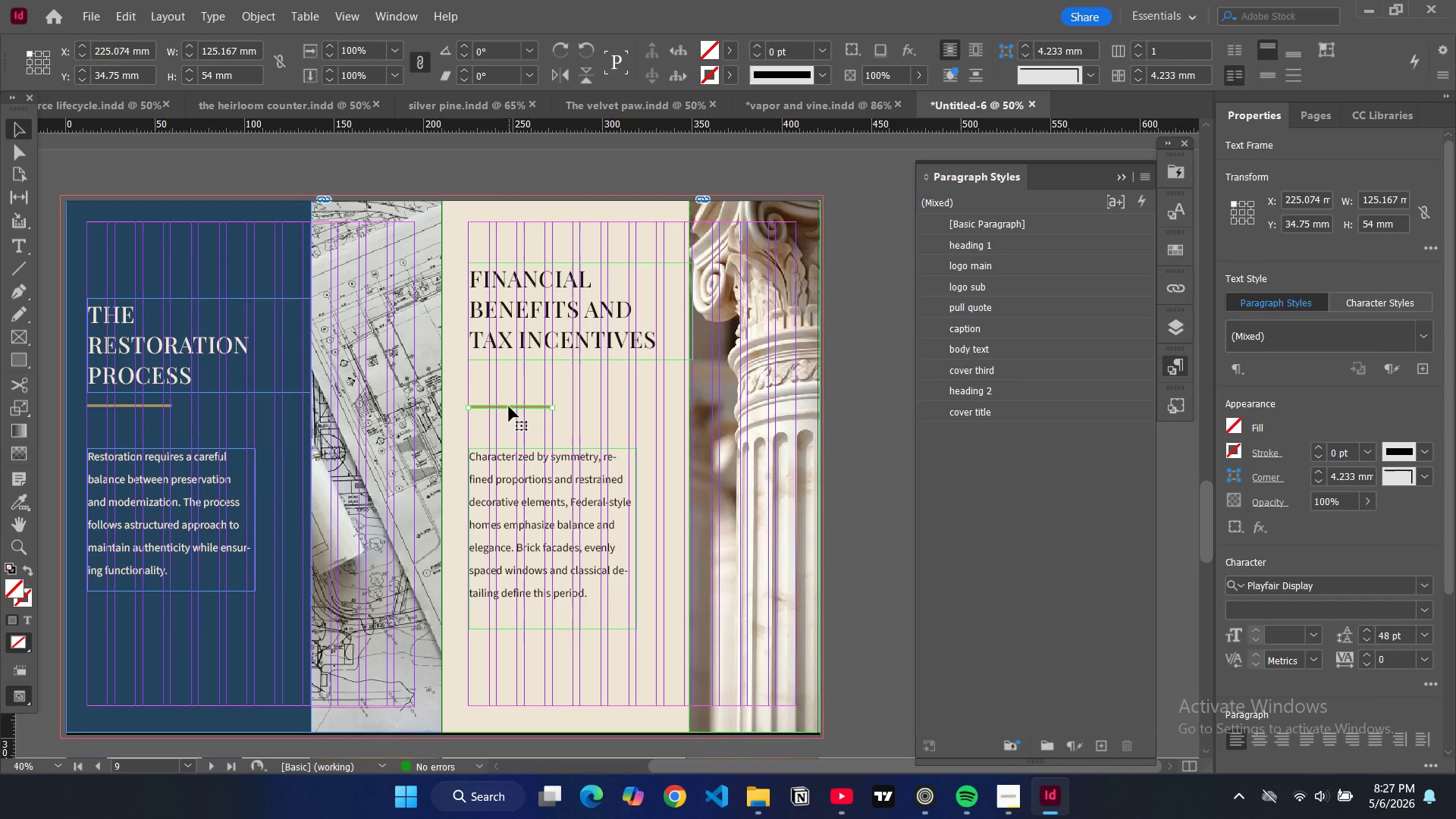 
left_click_drag(start_coordinate=[509, 406], to_coordinate=[511, 379])
 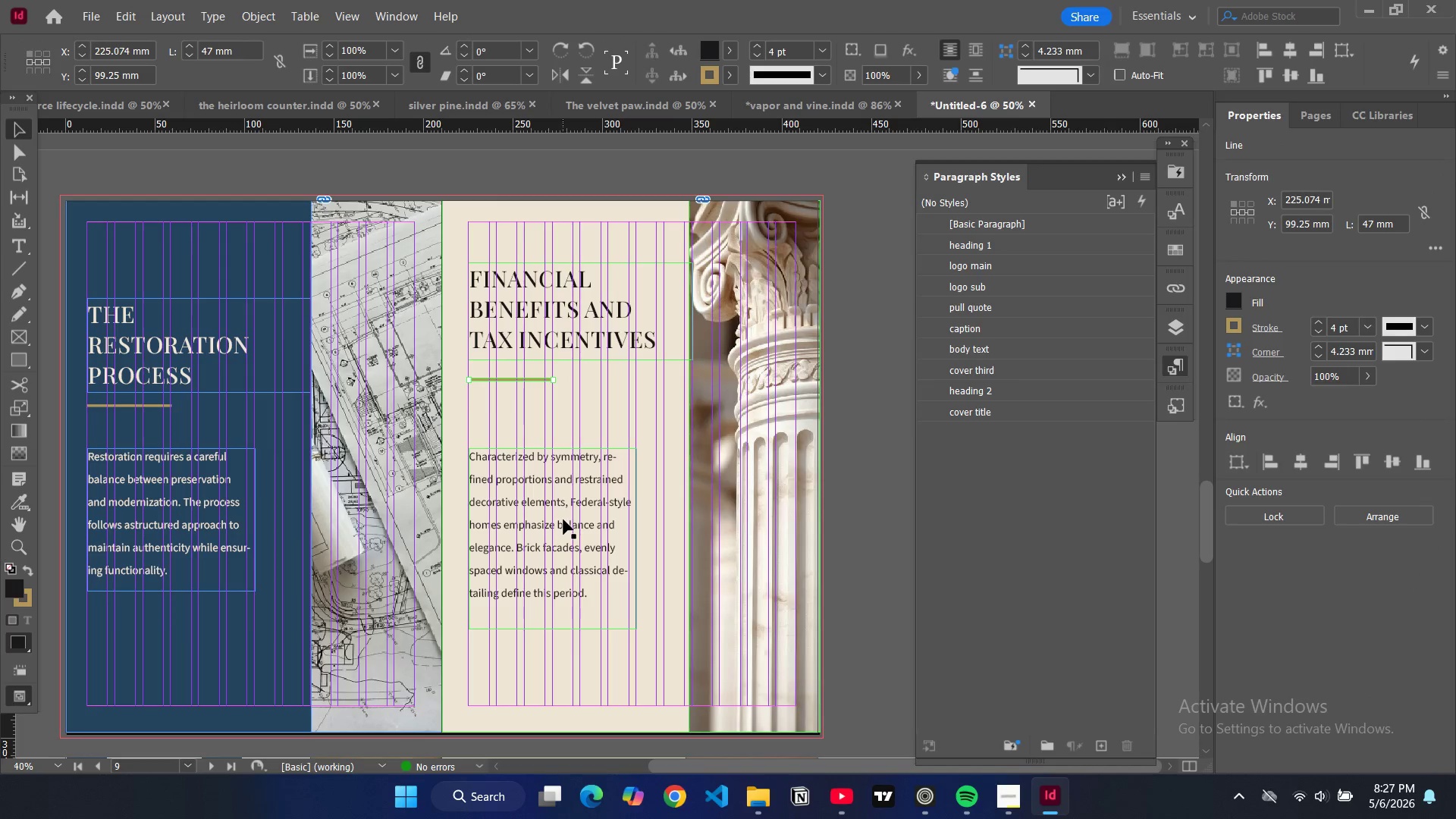 
left_click([563, 521])
 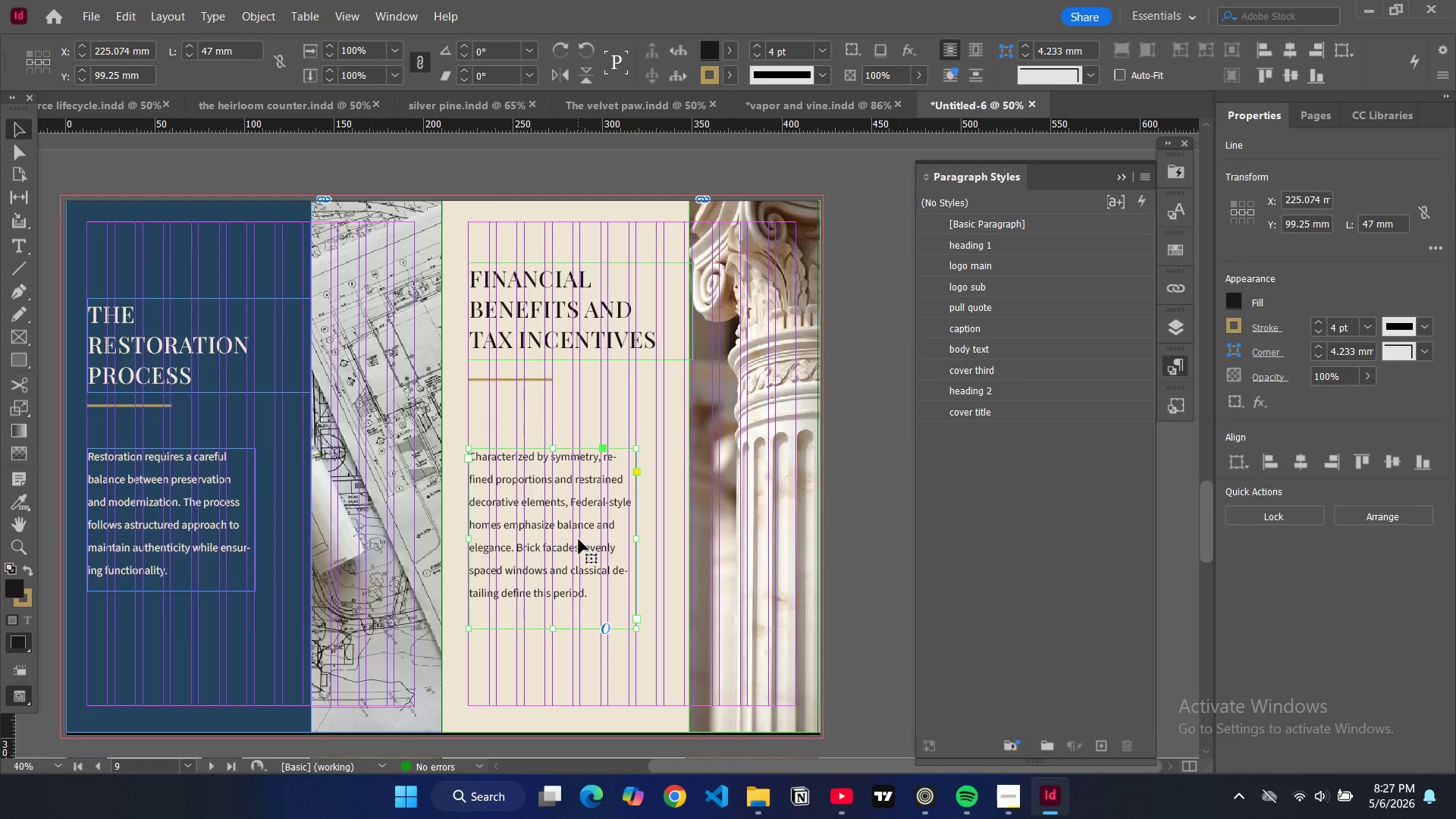 
left_click_drag(start_coordinate=[577, 539], to_coordinate=[579, 500])
 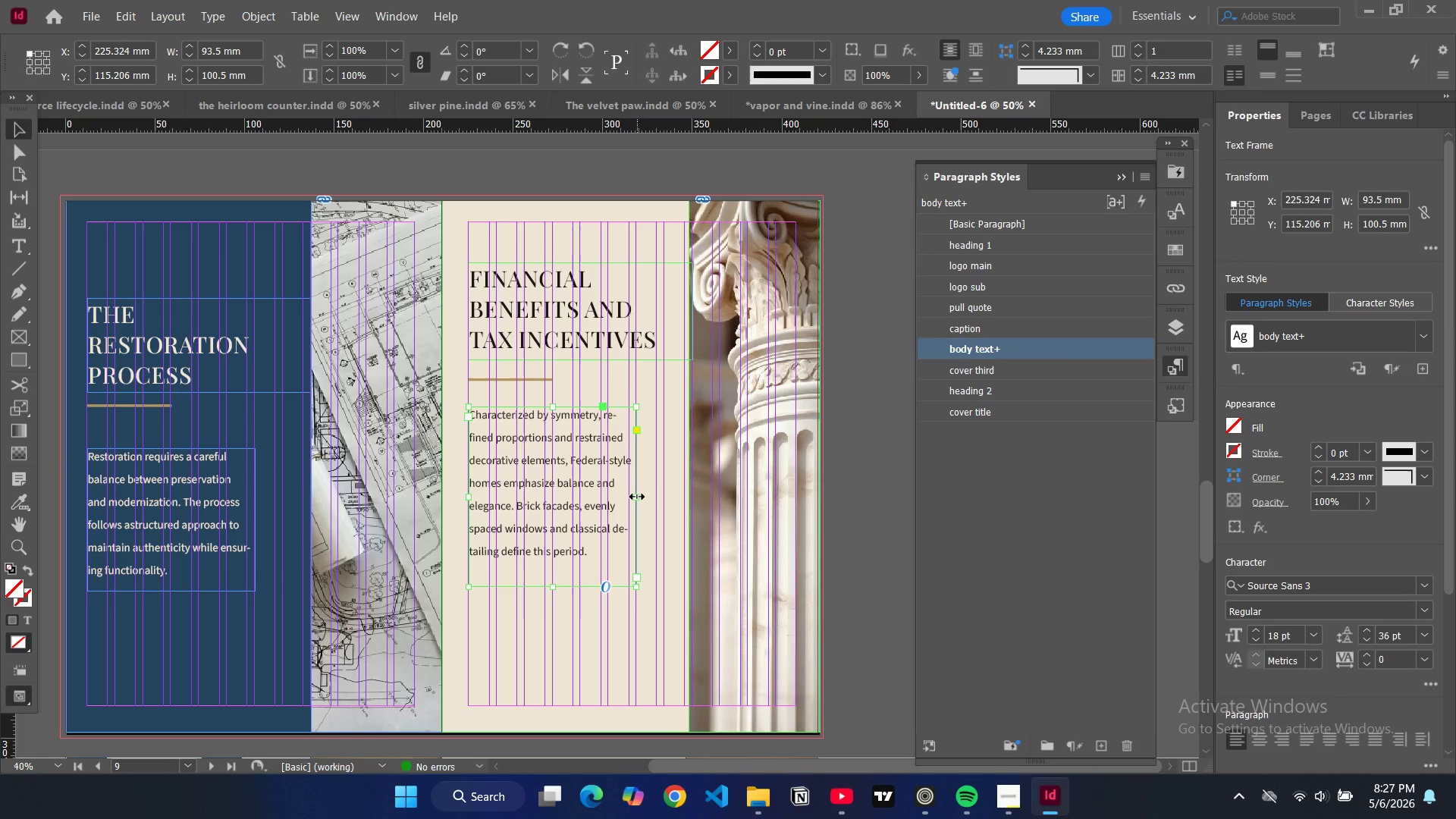 
left_click_drag(start_coordinate=[637, 497], to_coordinate=[656, 494])
 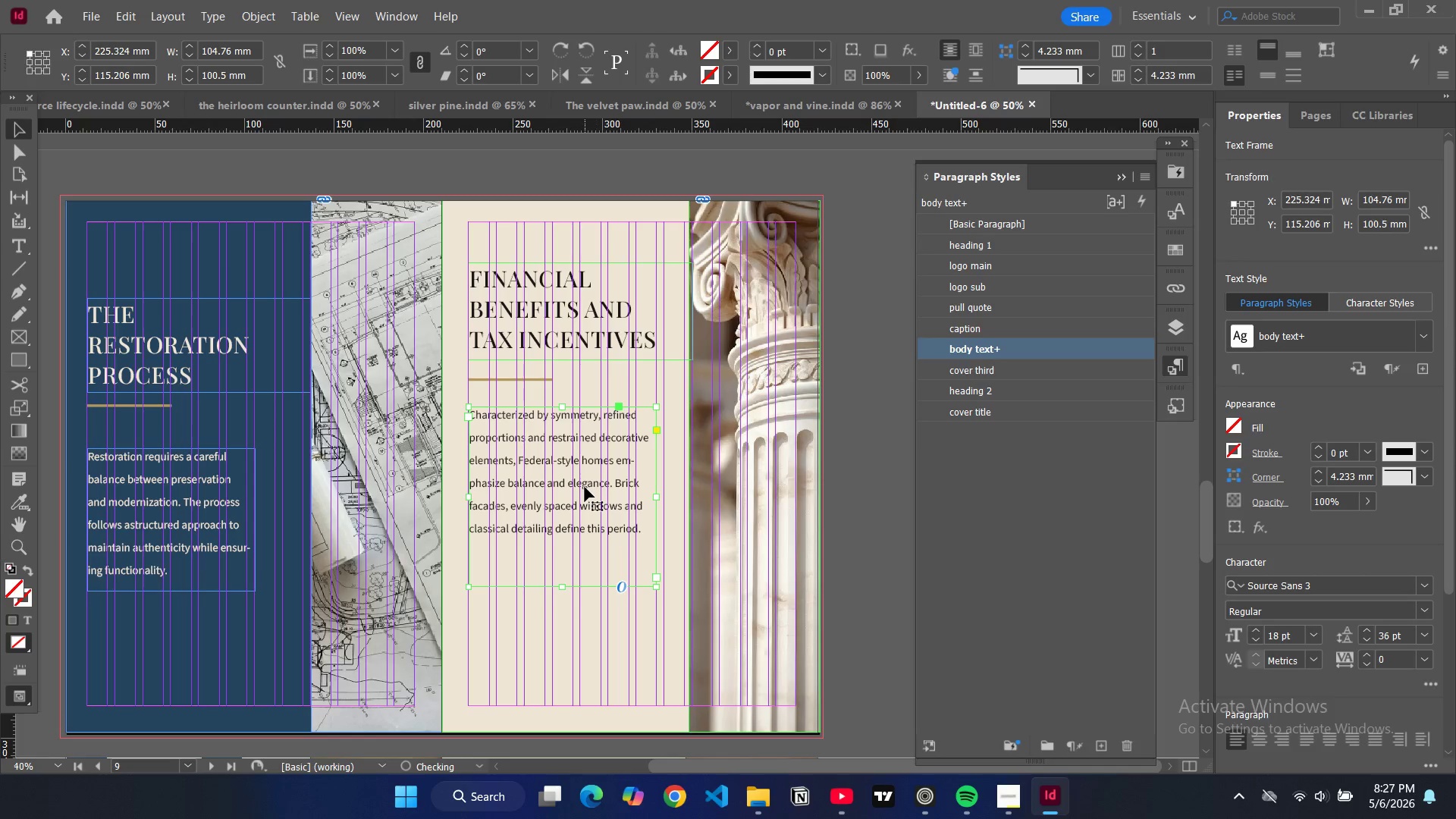 
double_click([585, 487])
 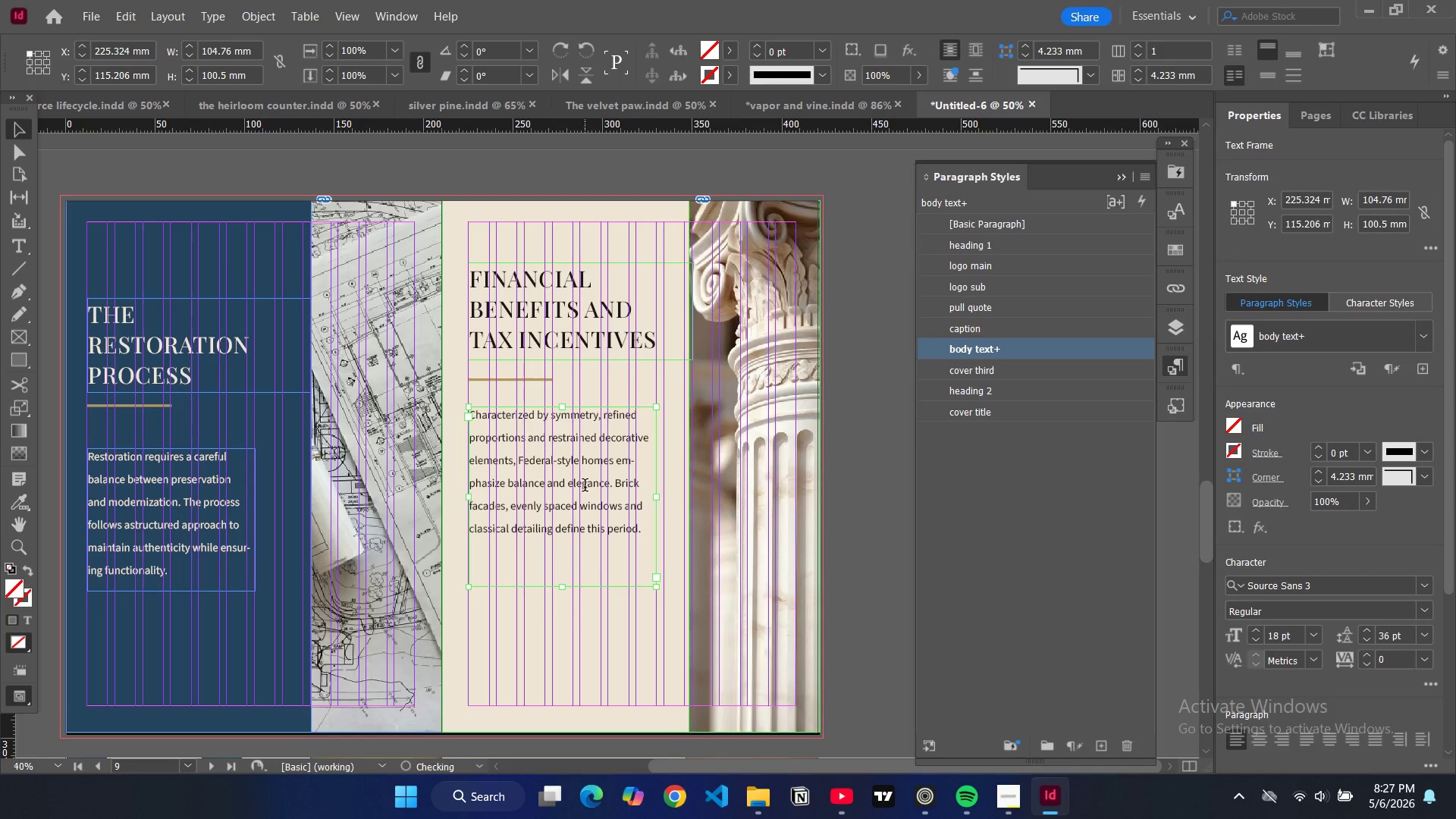 
key(Control+ControlLeft)
 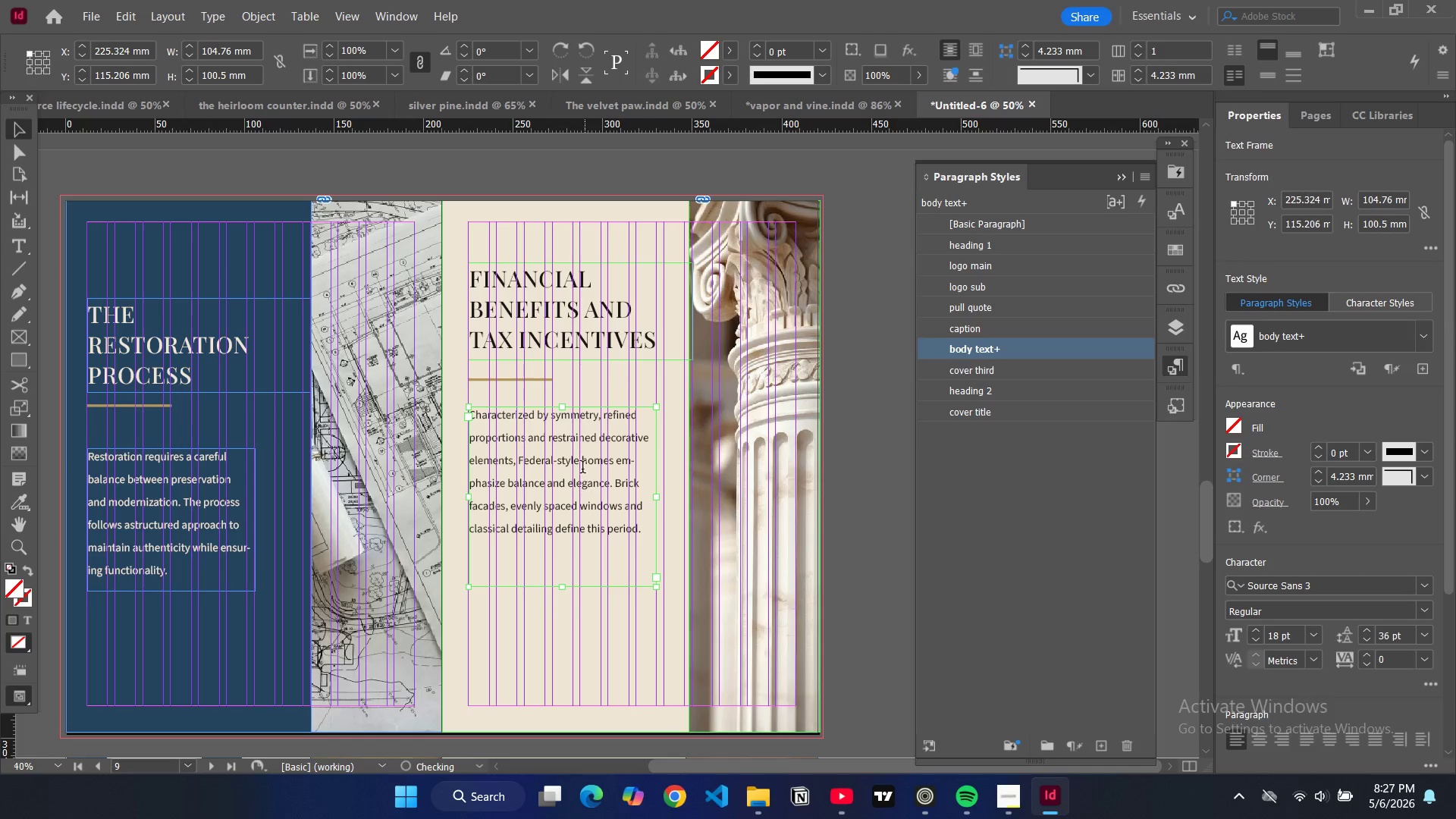 
key(Control+A)
 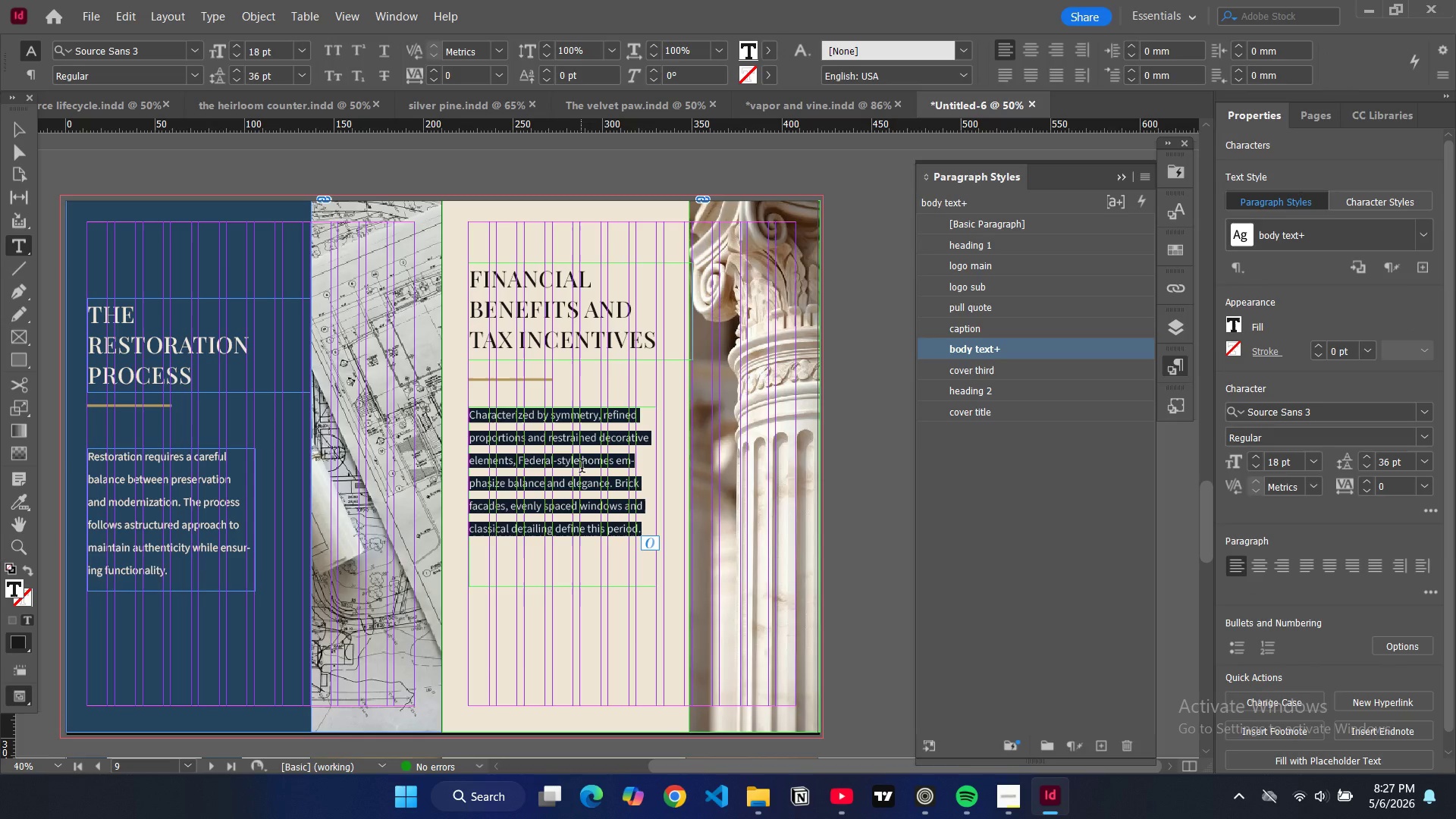 
wait(43.42)
 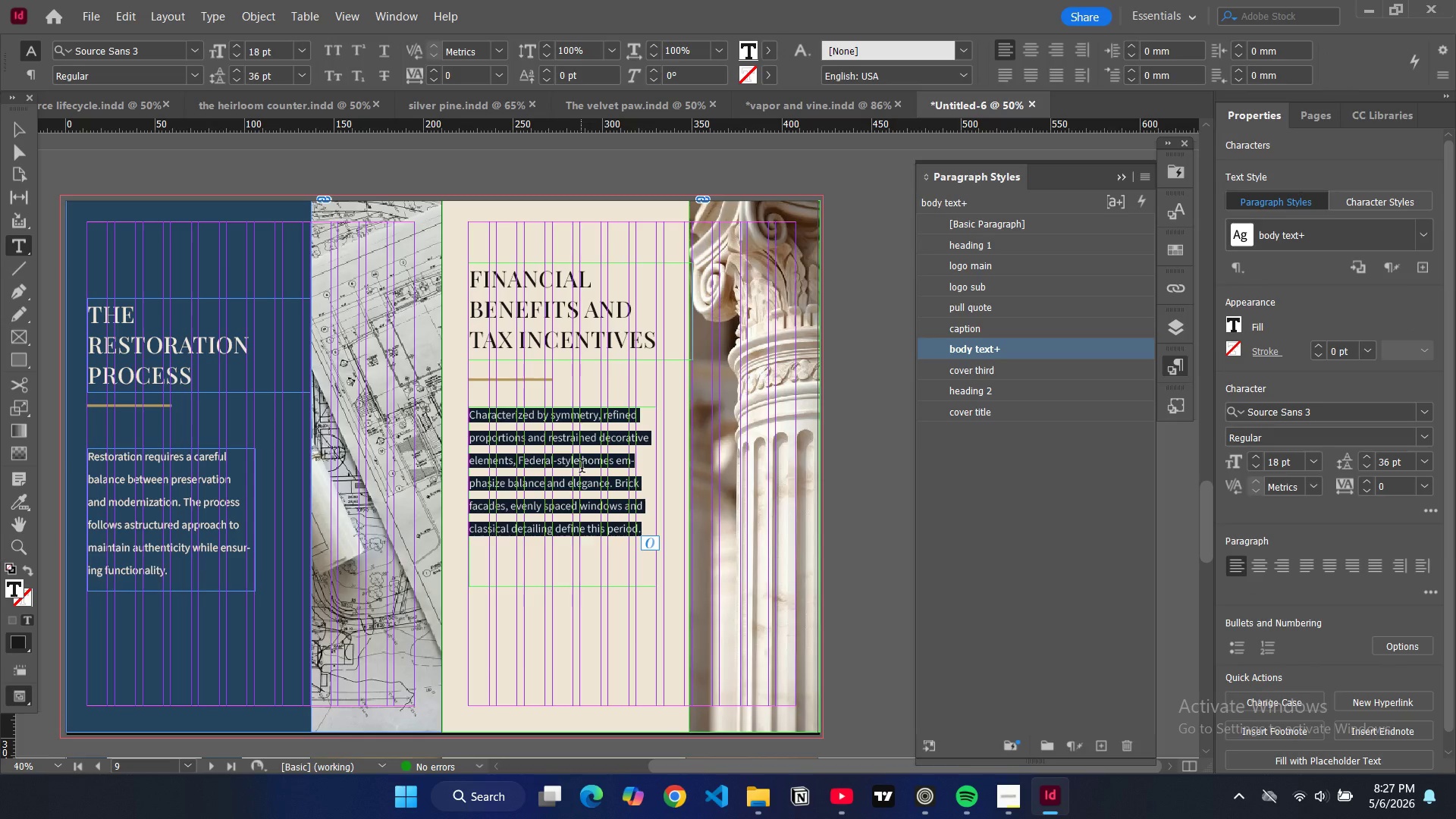 
type(Owning a shi)
key(Backspace)
key(Backspace)
key(Backspace)
type(historic property offers not only v)
key(Backspace)
type(cultural and archirectural value but also a range of financial advantages. Governents)
key(Backspace)
key(Backspace)
key(Backspace)
key(Backspace)
key(Backspace)
type(ments and preservation organizations provide incentives designed to offe)
key(Backspace)
type(set the costs of maintaining and restoring heritage structures while encouraging long-term stewardship.)
 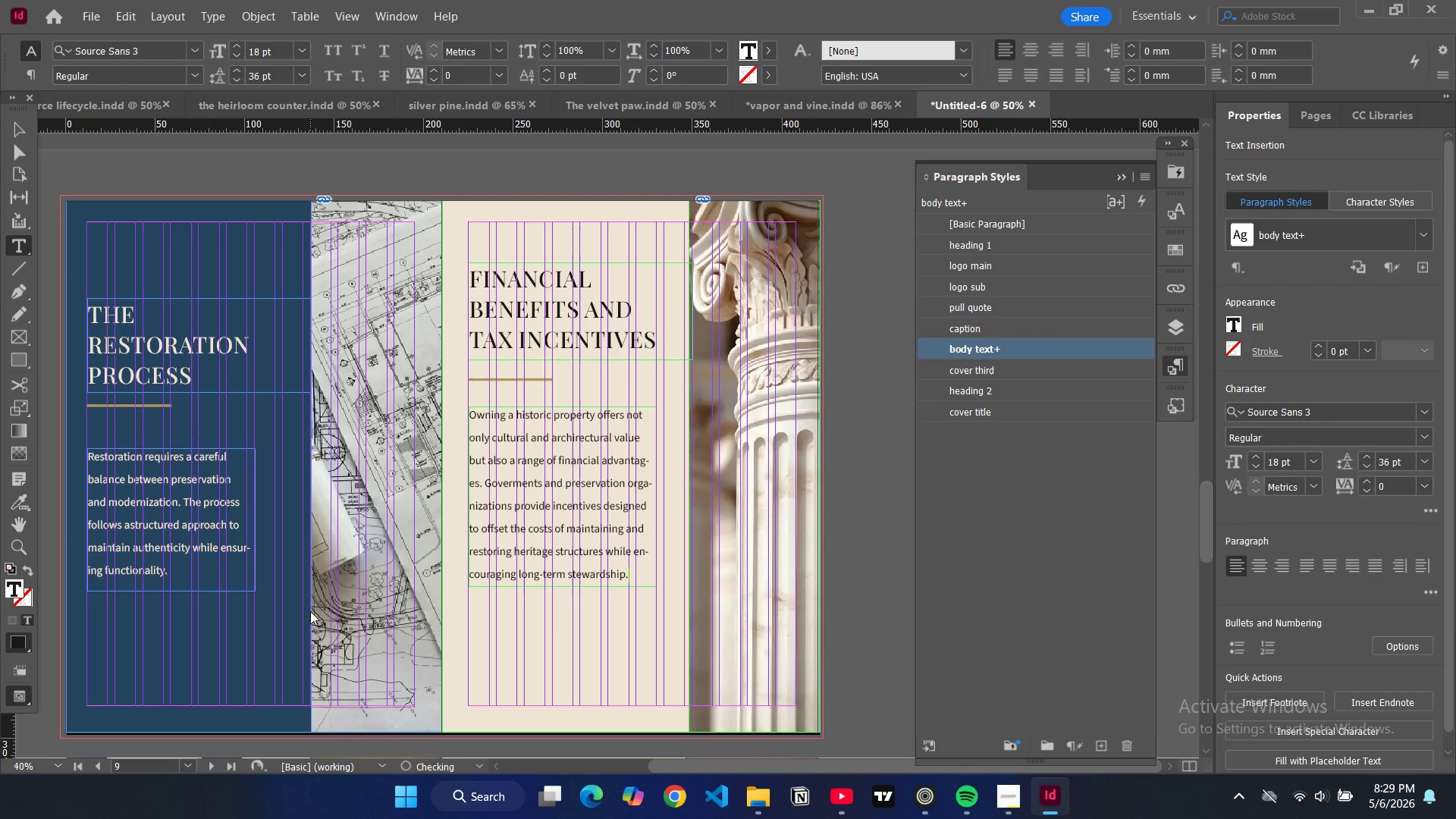 
left_click([13, 136])
 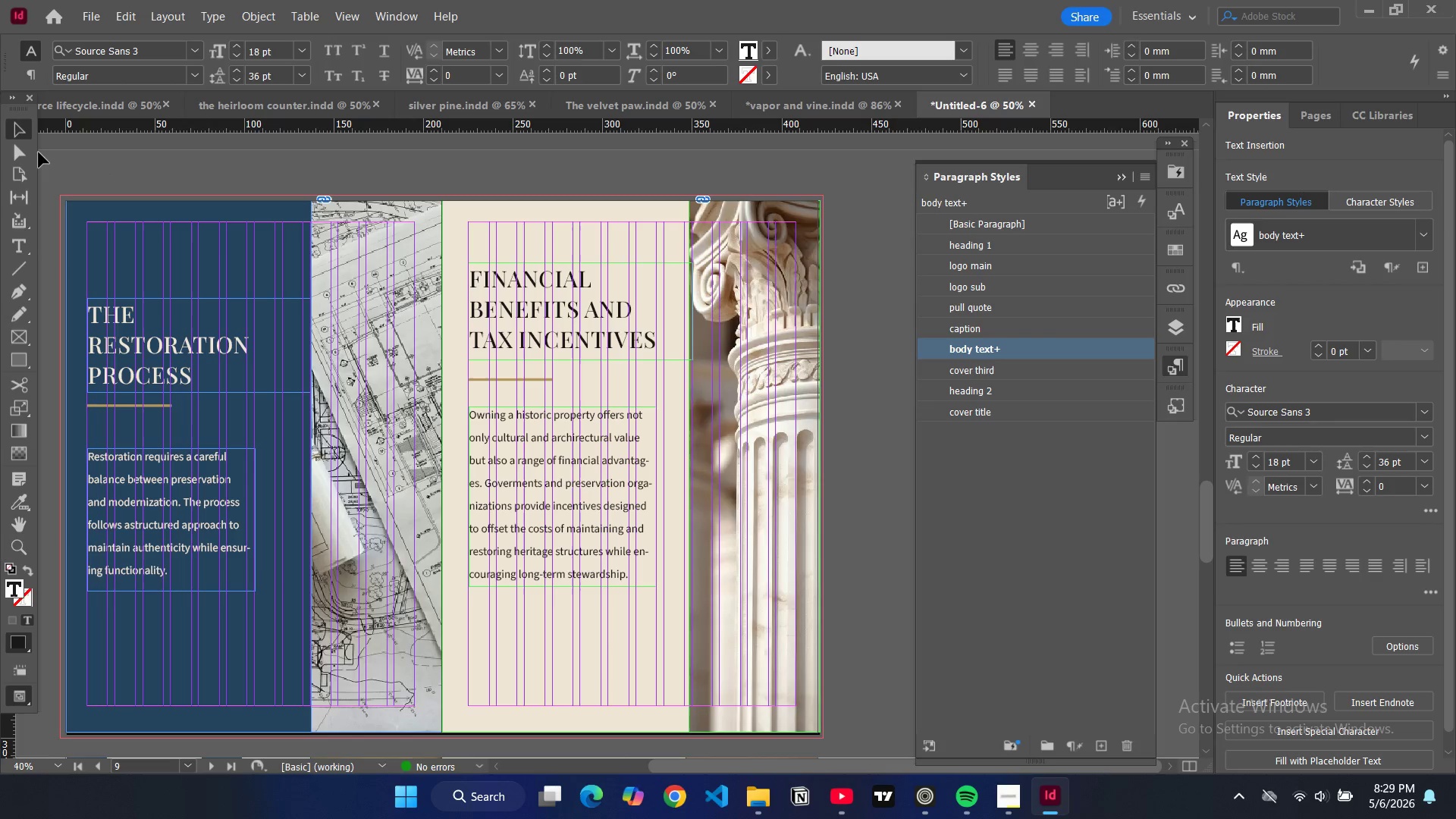 
left_click([127, 172])
 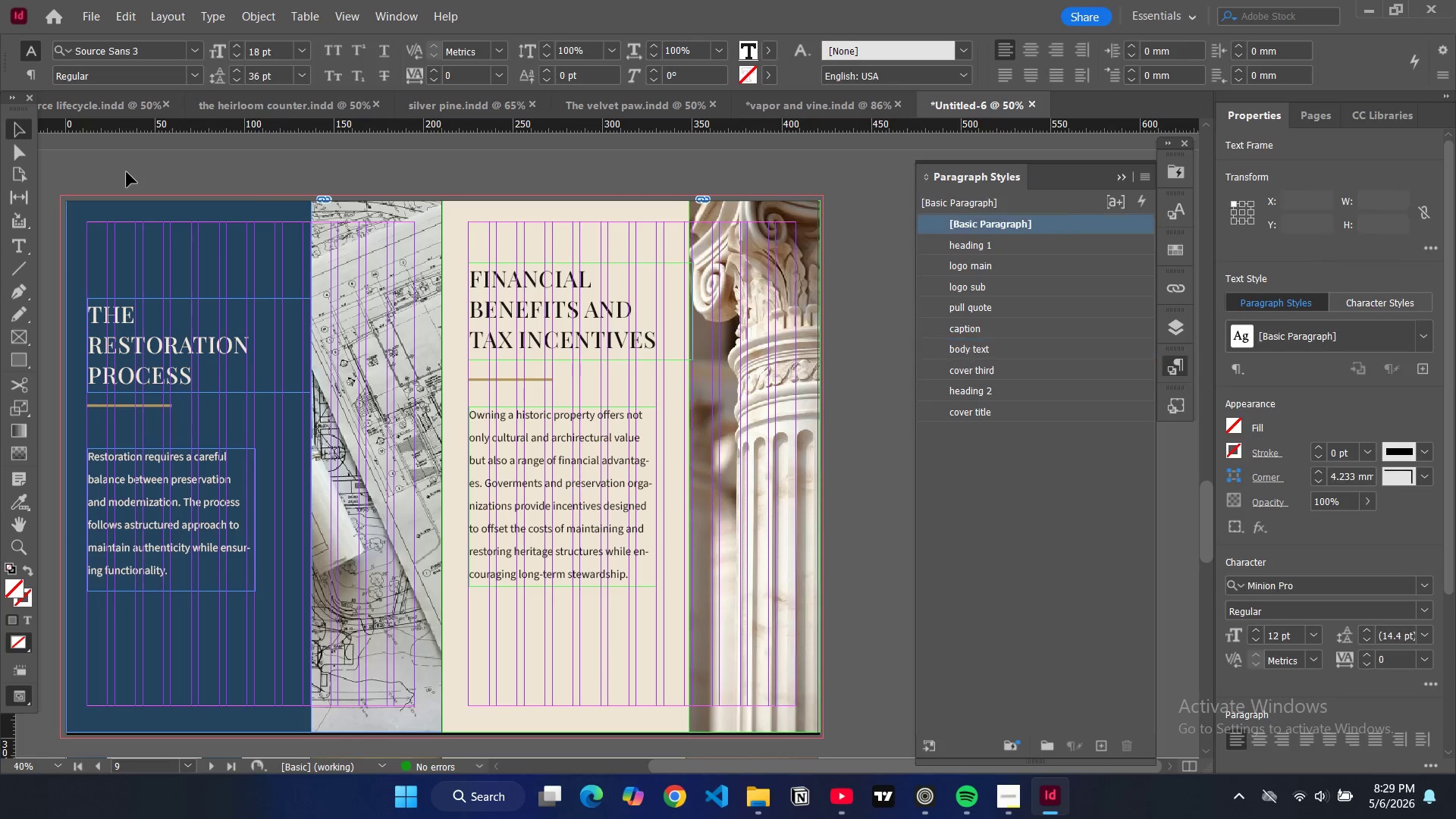 
key(W)
 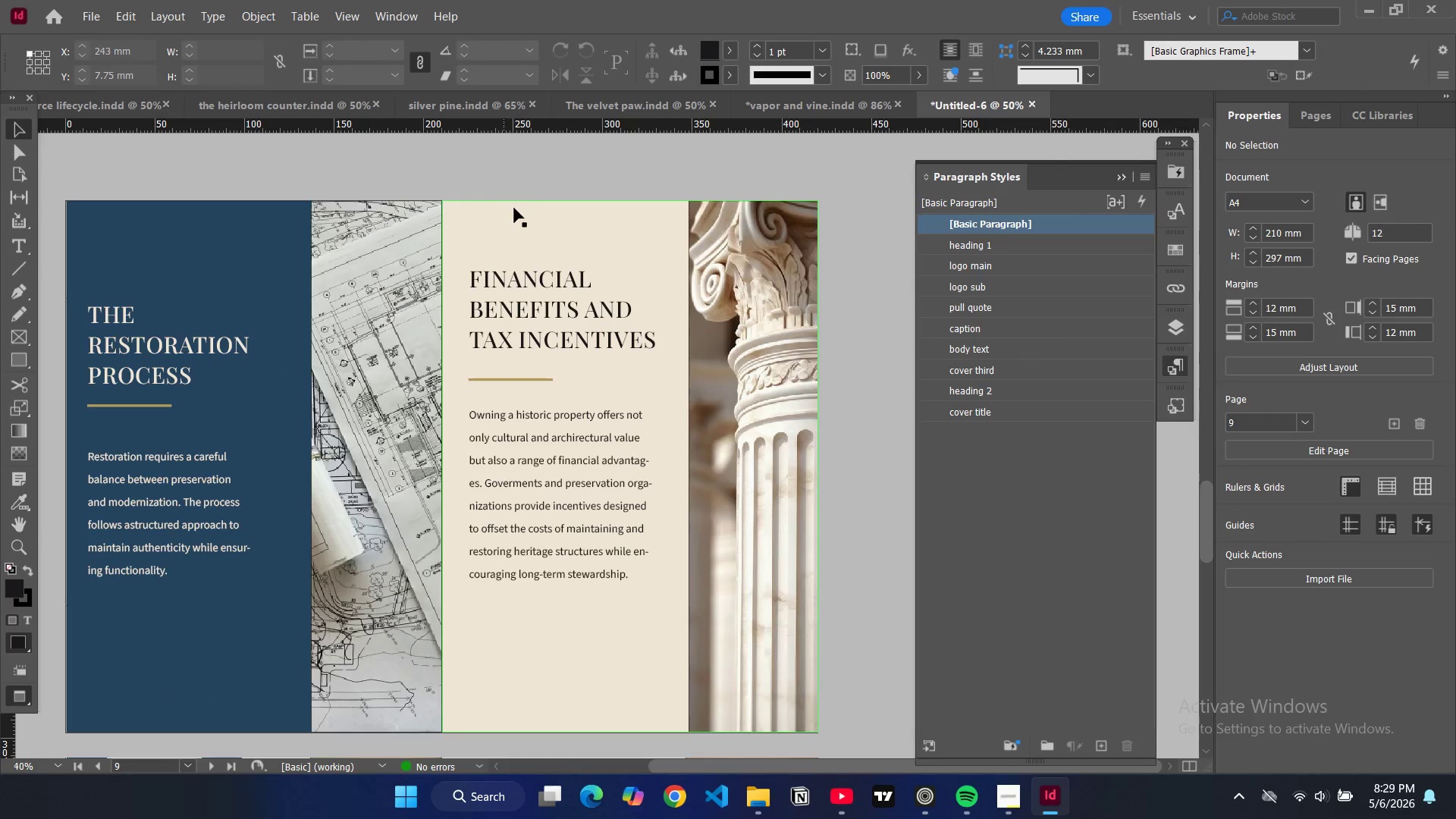 
scroll: coordinate [510, 187], scroll_direction: up, amount: 37.0
 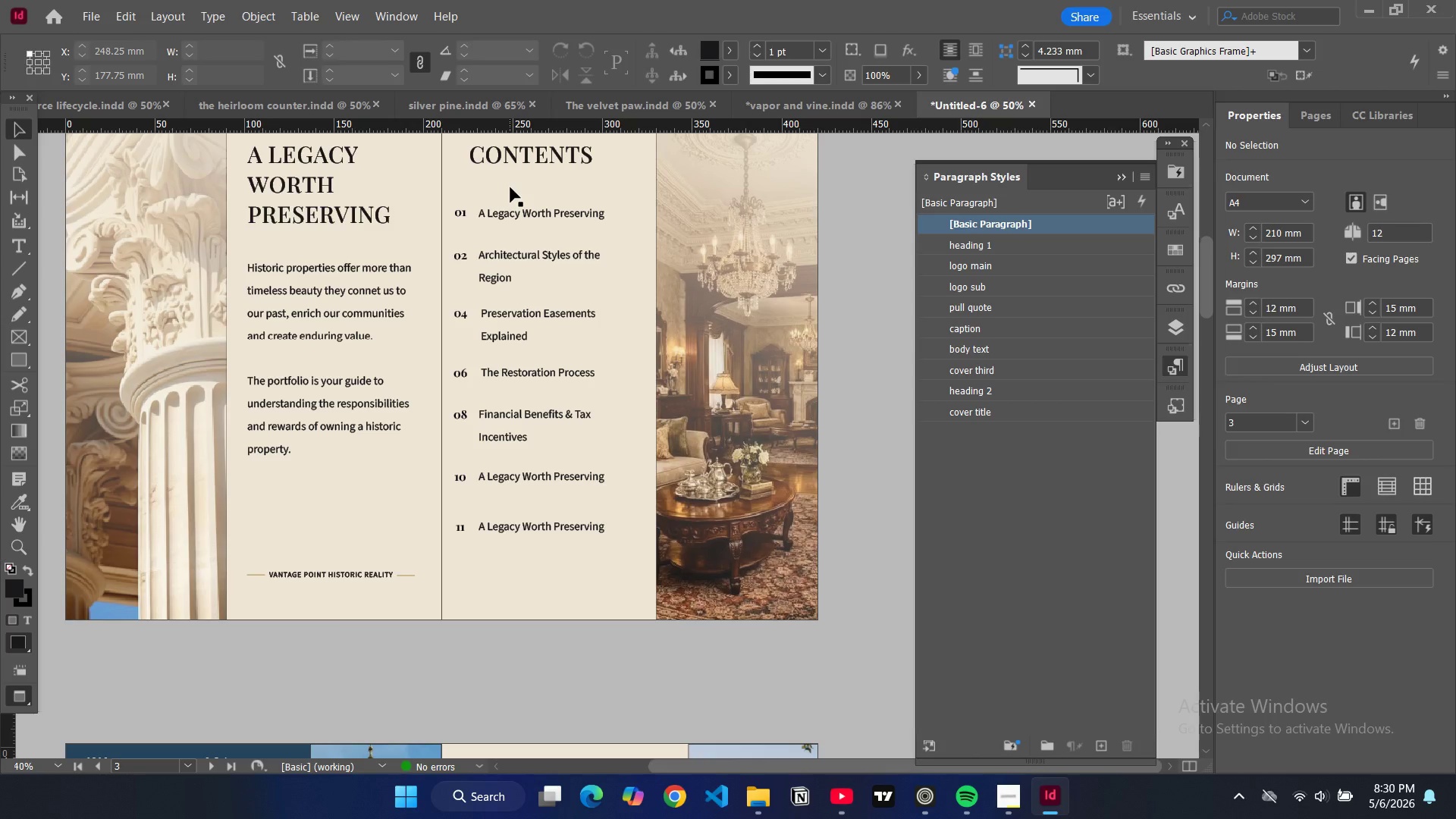 
scroll: coordinate [548, 315], scroll_direction: down, amount: 4.0
 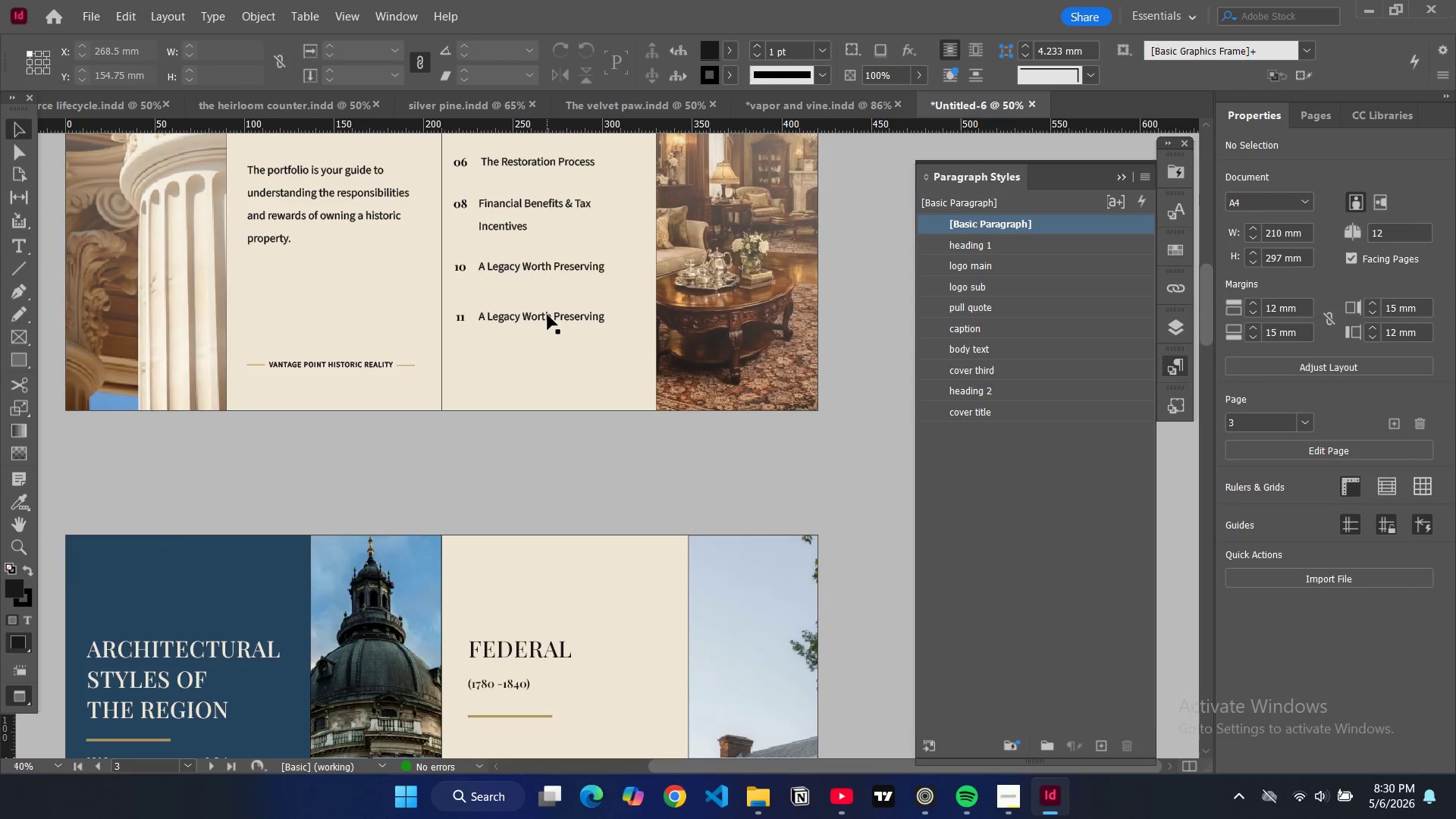 
scroll: coordinate [518, 325], scroll_direction: up, amount: 5.0
 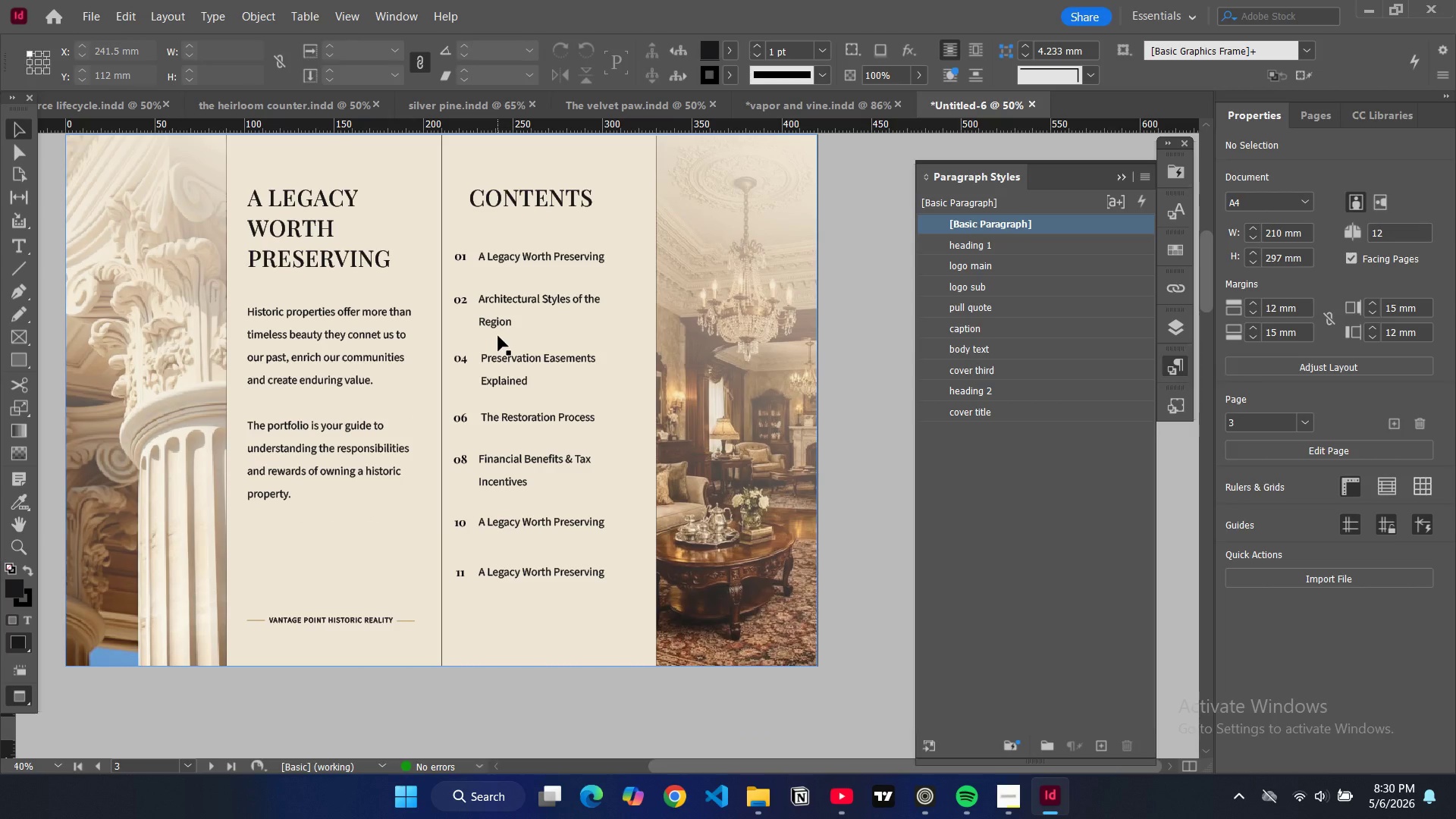 
wait(10.55)
 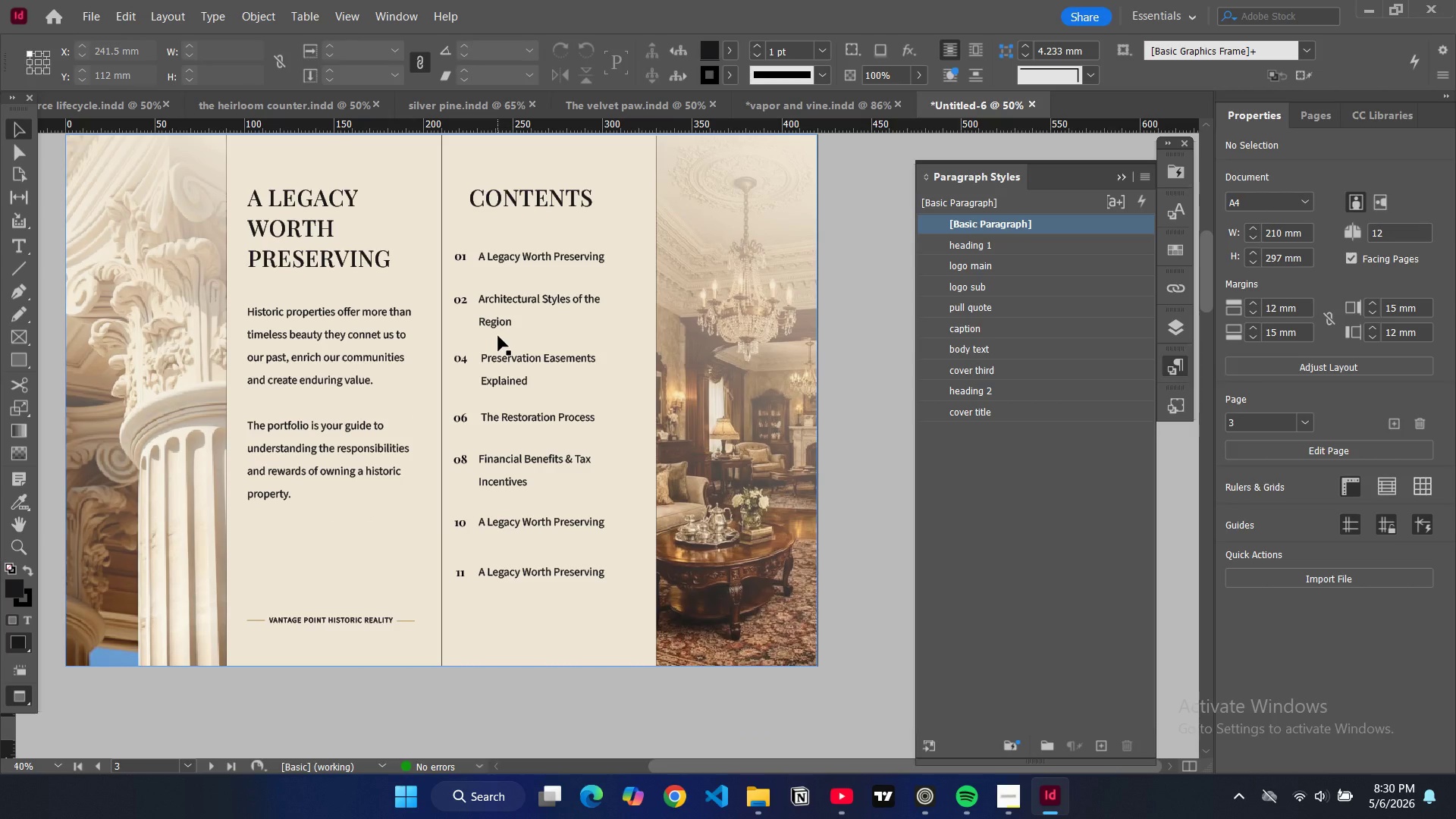 
double_click([522, 523])
 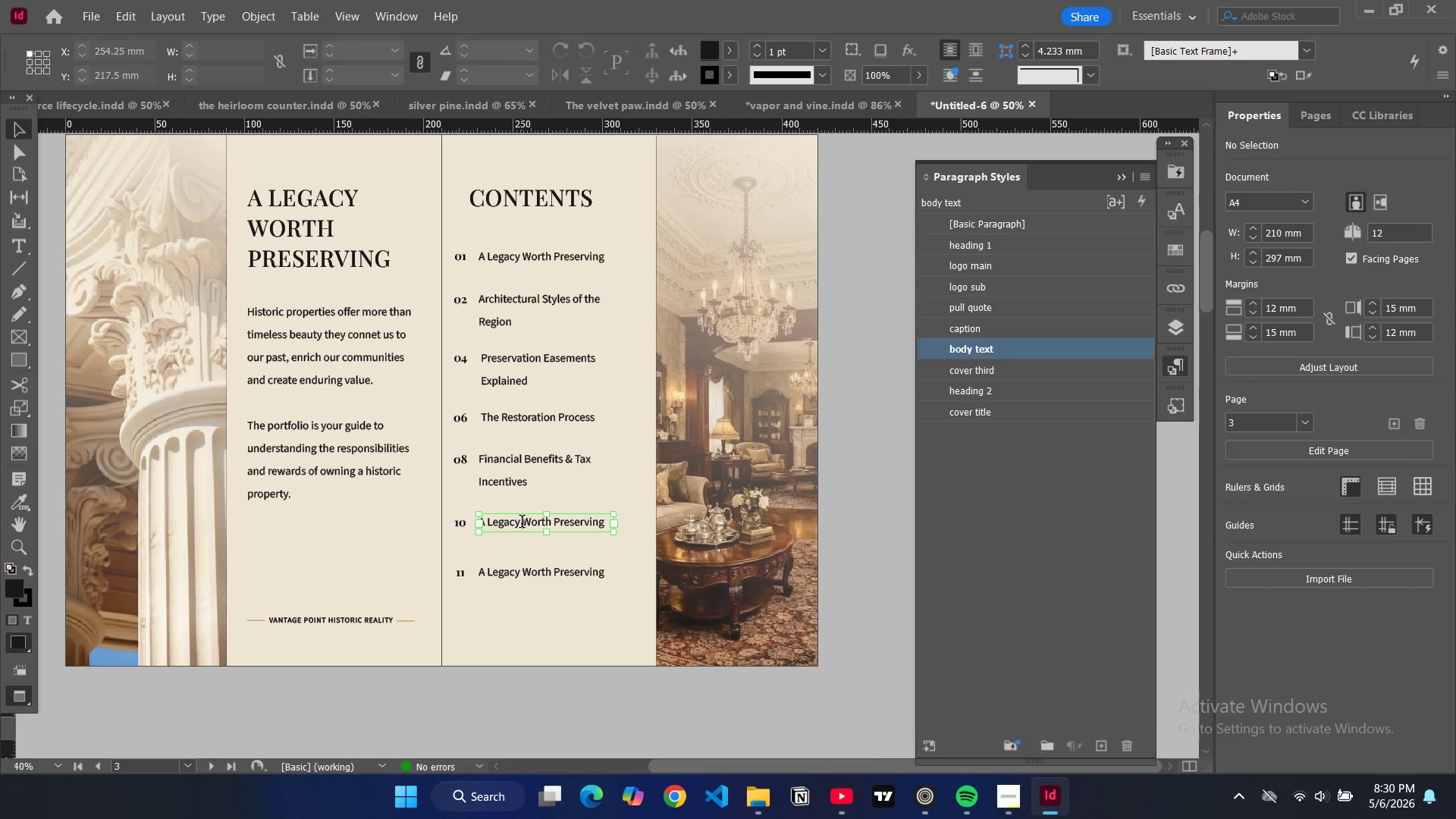 
key(Control+A)
 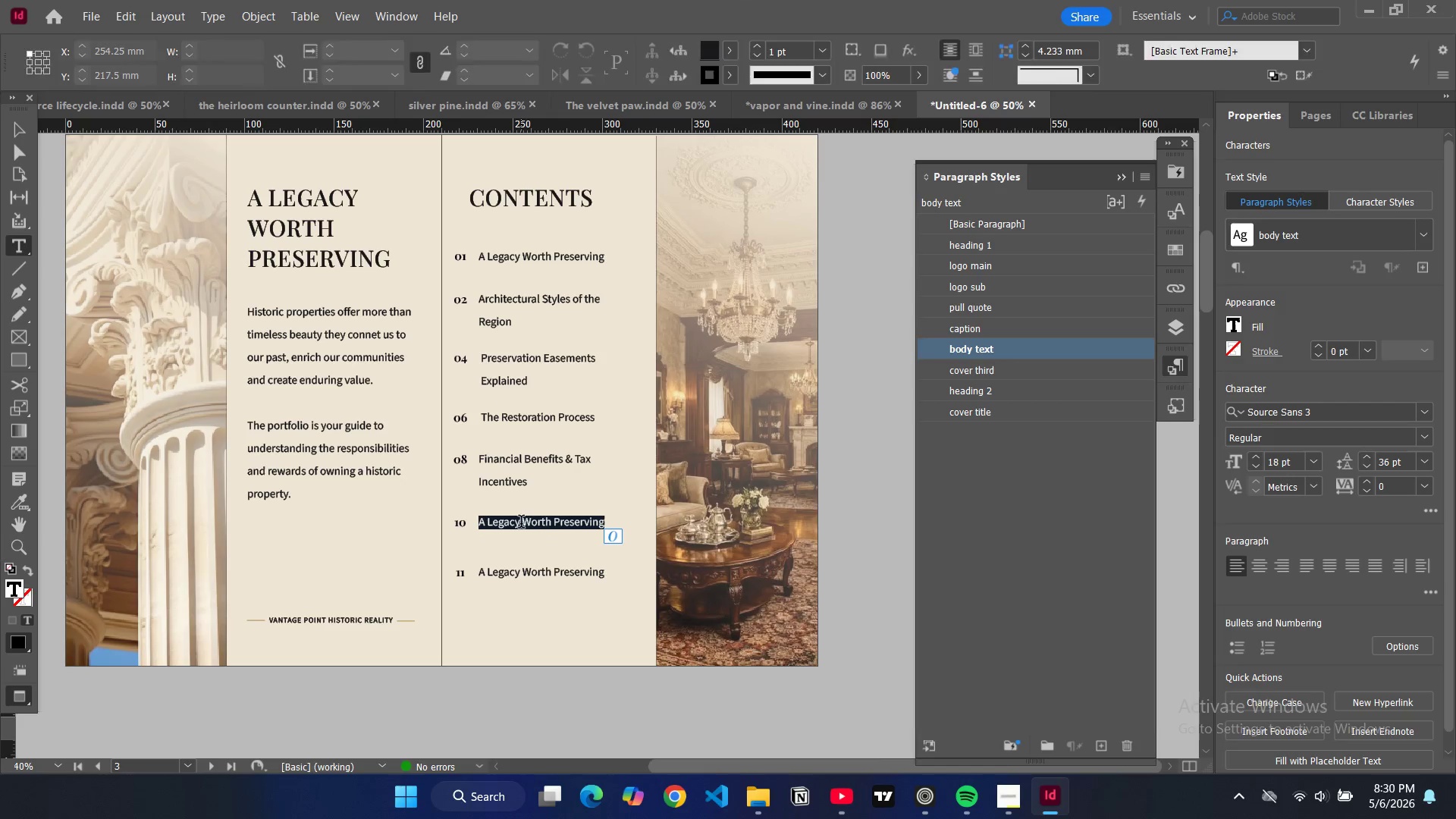 
type(Stewardship )
 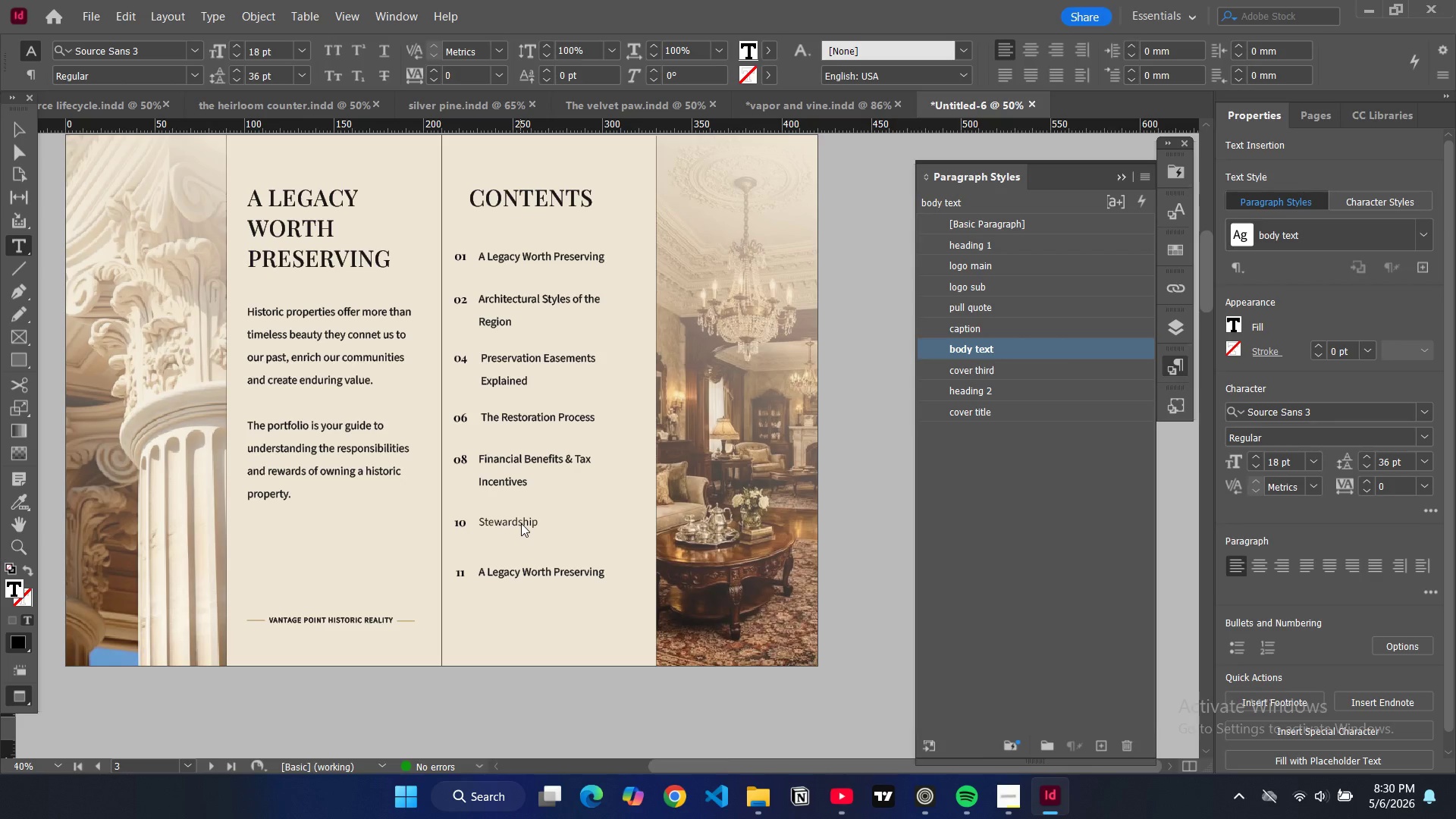 
type(& Logterm )
 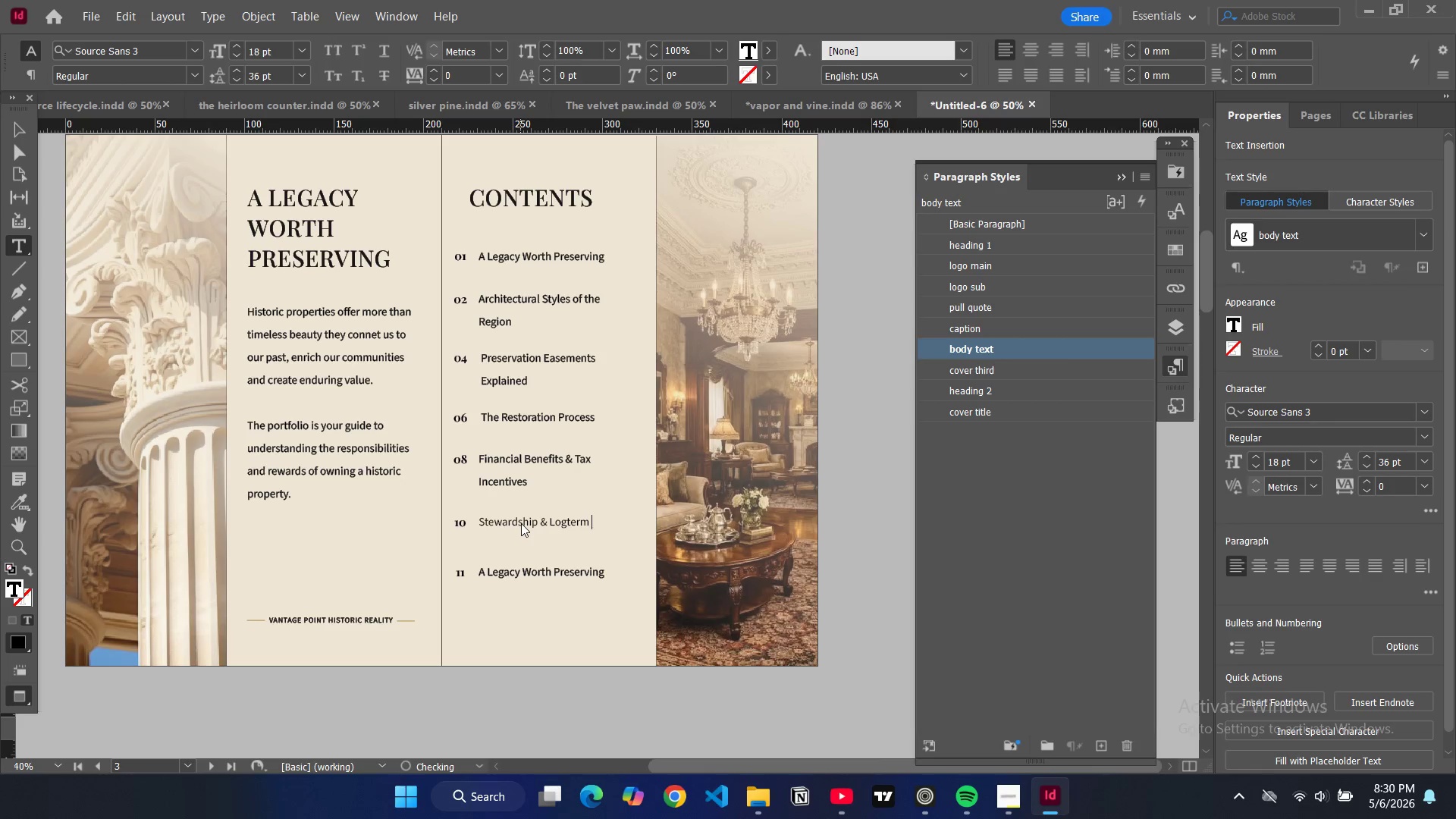 
key(ArrowLeft)
 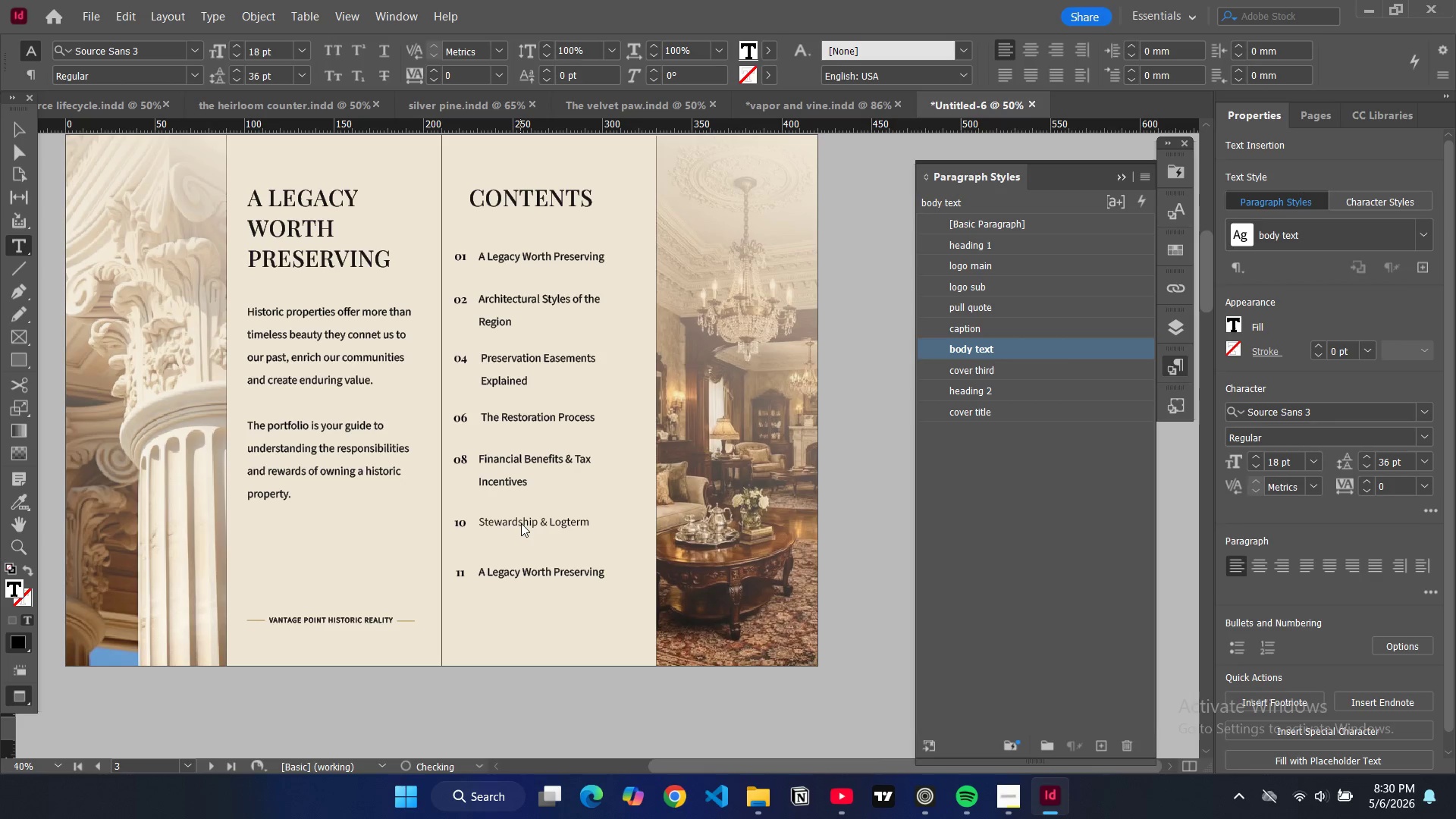 
key(ArrowLeft)
 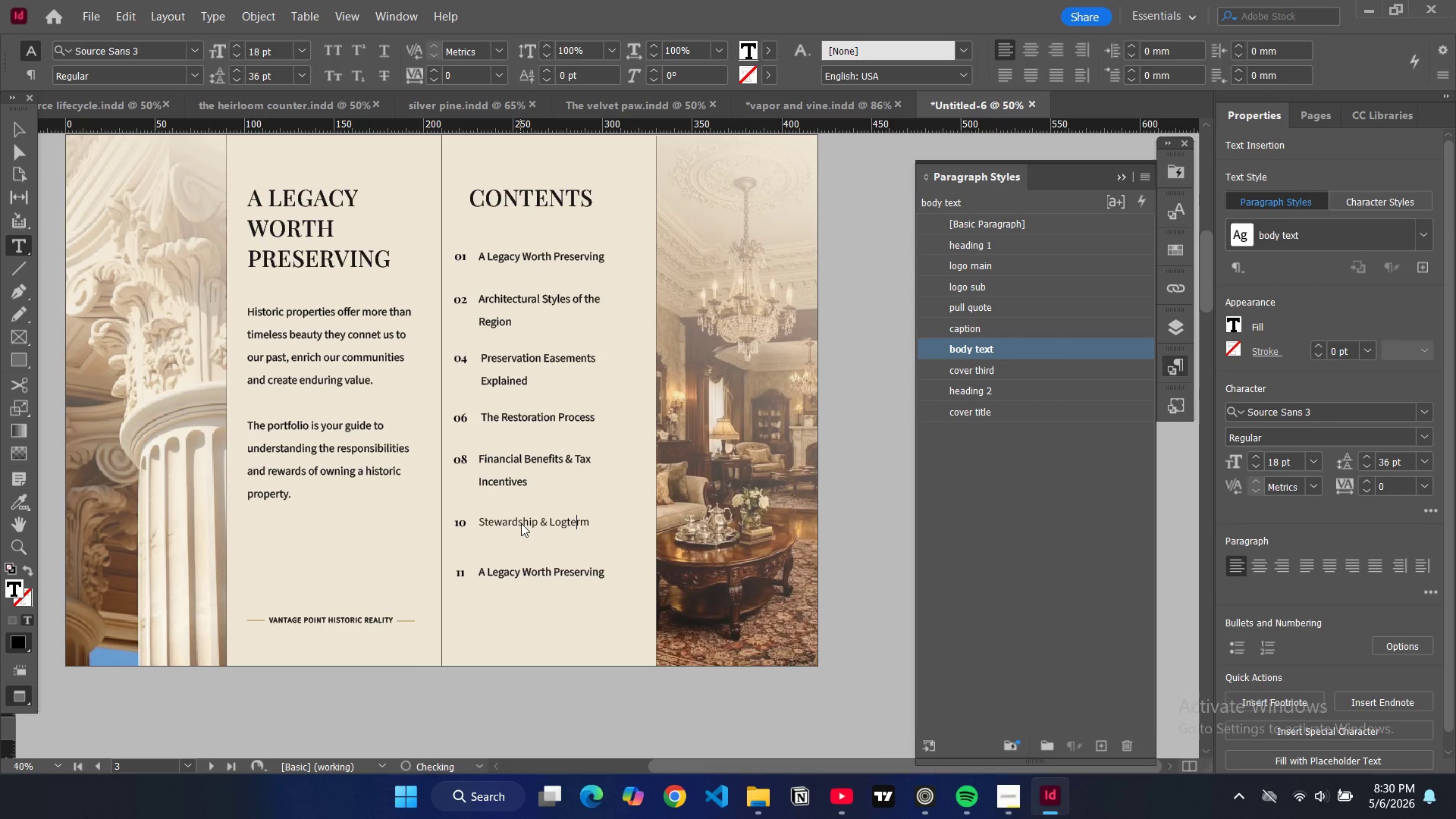 
key(ArrowLeft)
 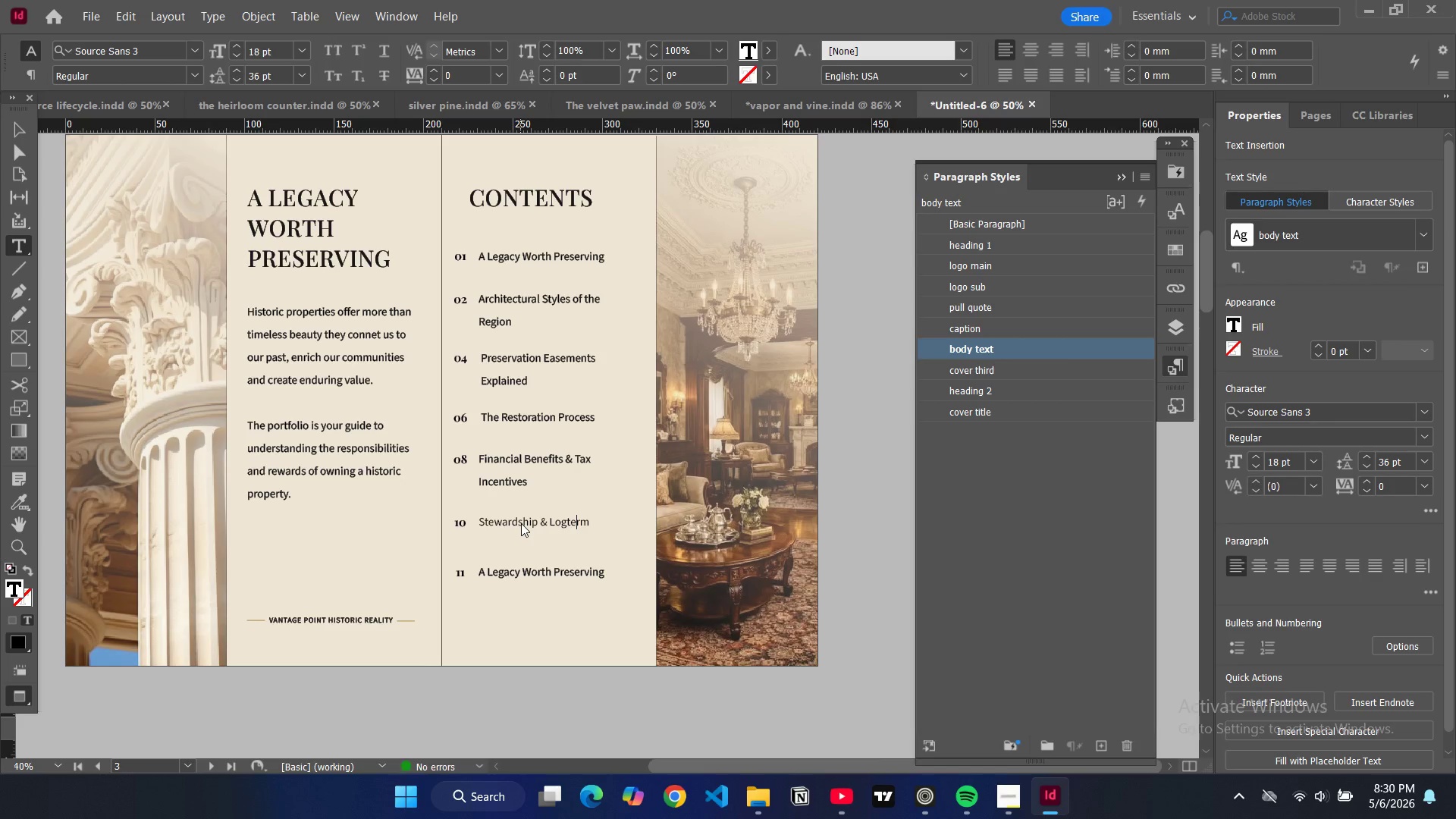 
key(ArrowLeft)
 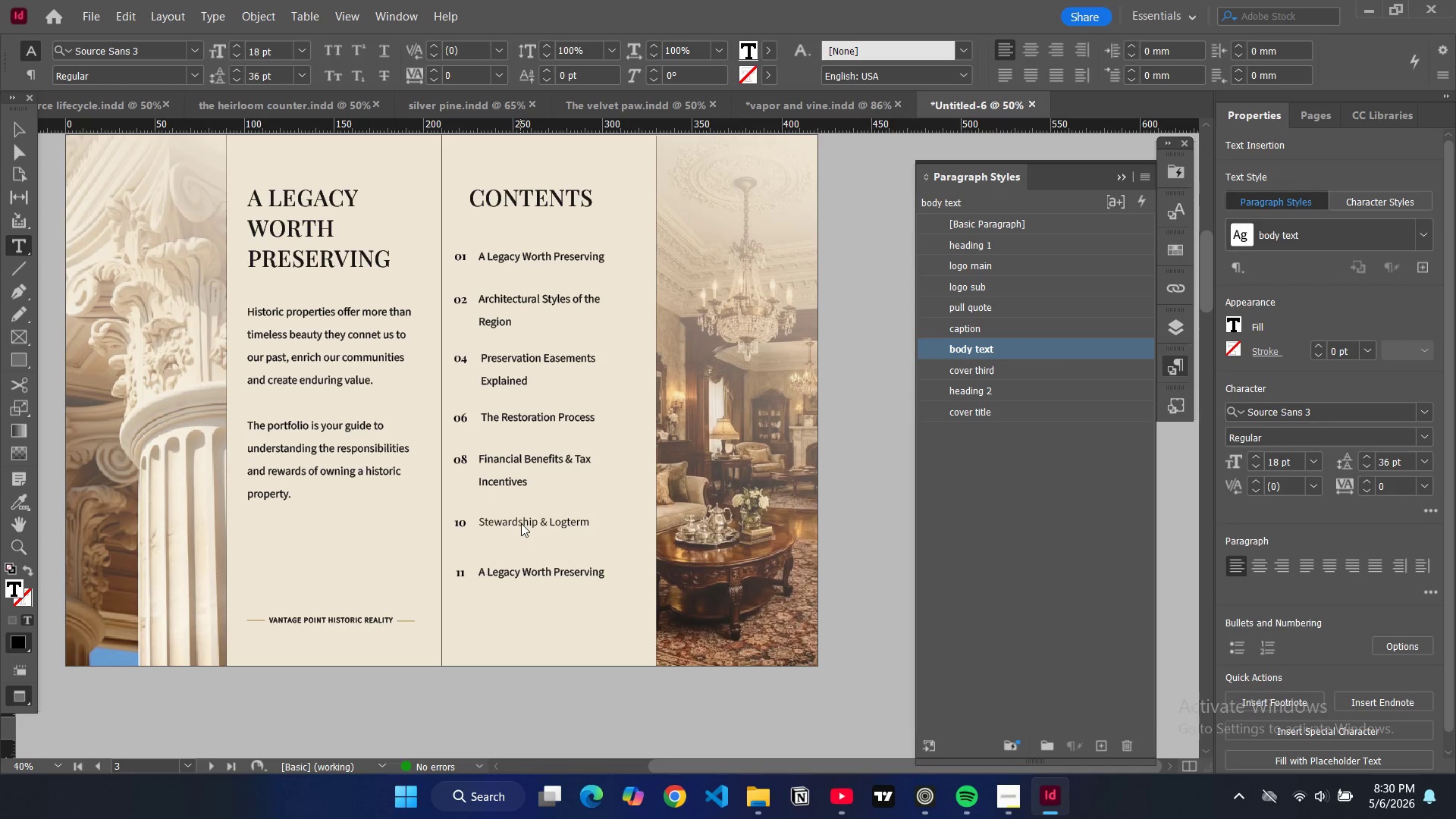 
key(ArrowLeft)
 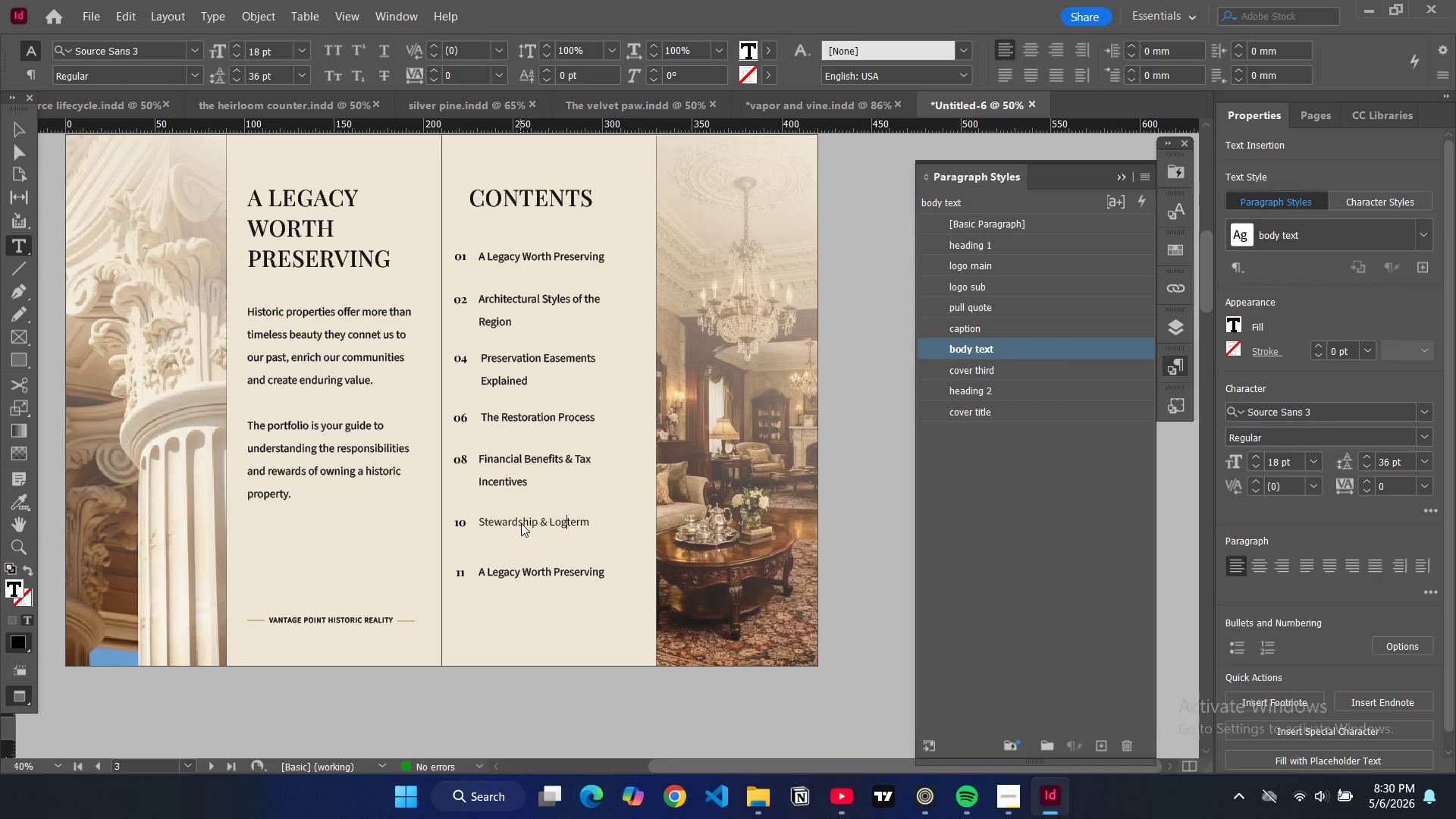 
key(ArrowLeft)
 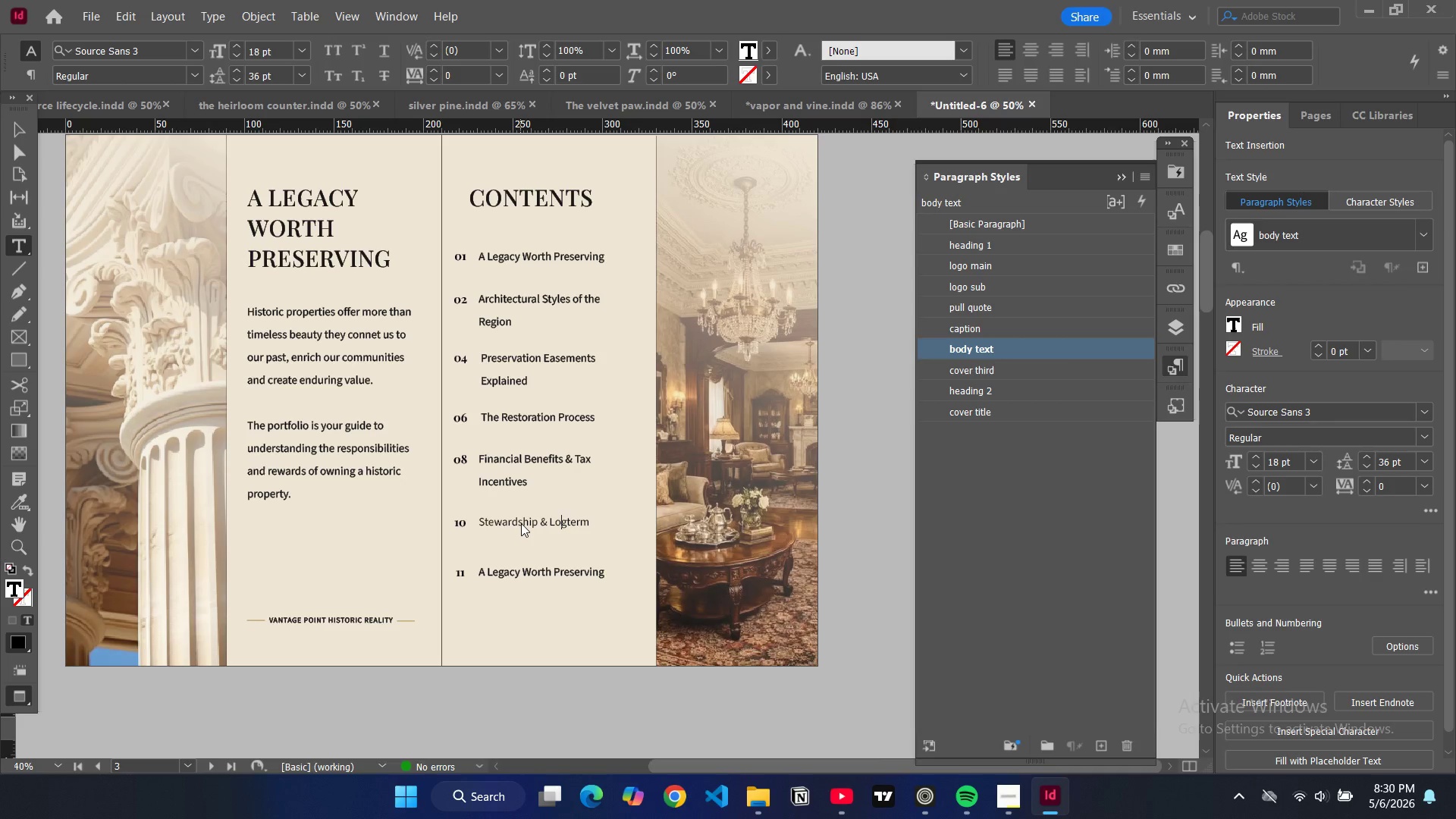 
key(N)
 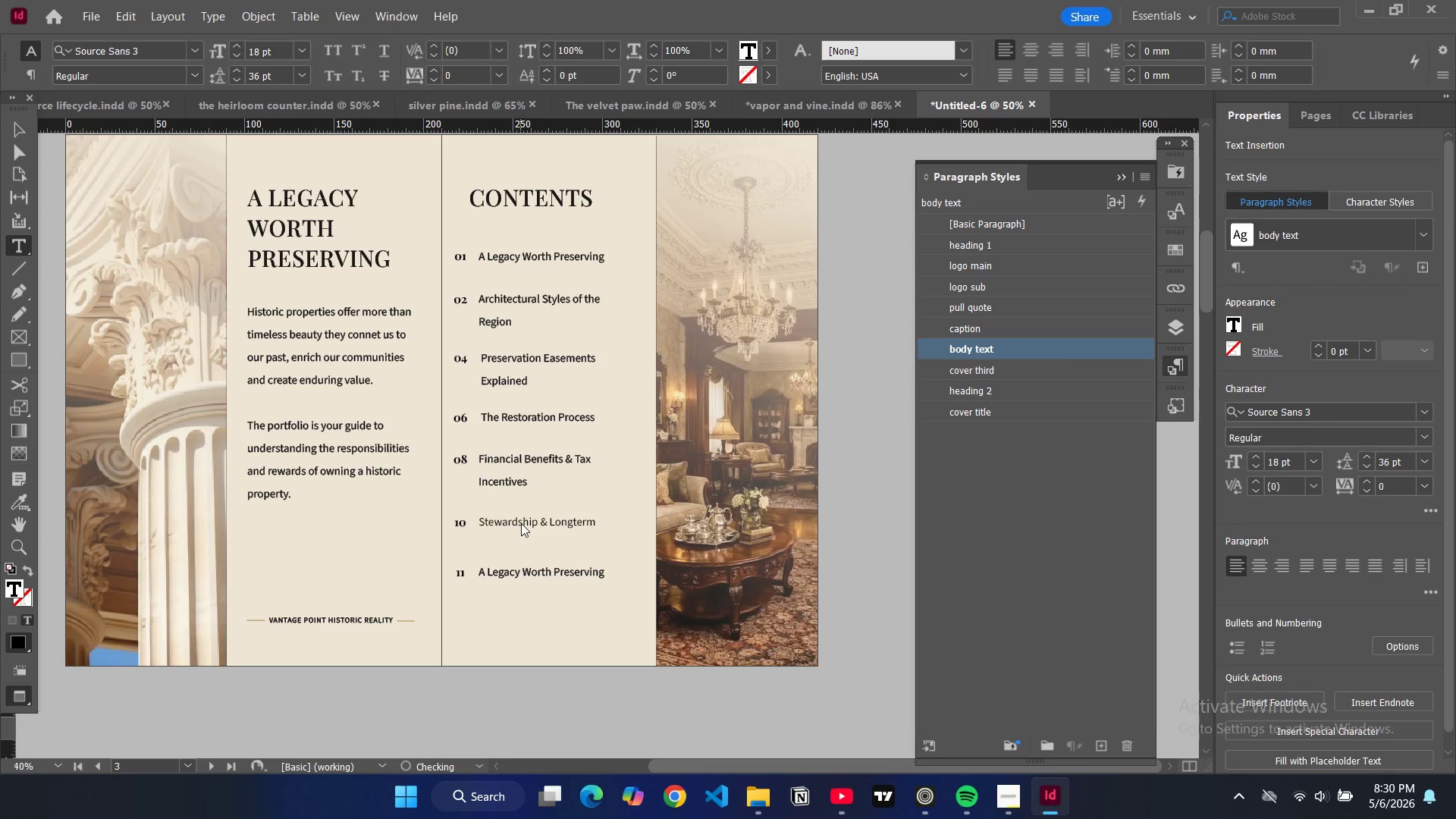 
key(ArrowRight)
 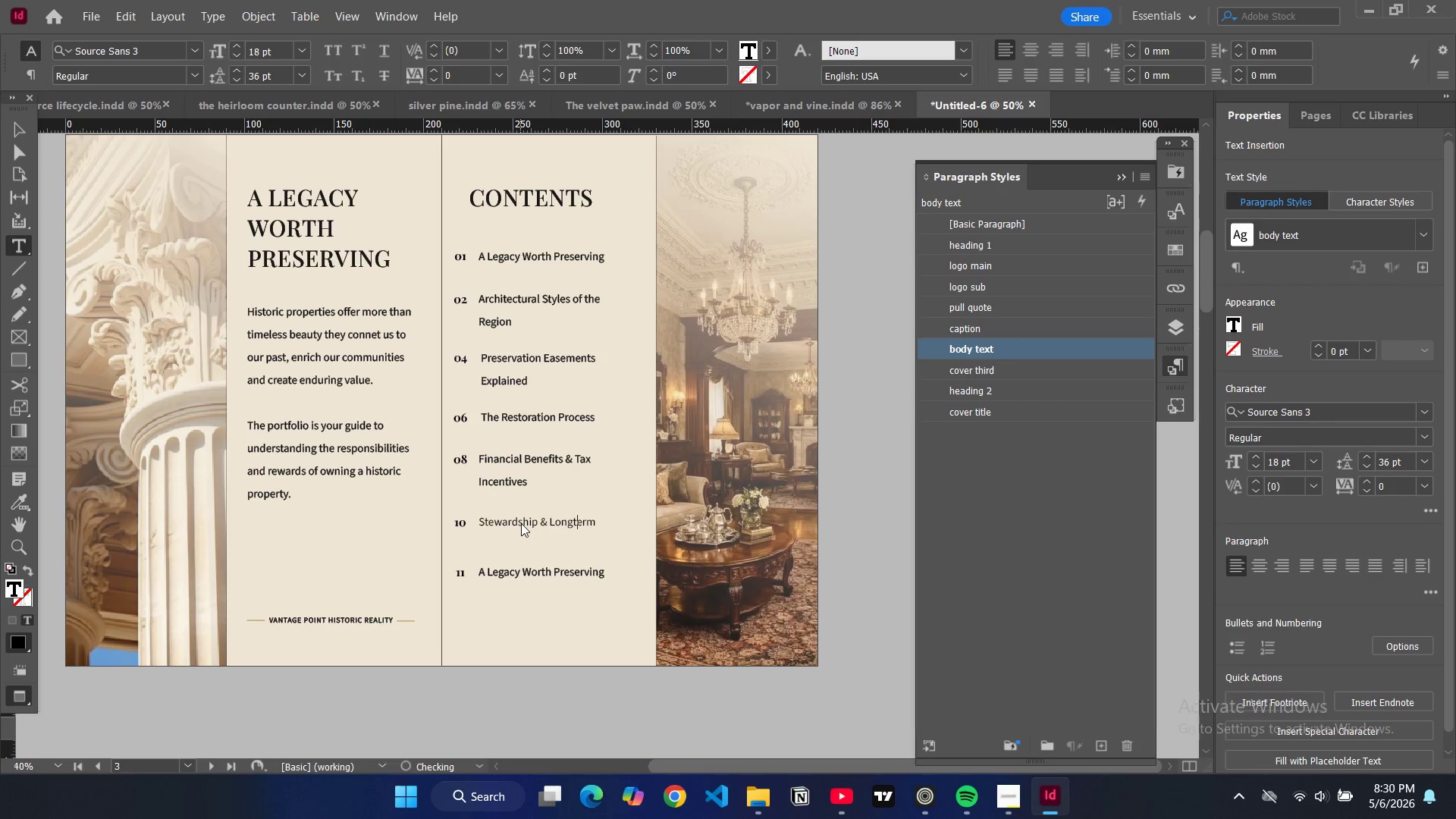 
key(ArrowRight)
 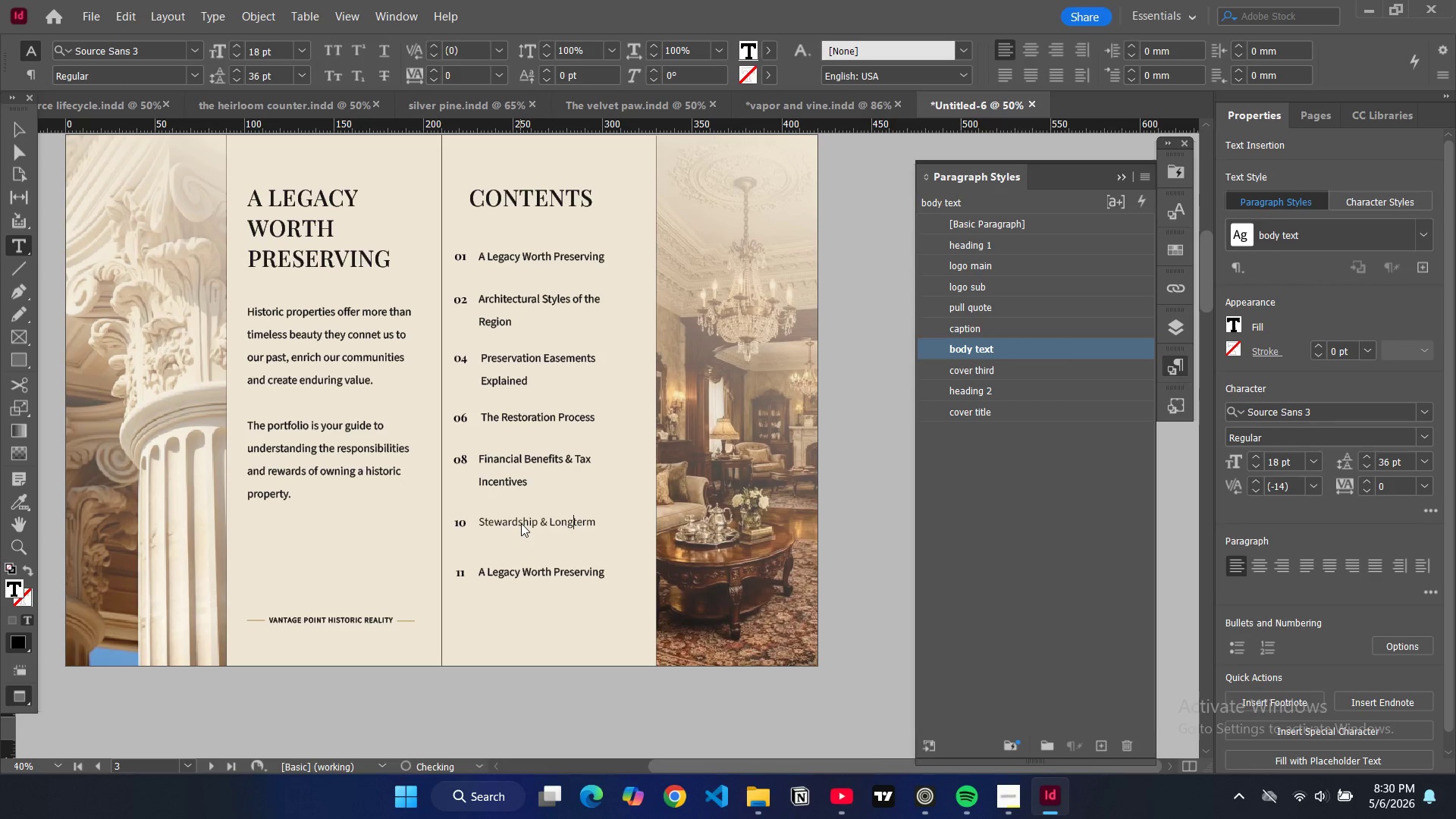 
key(ArrowLeft)
 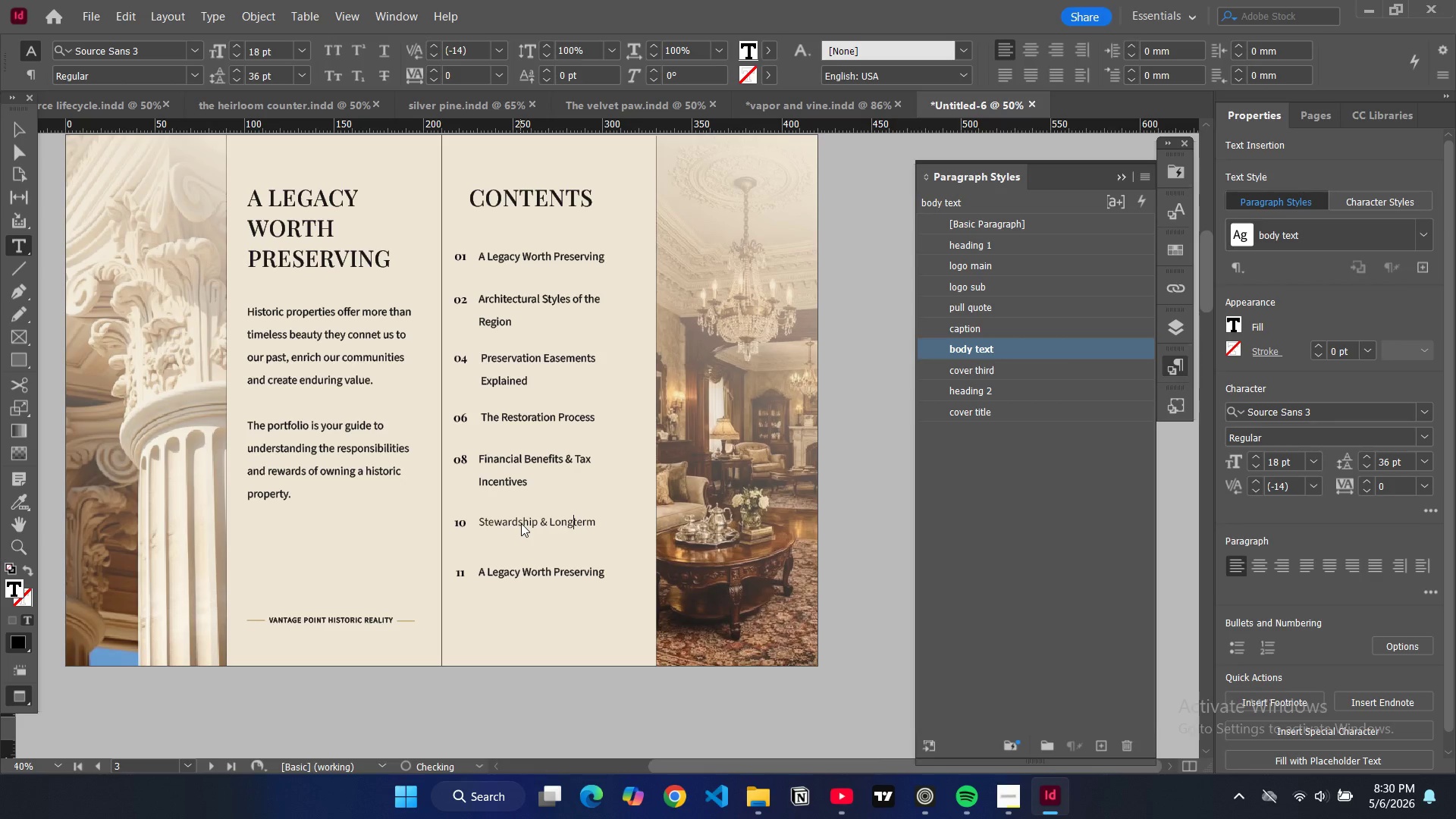 
key(Space)
 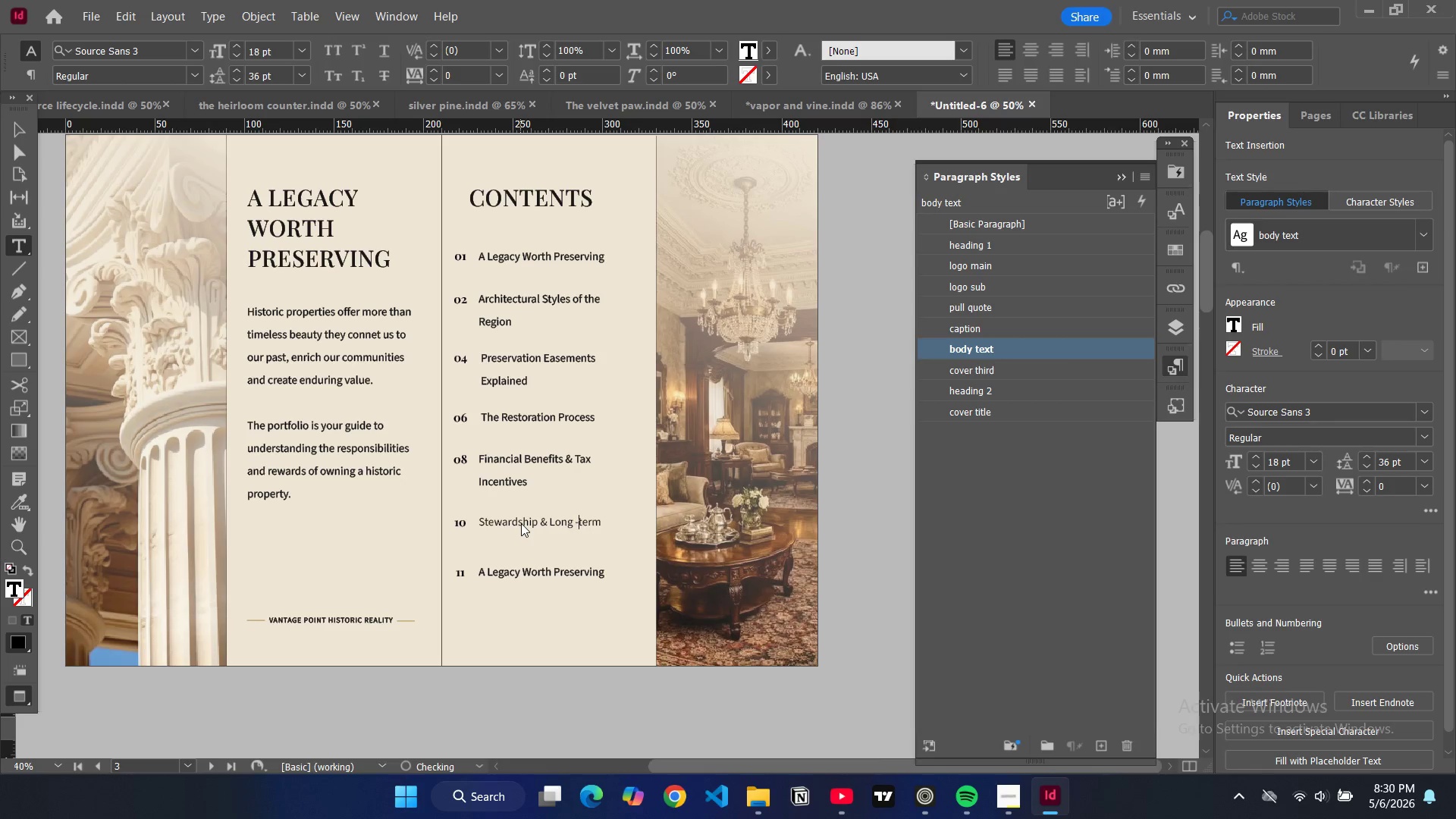 
key(Minus)
 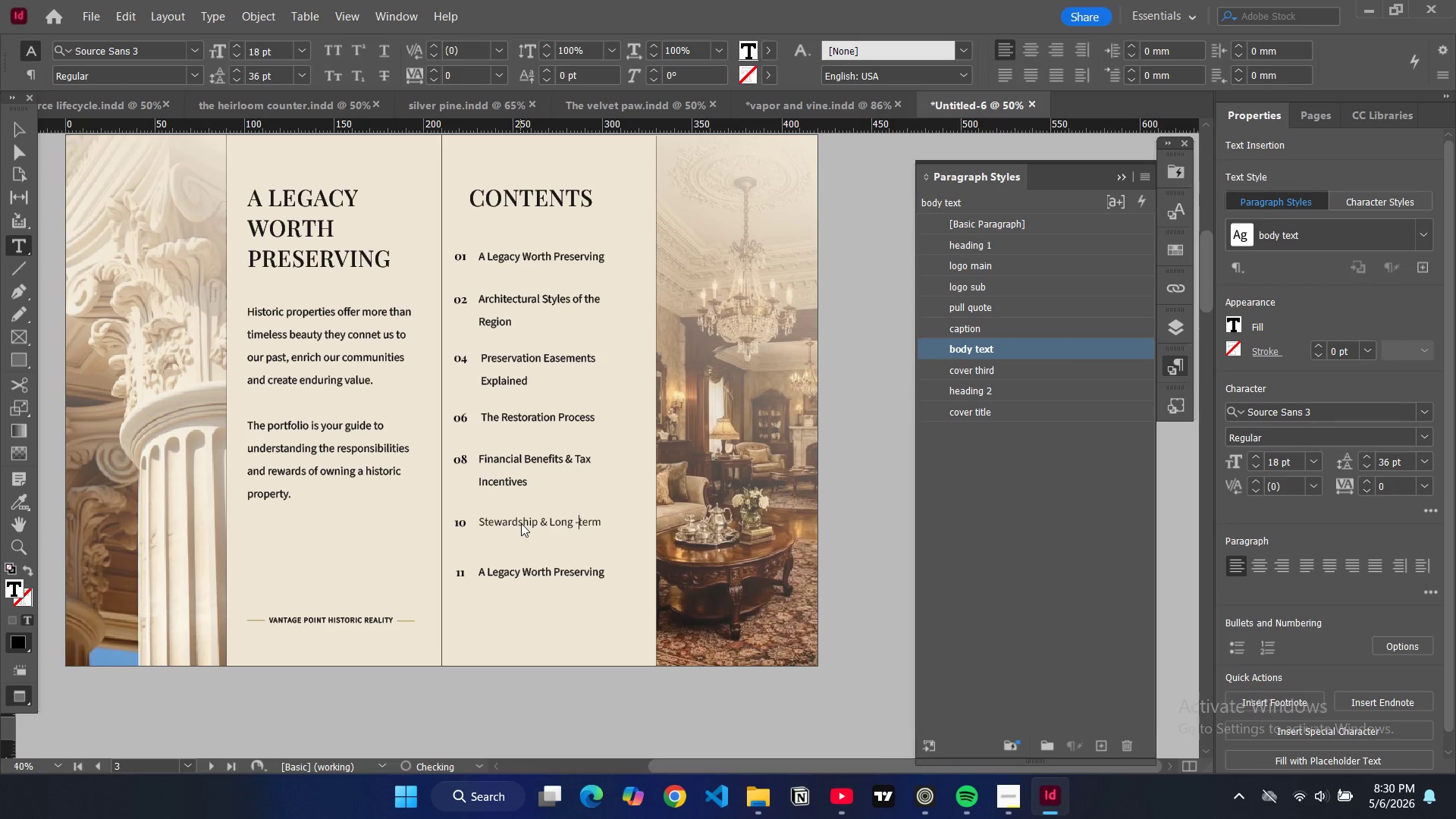 
key(Space)
 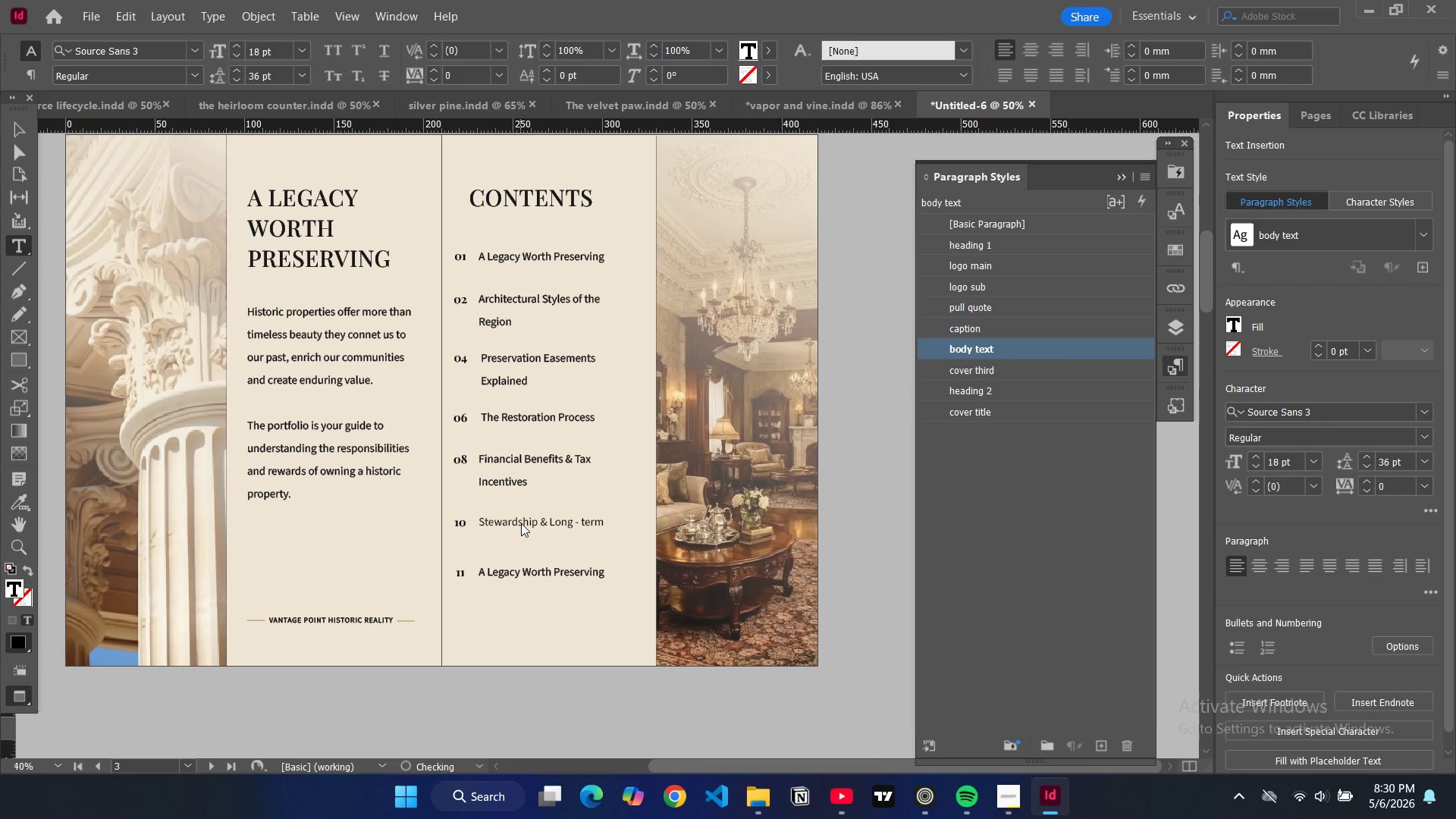 
key(ArrowRight)
 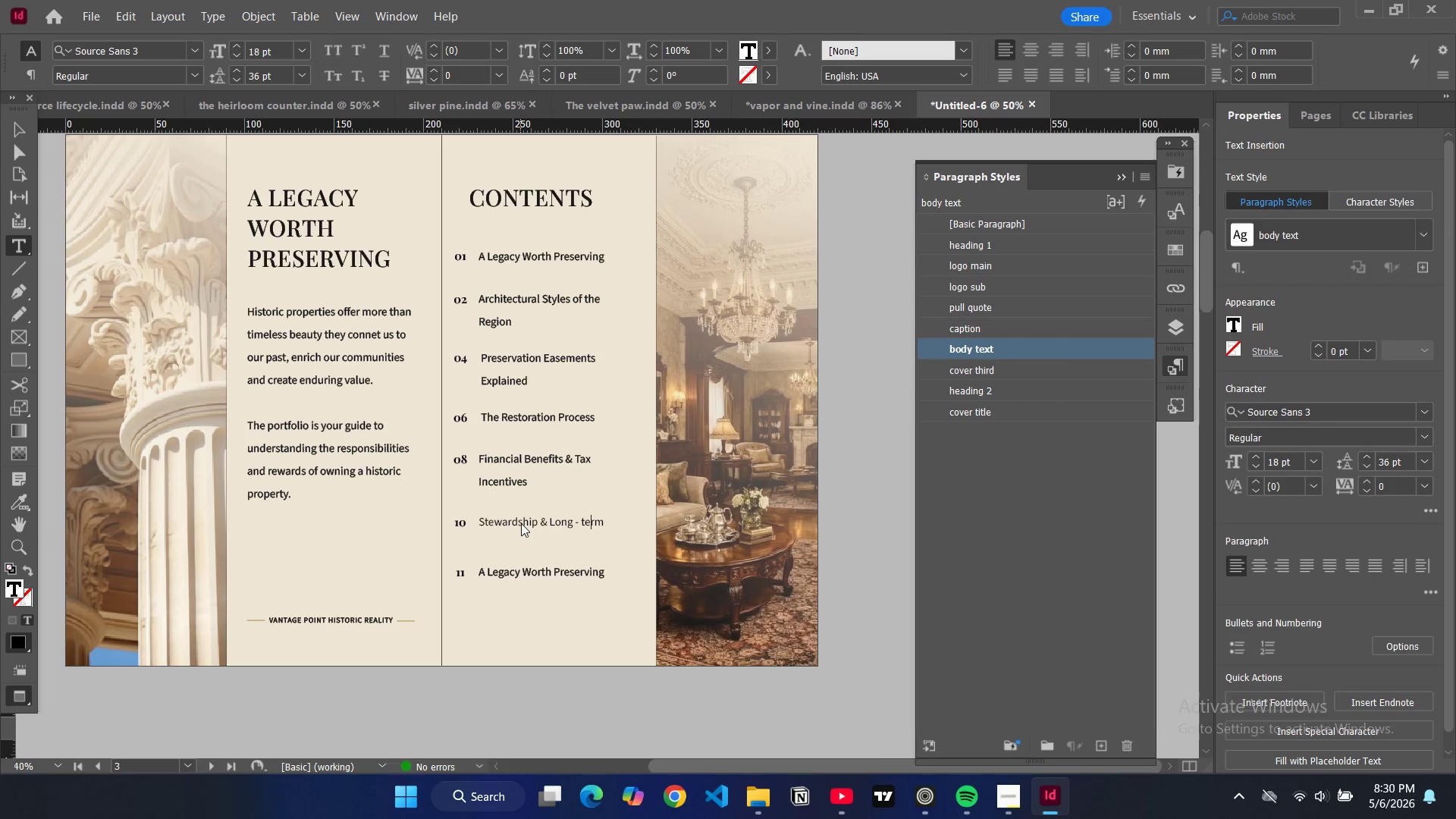 
key(ArrowRight)
 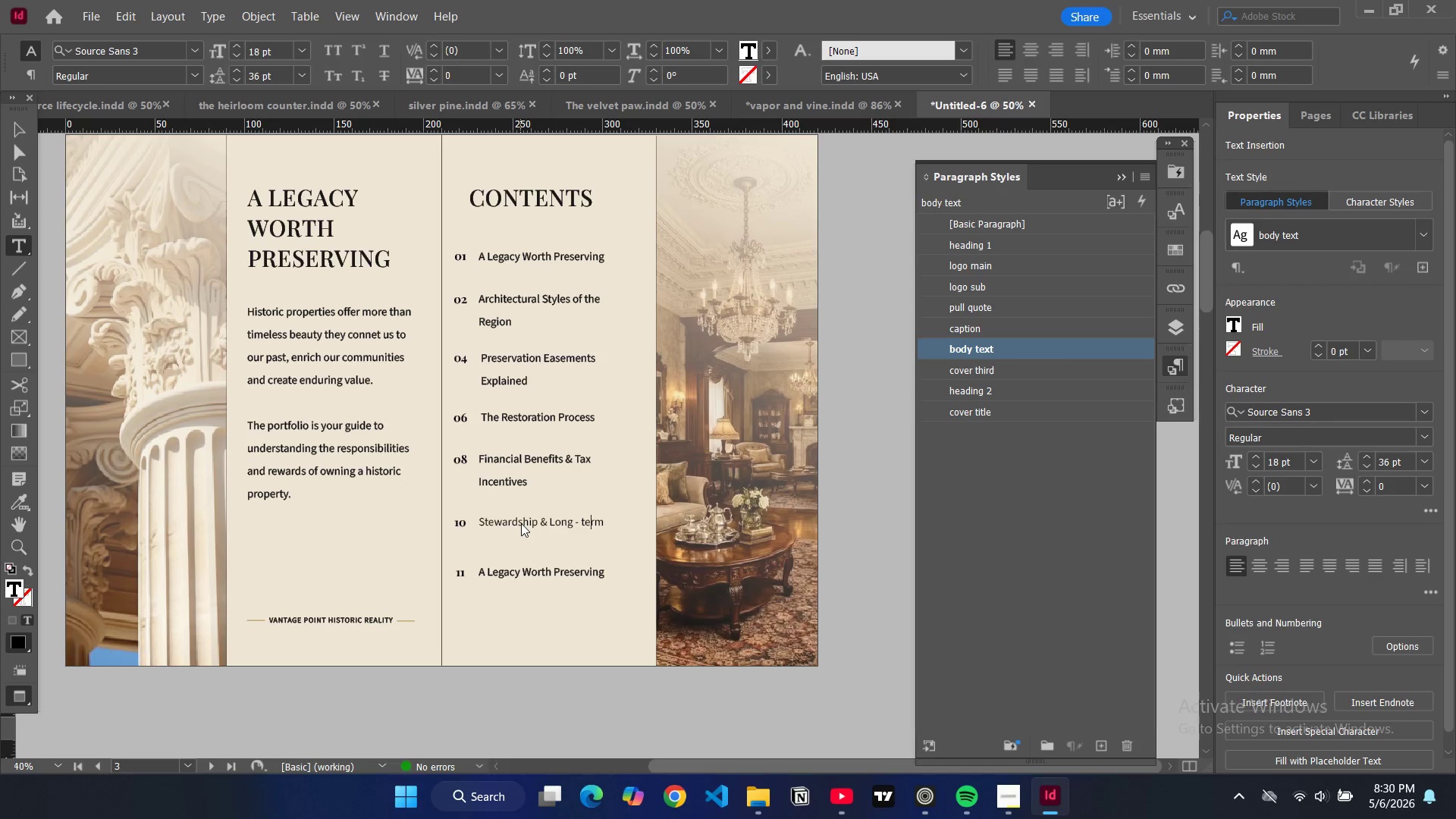 
key(ArrowRight)
 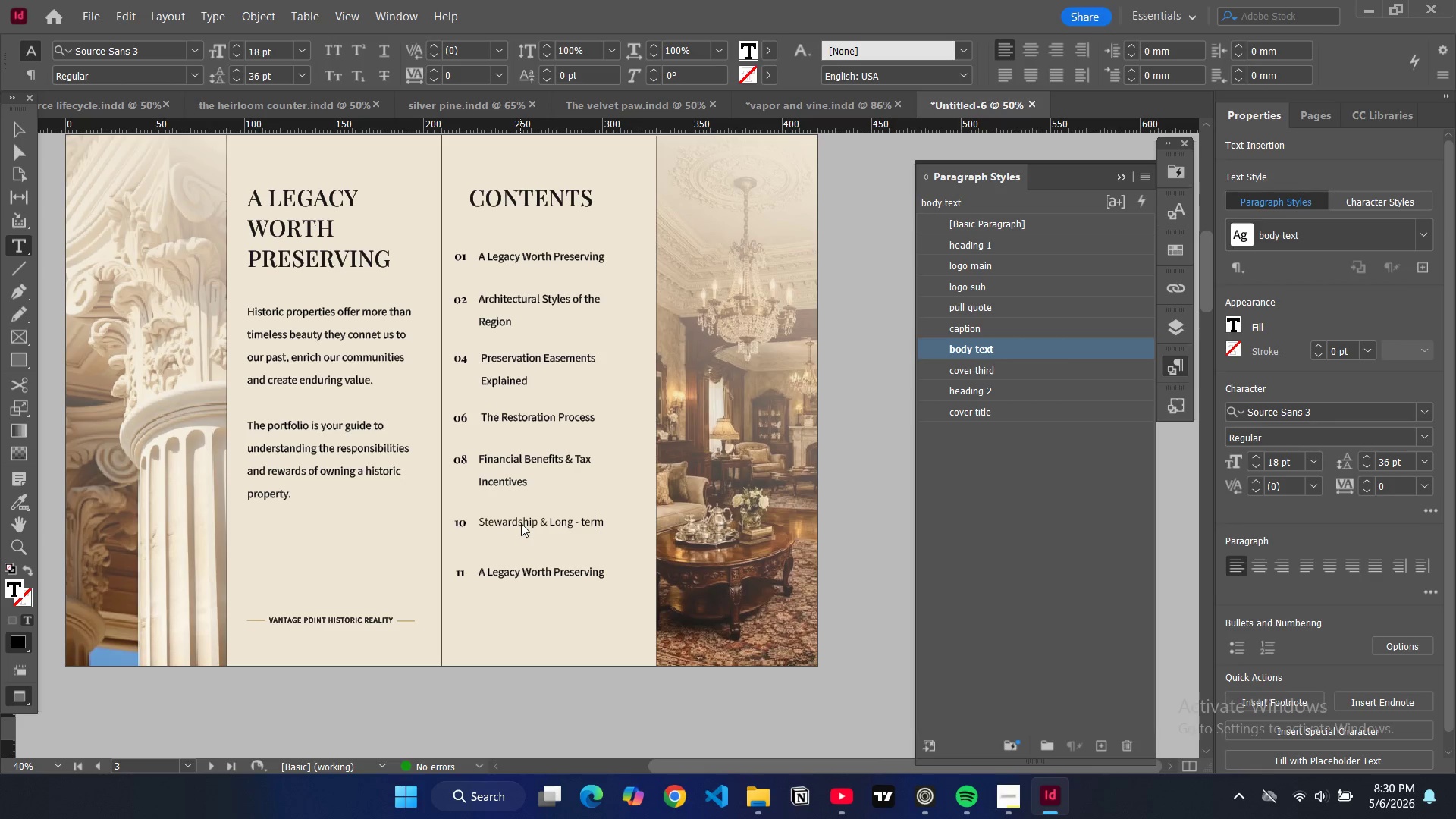 
key(ArrowRight)
 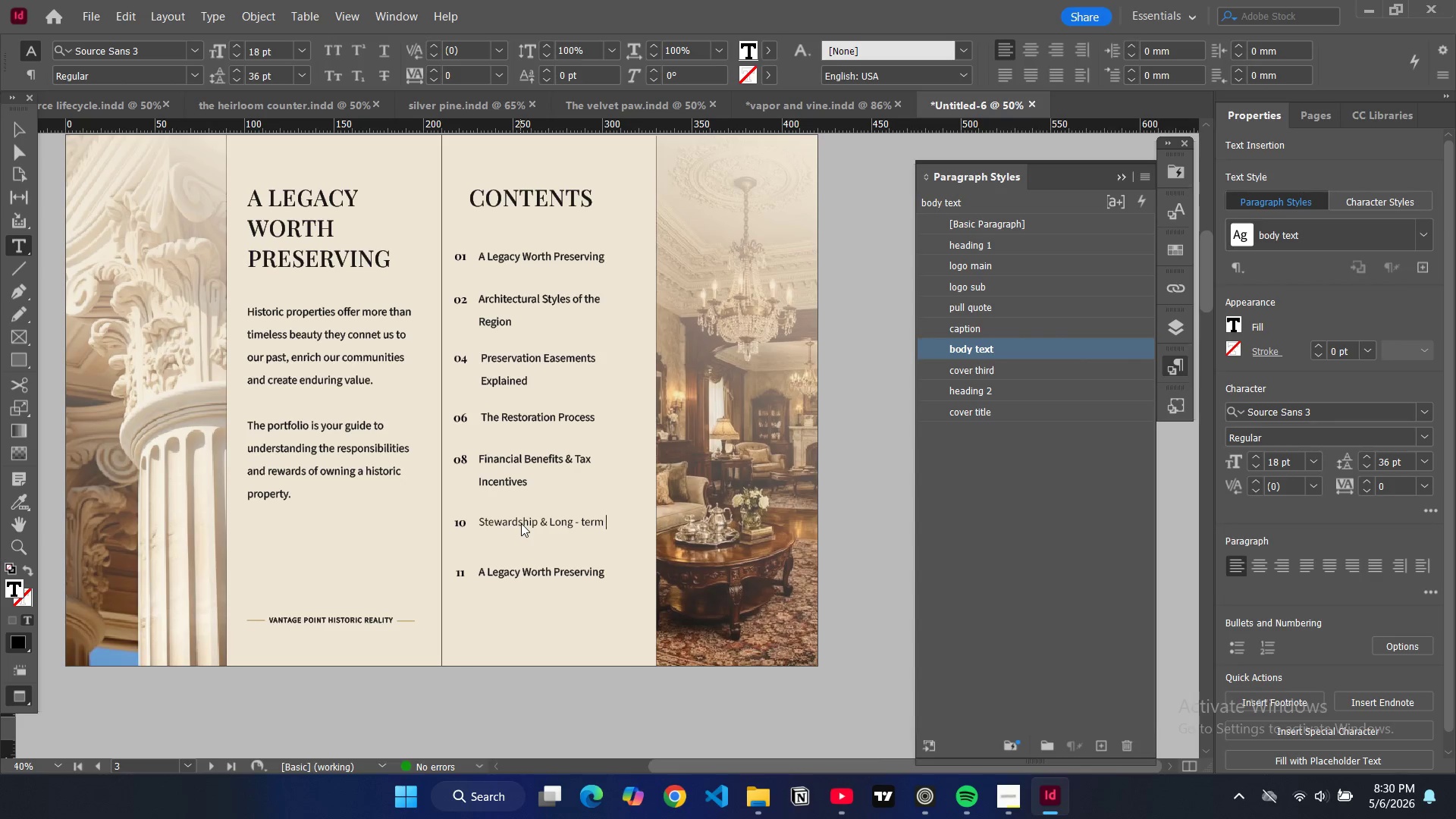 
key(ArrowRight)
 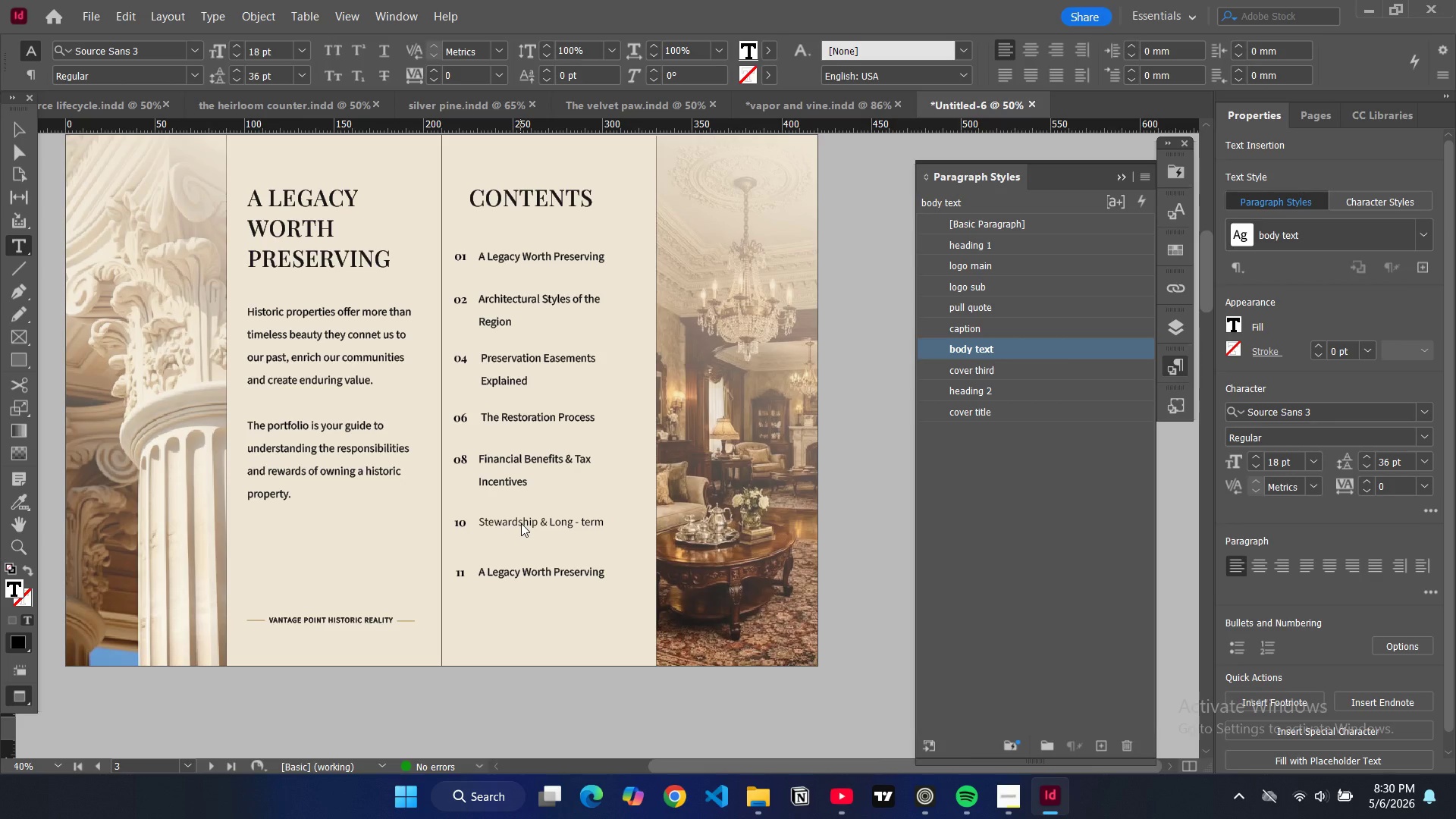 
type( values)
 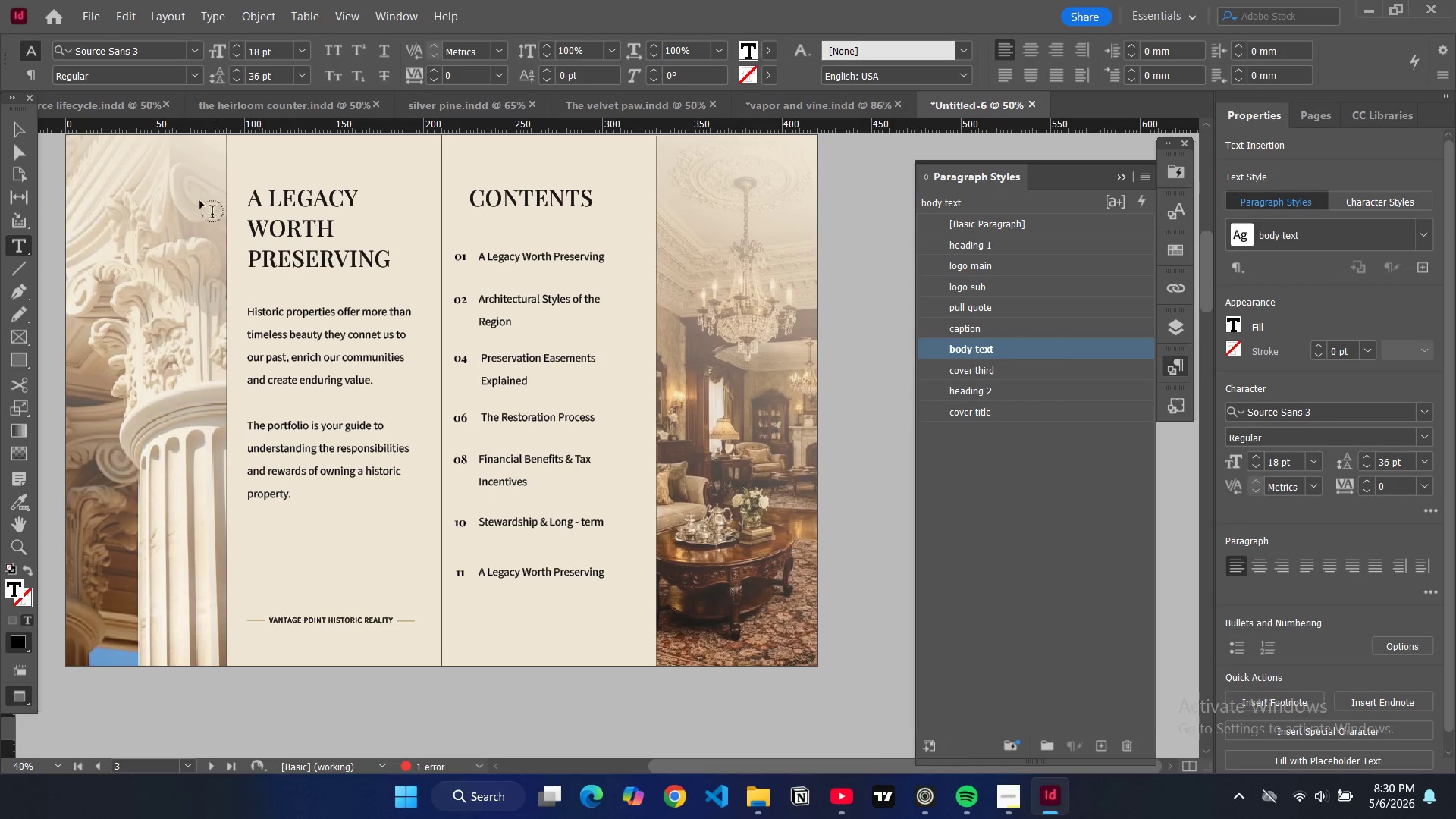 
left_click([20, 121])
 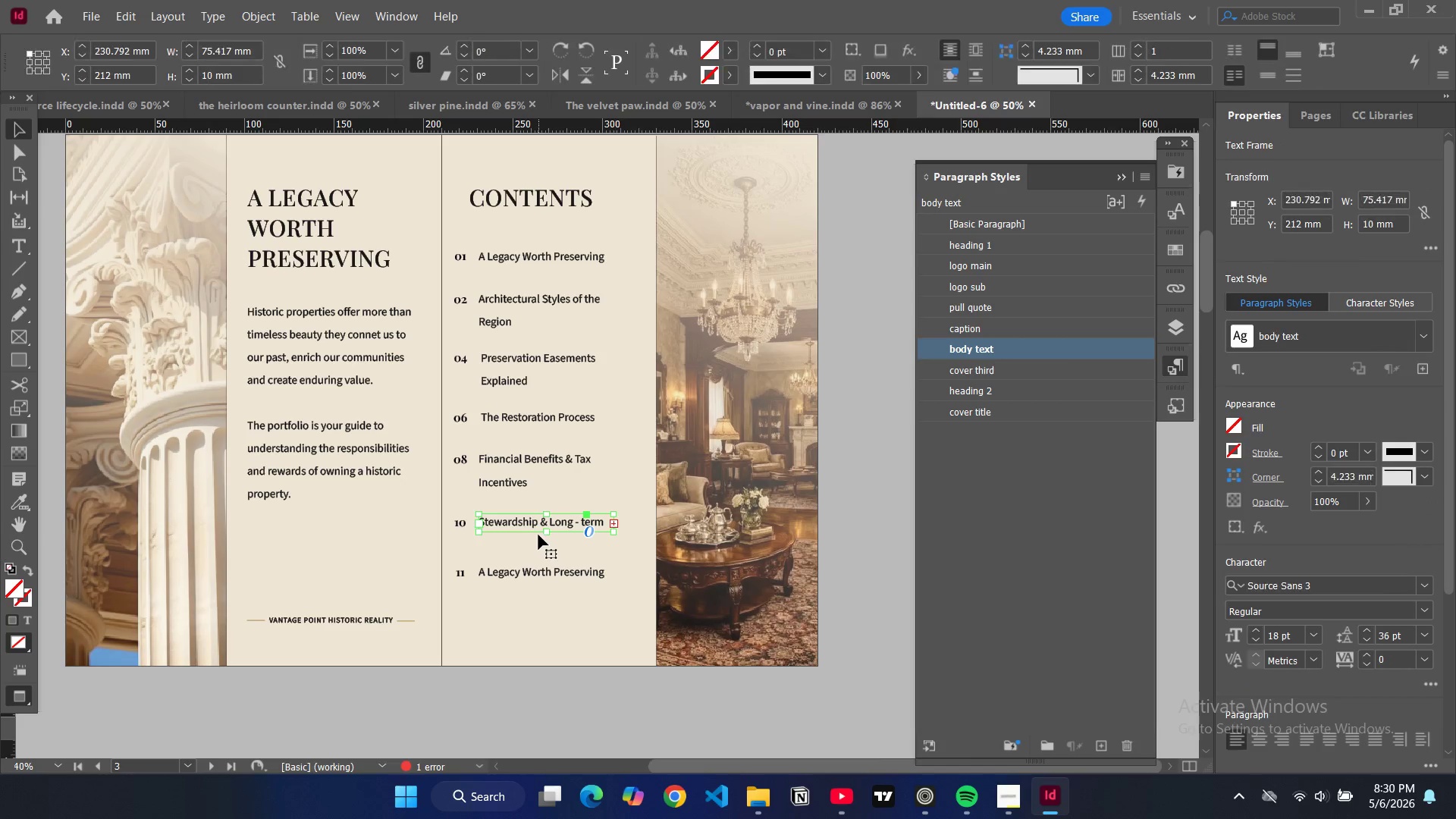 
left_click_drag(start_coordinate=[547, 533], to_coordinate=[551, 548])
 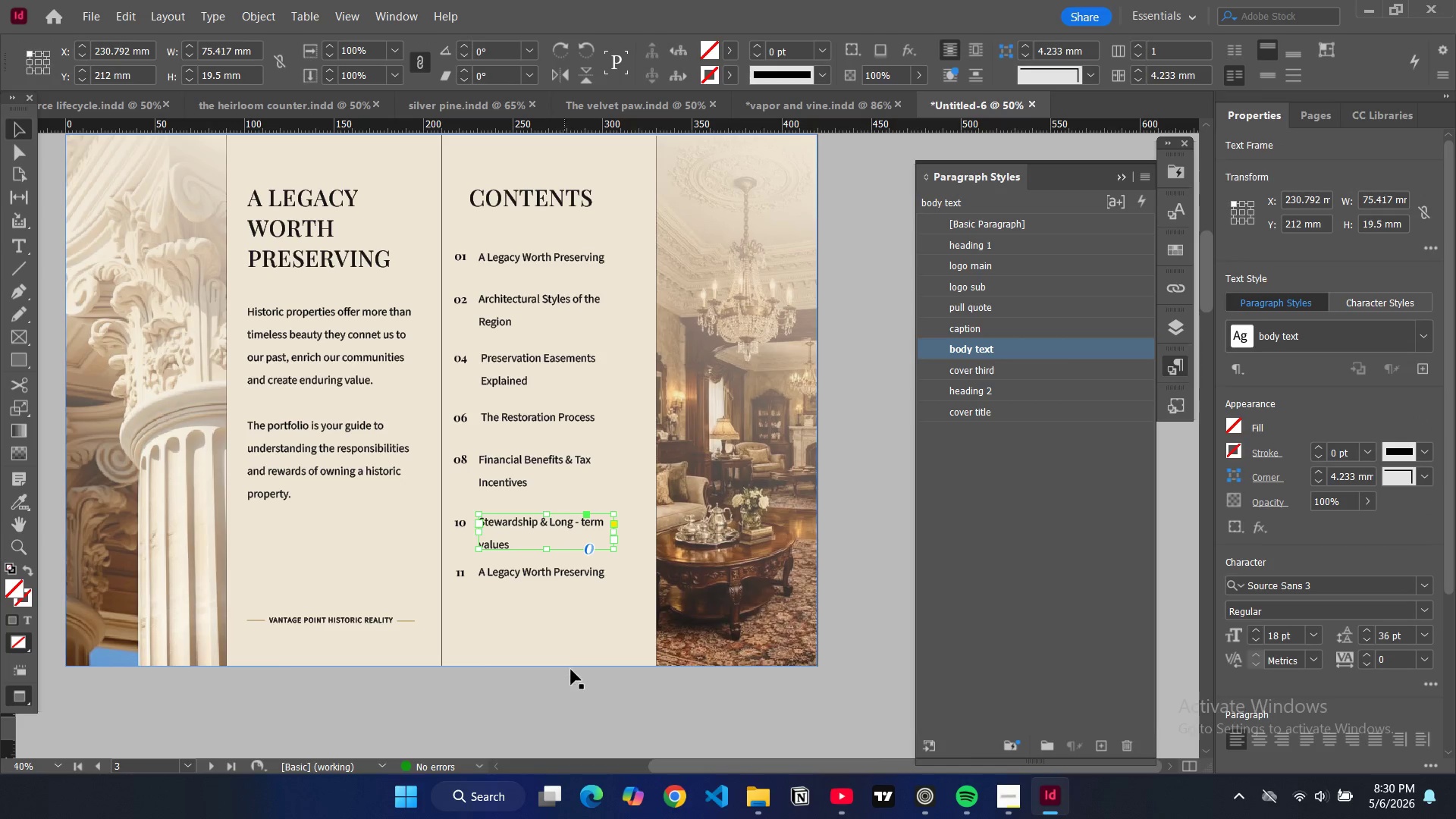 
left_click([574, 683])
 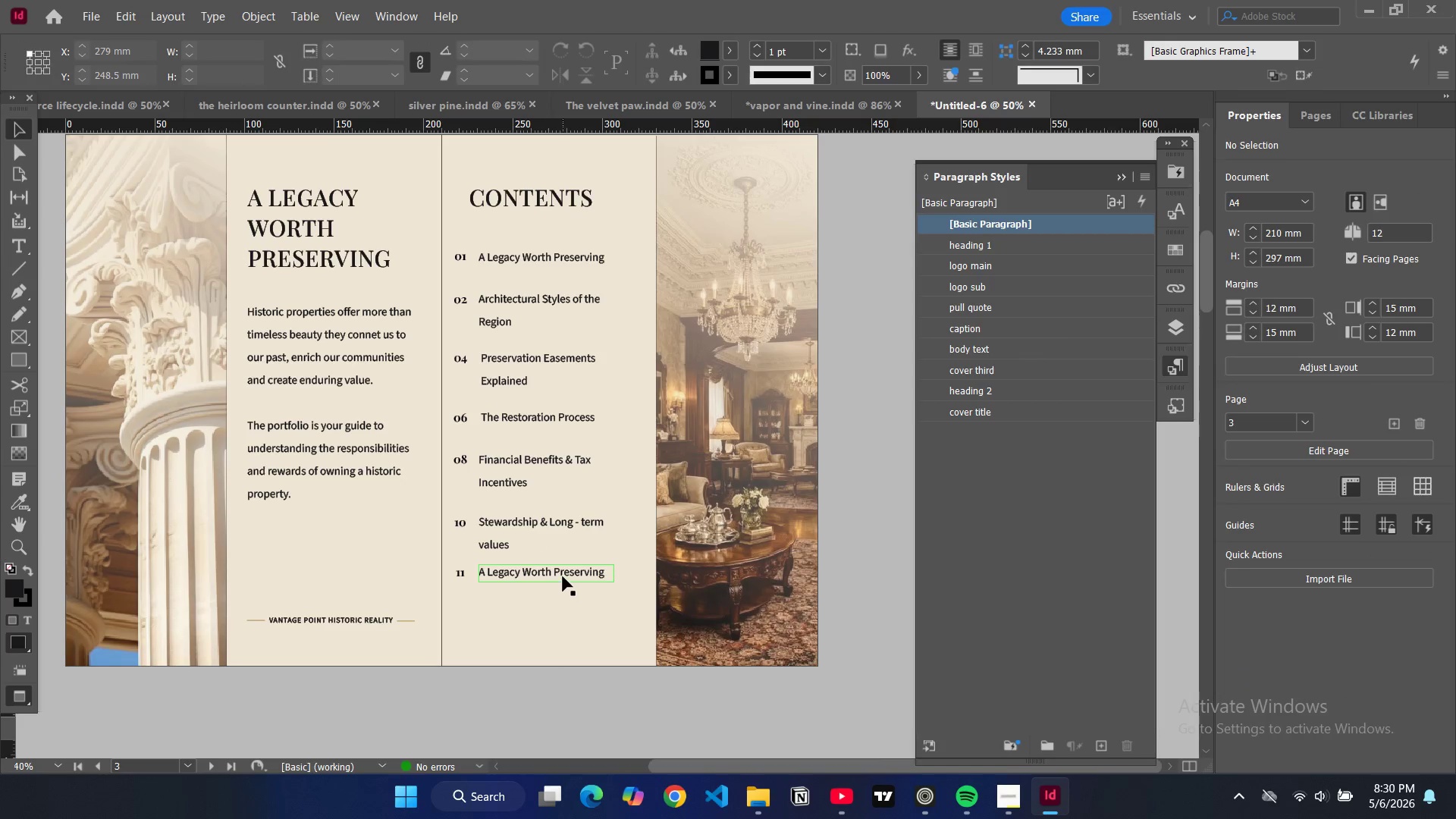 
key(W)
 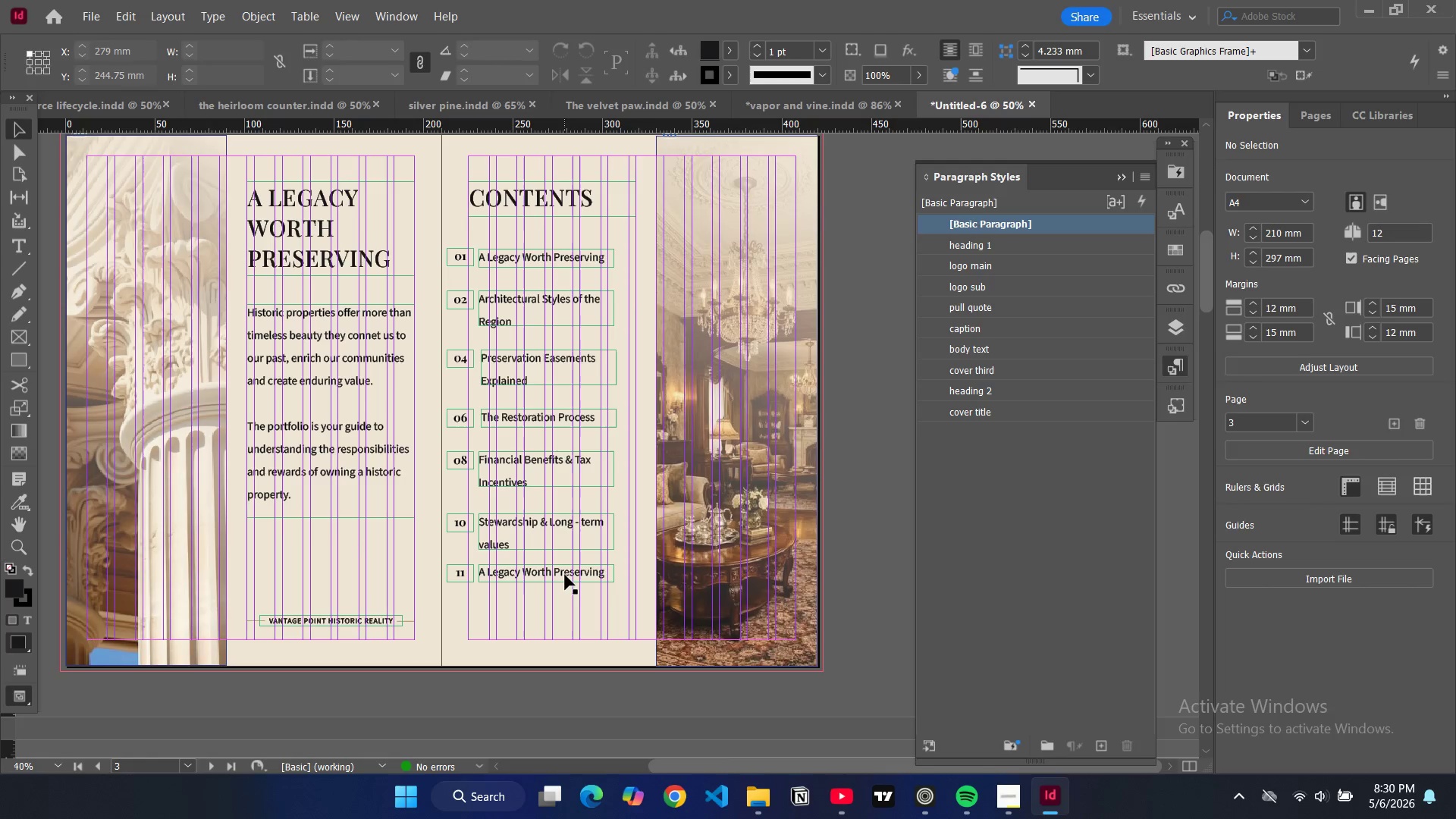 
left_click([565, 575])
 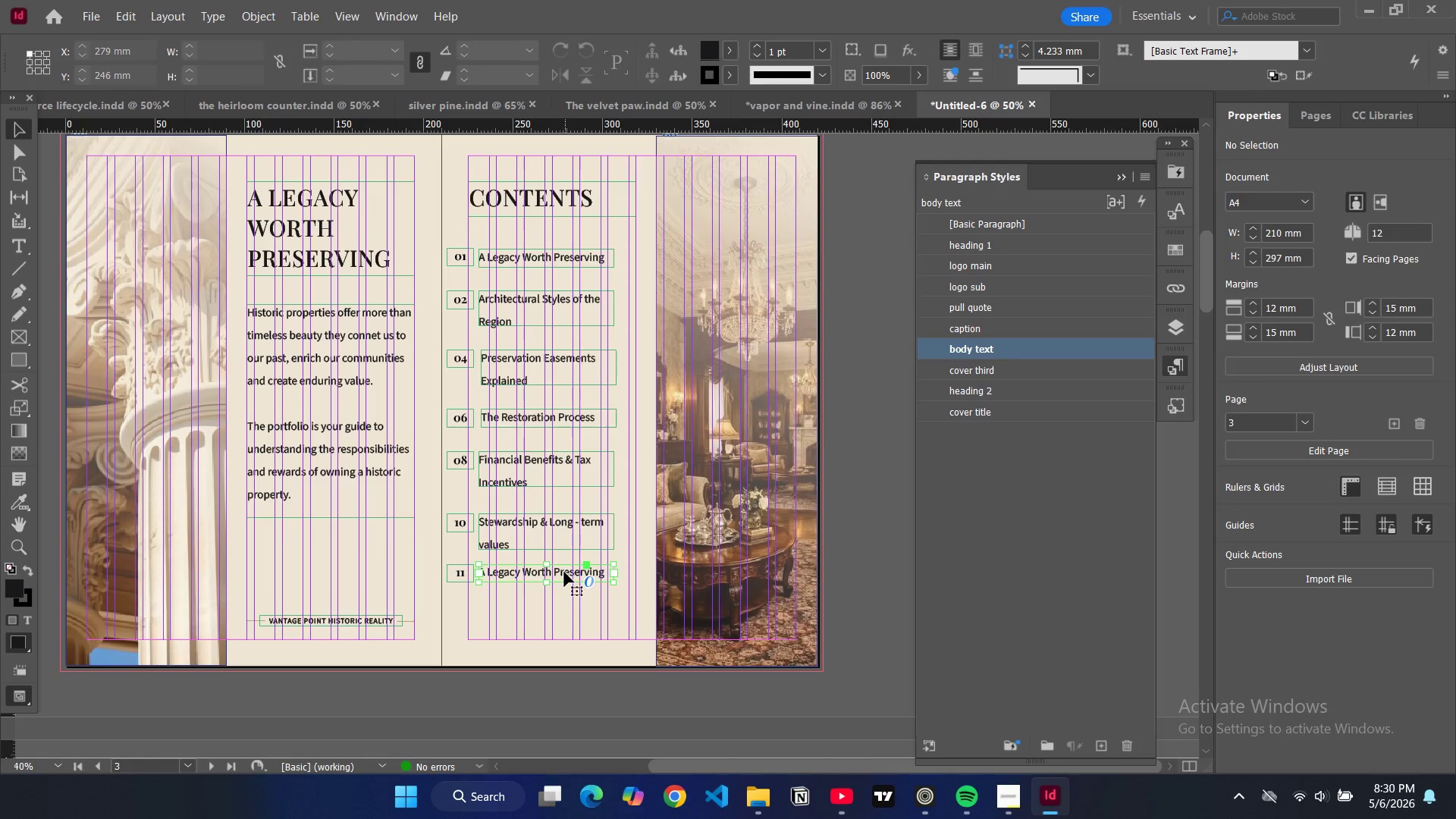 
left_click_drag(start_coordinate=[564, 572], to_coordinate=[563, 589])
 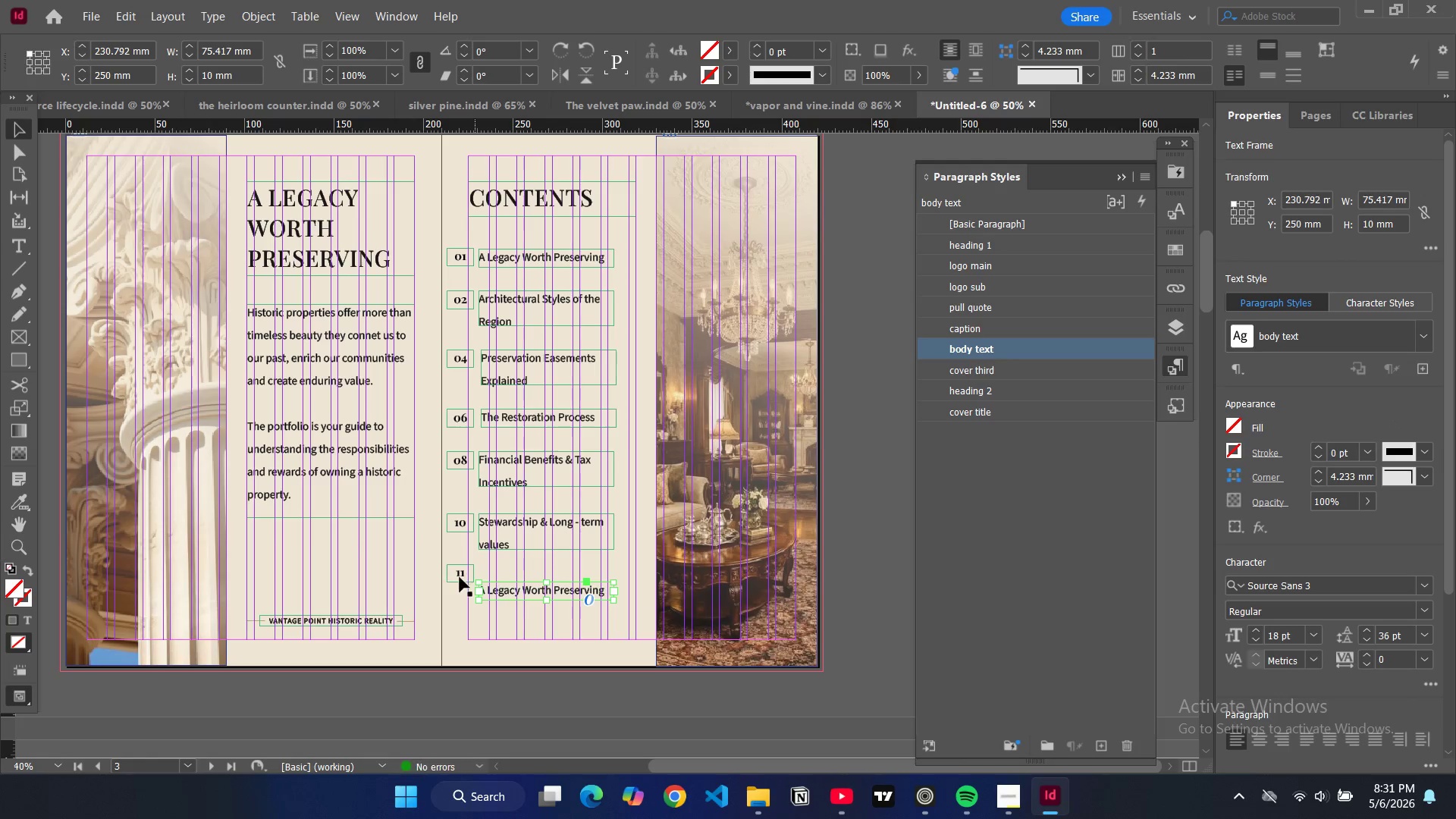 
left_click([457, 575])
 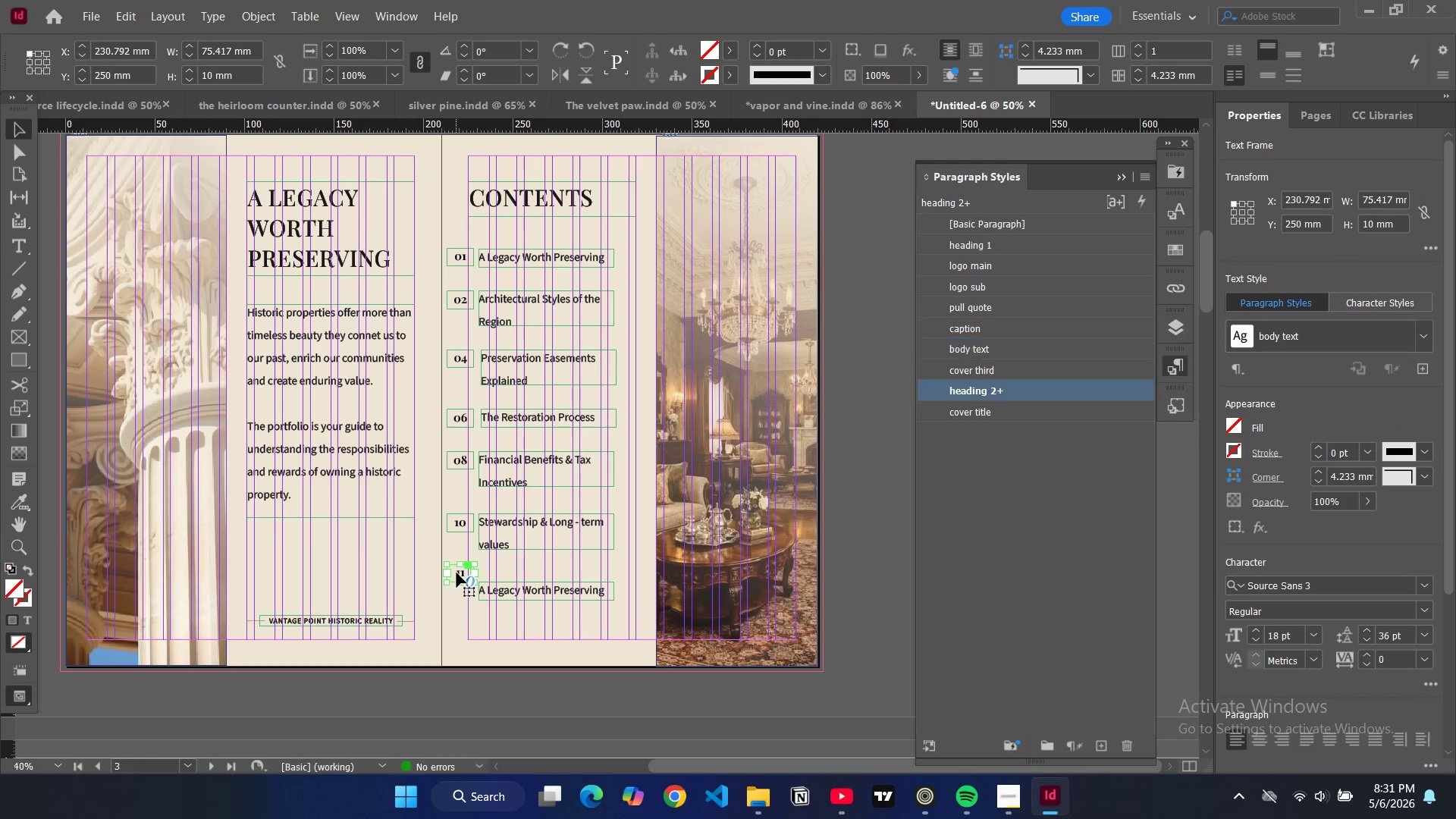 
left_click_drag(start_coordinate=[457, 573], to_coordinate=[457, 590])
 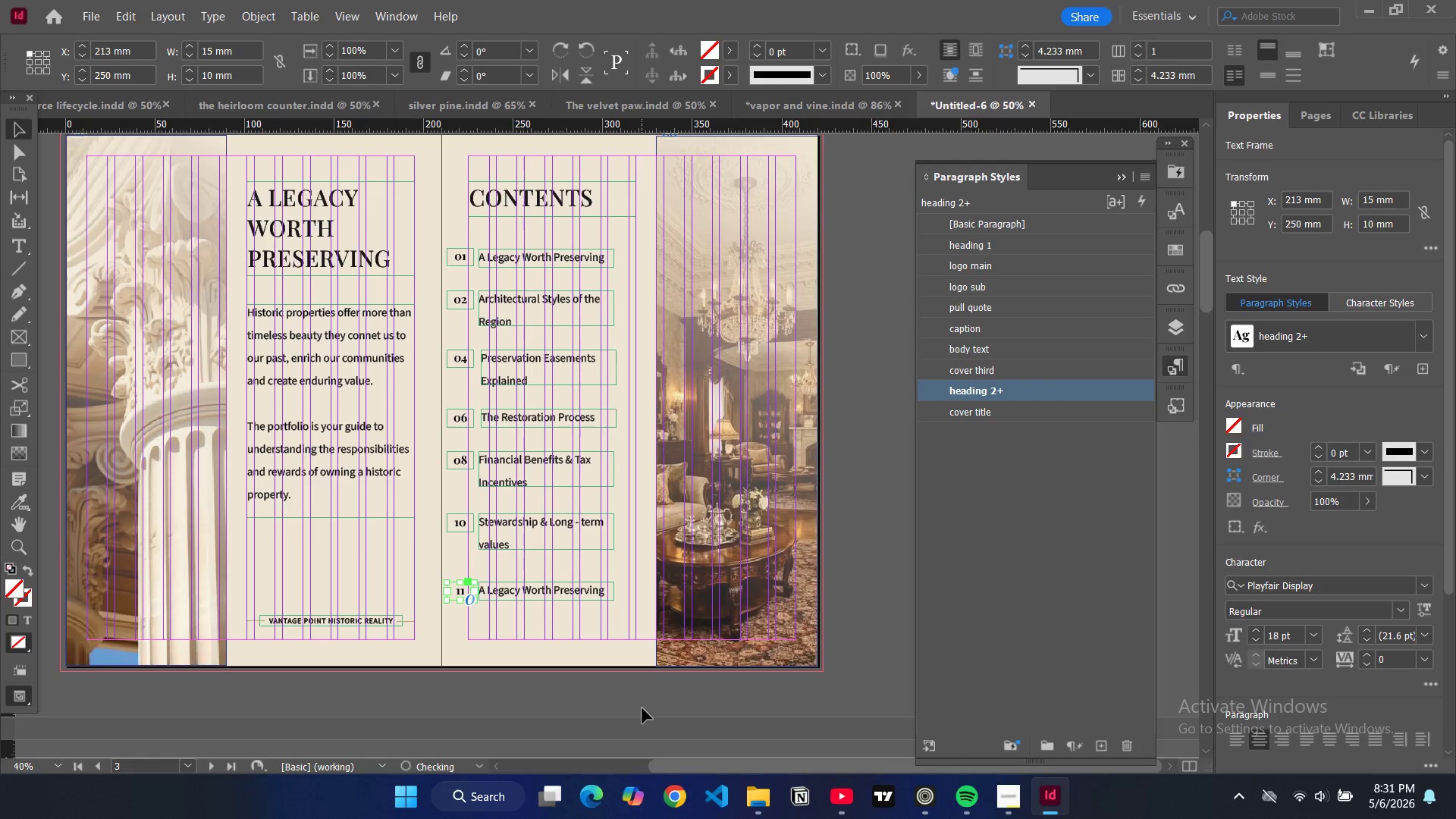 
left_click([642, 708])
 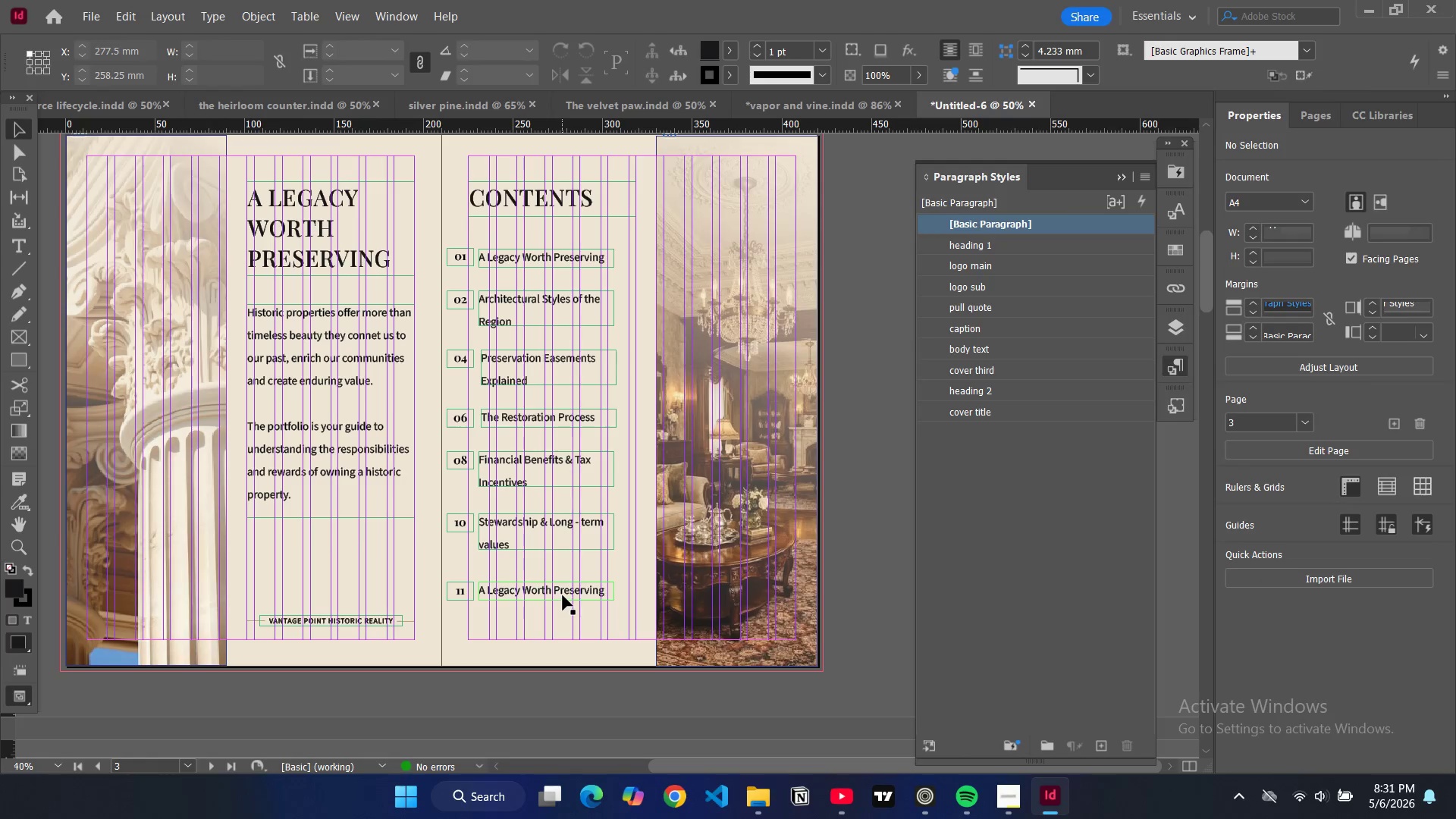 
double_click([563, 595])
 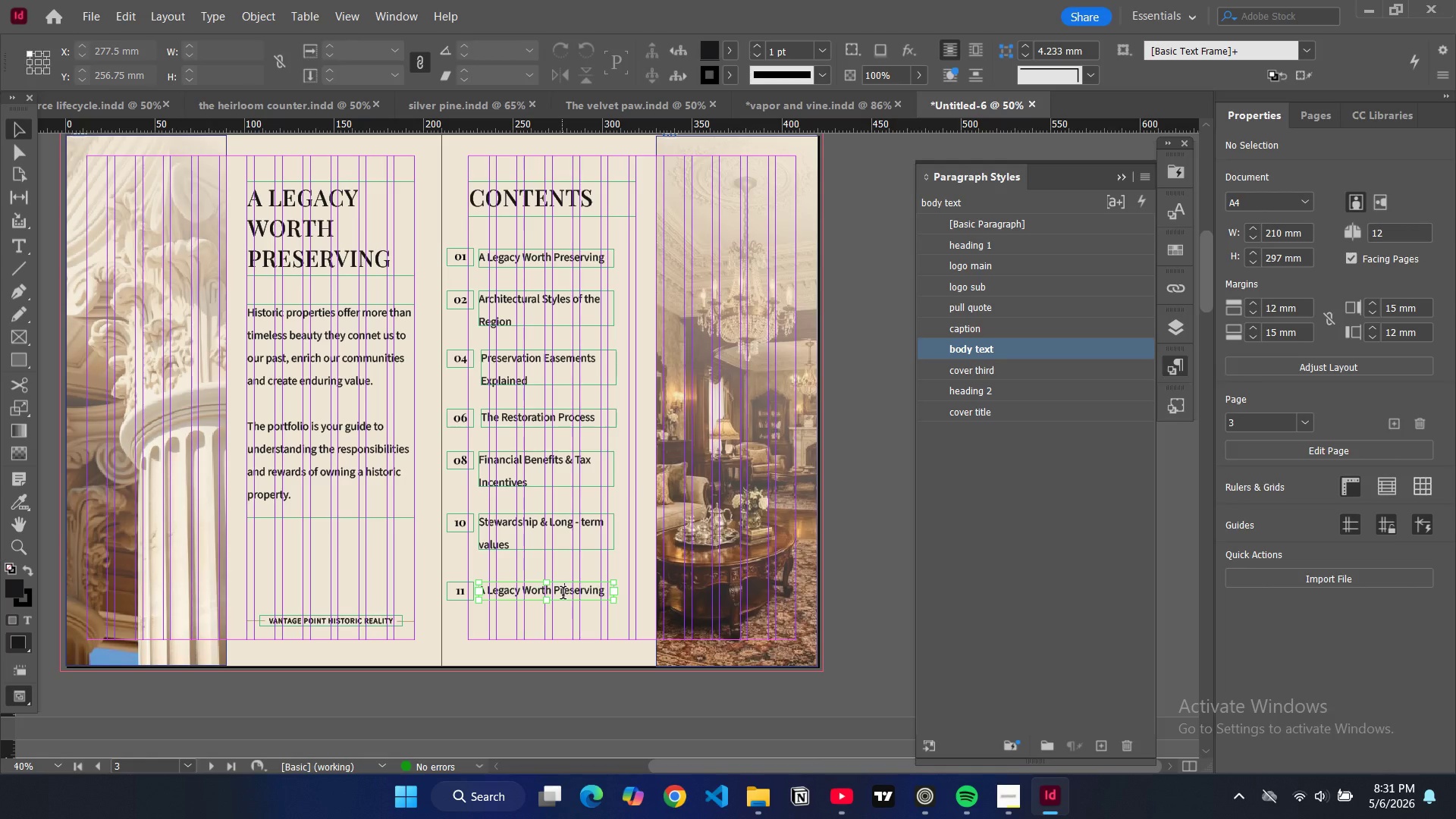 
key(Control+ControlLeft)
 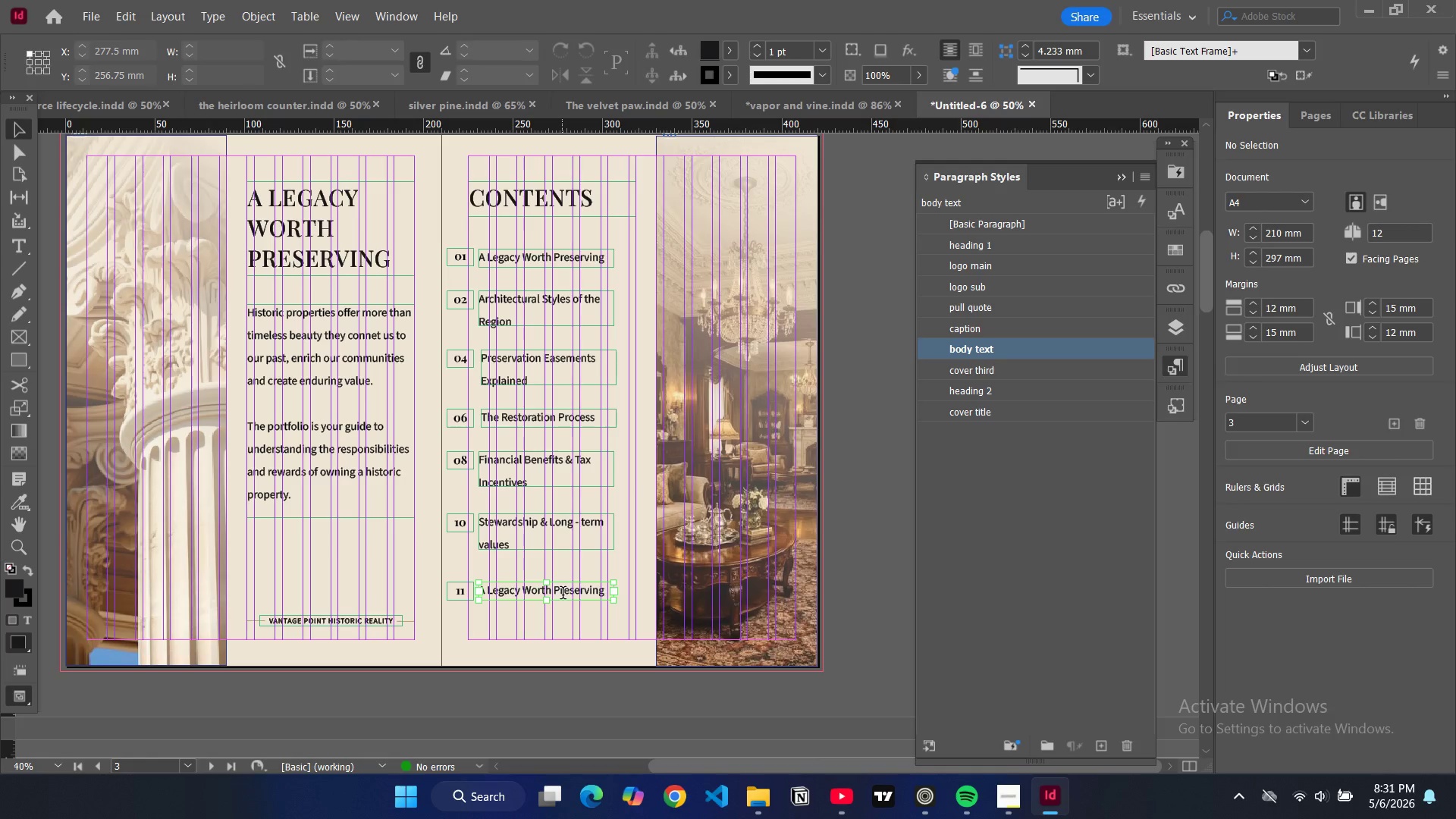 
key(Control+A)
 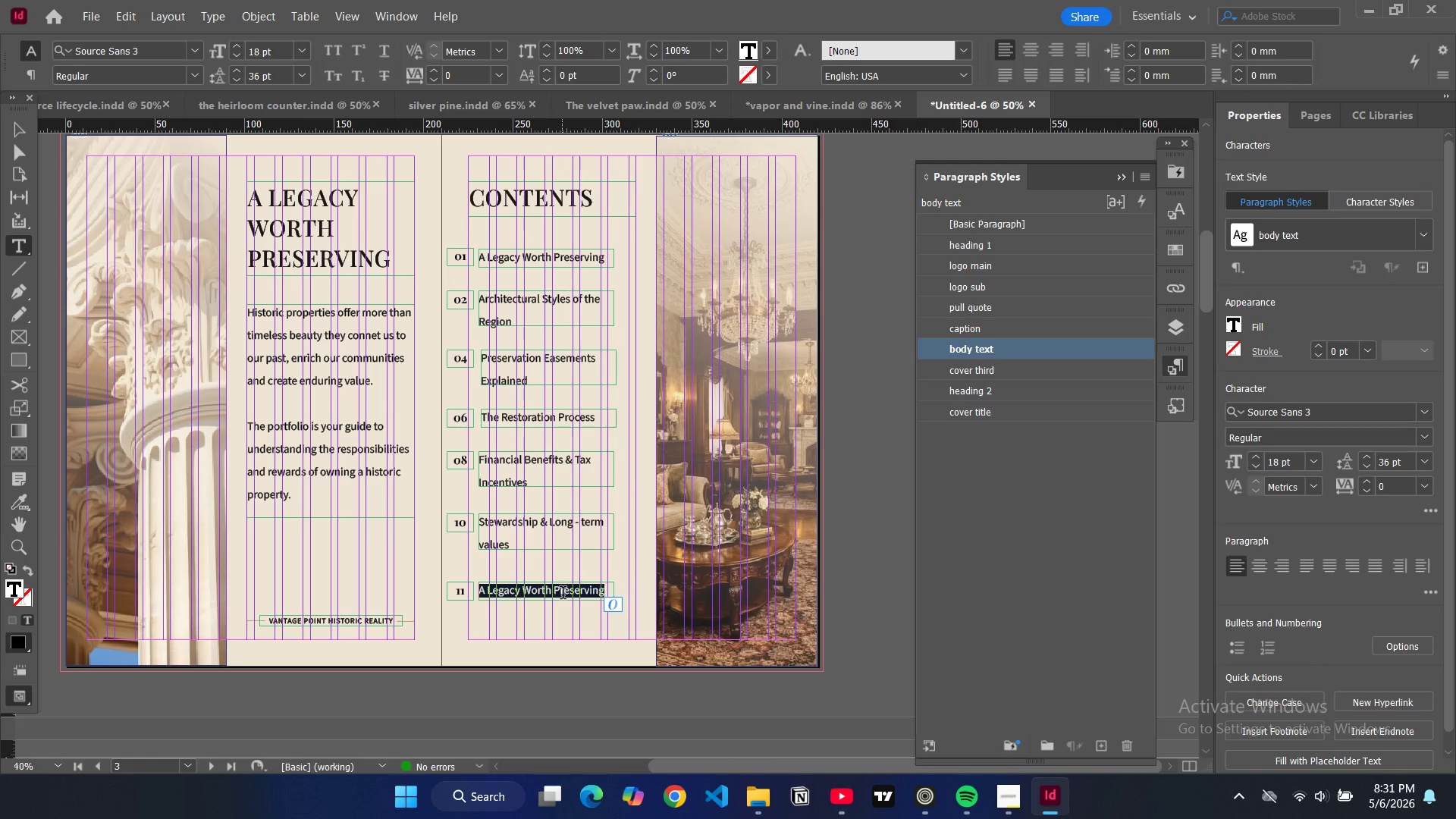 
wait(5.19)
 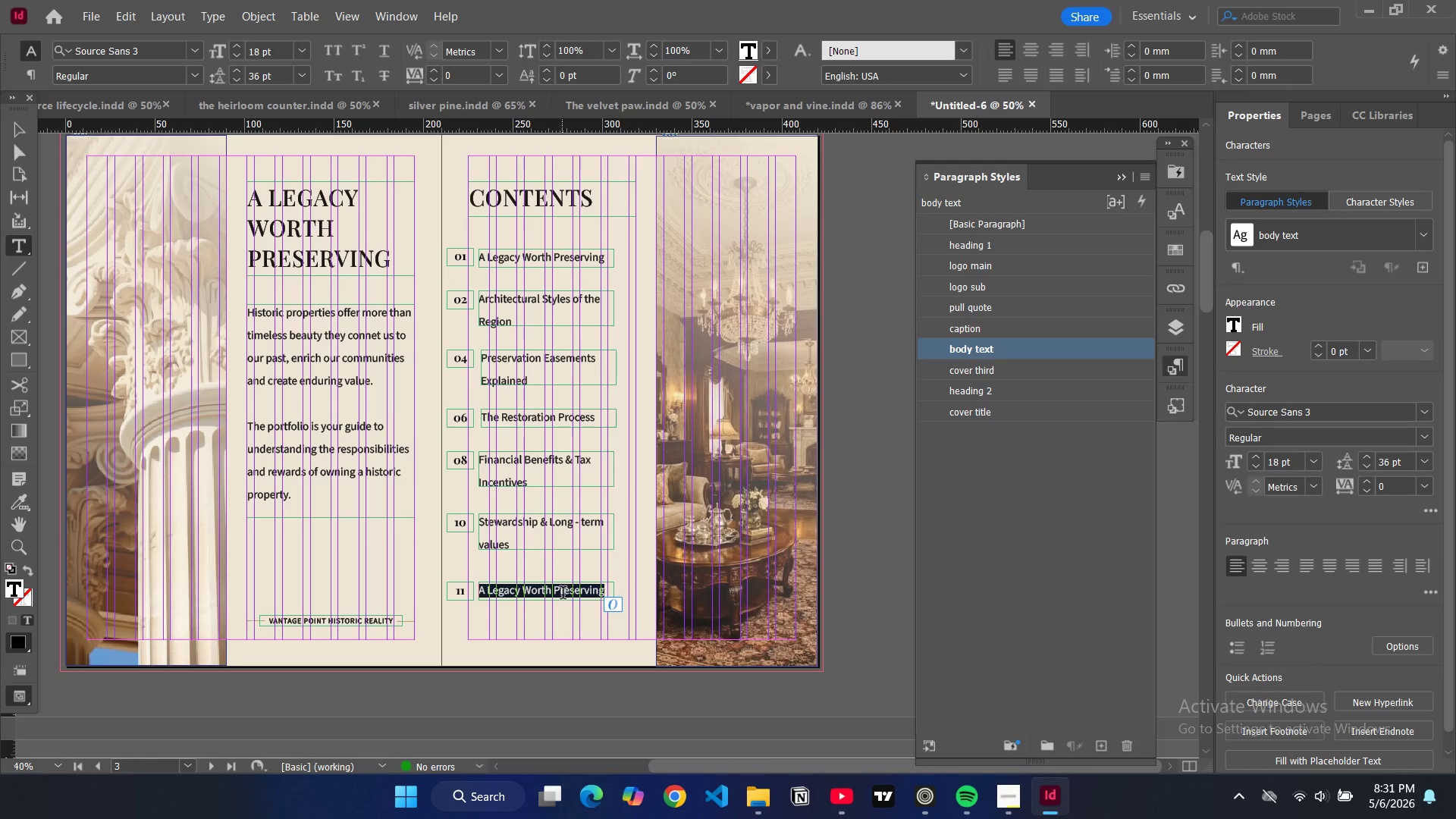 
type(Our commi)
key(Backspace)
key(Backspace)
key(Backspace)
key(Backspace)
key(Backspace)
type(COMMITMENT )
 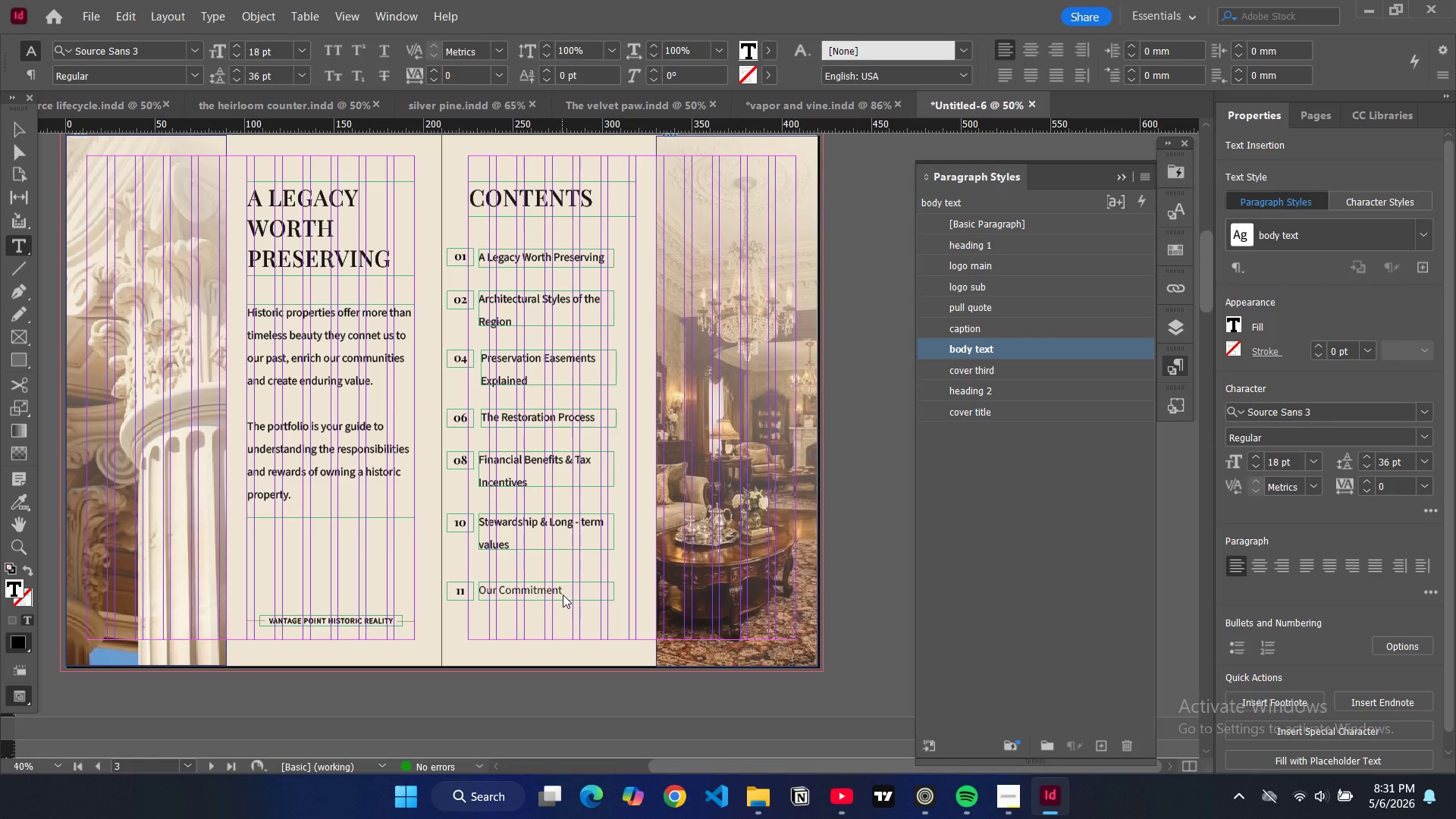 
type(To Preservation)
 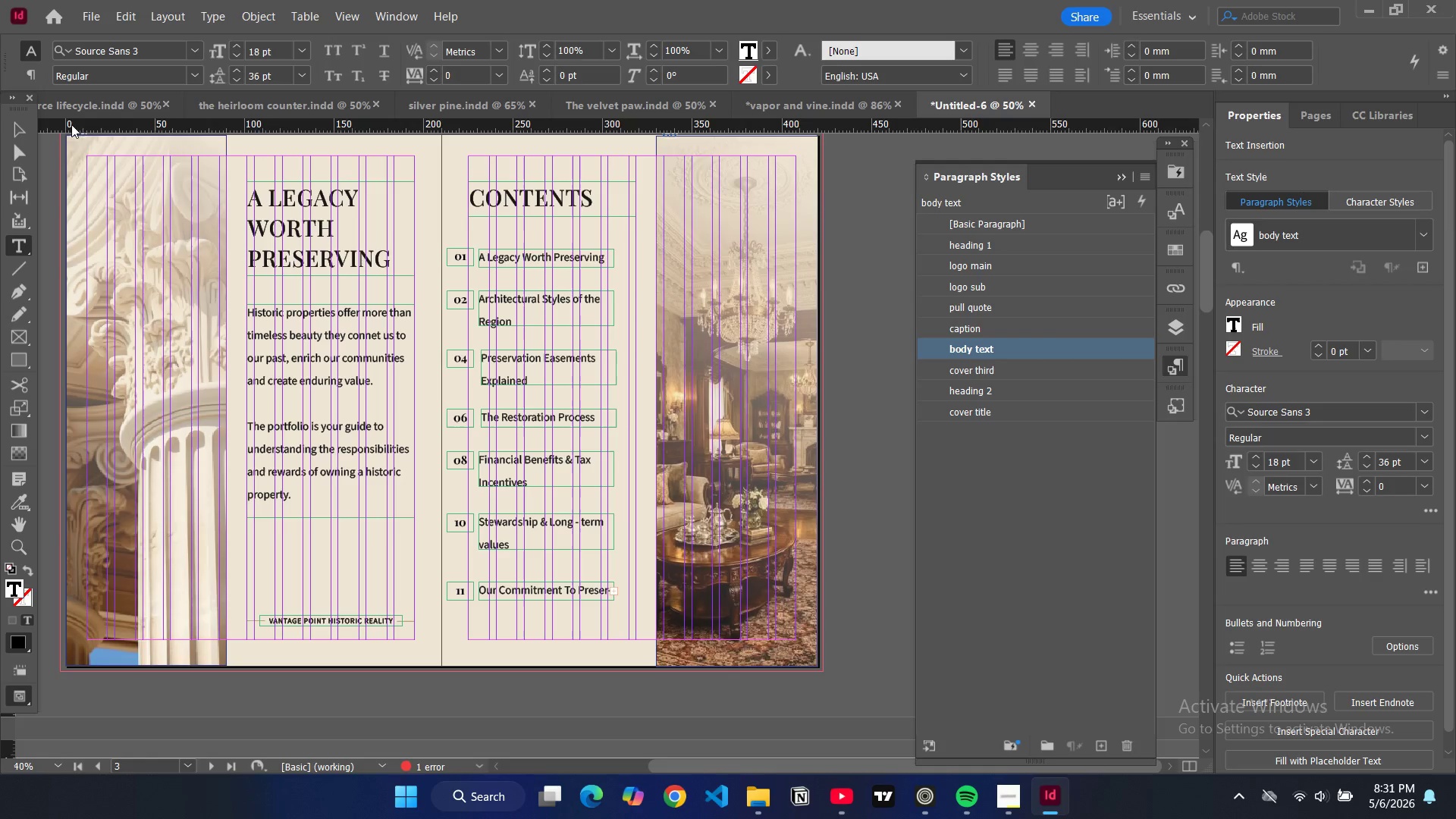 
left_click([19, 123])
 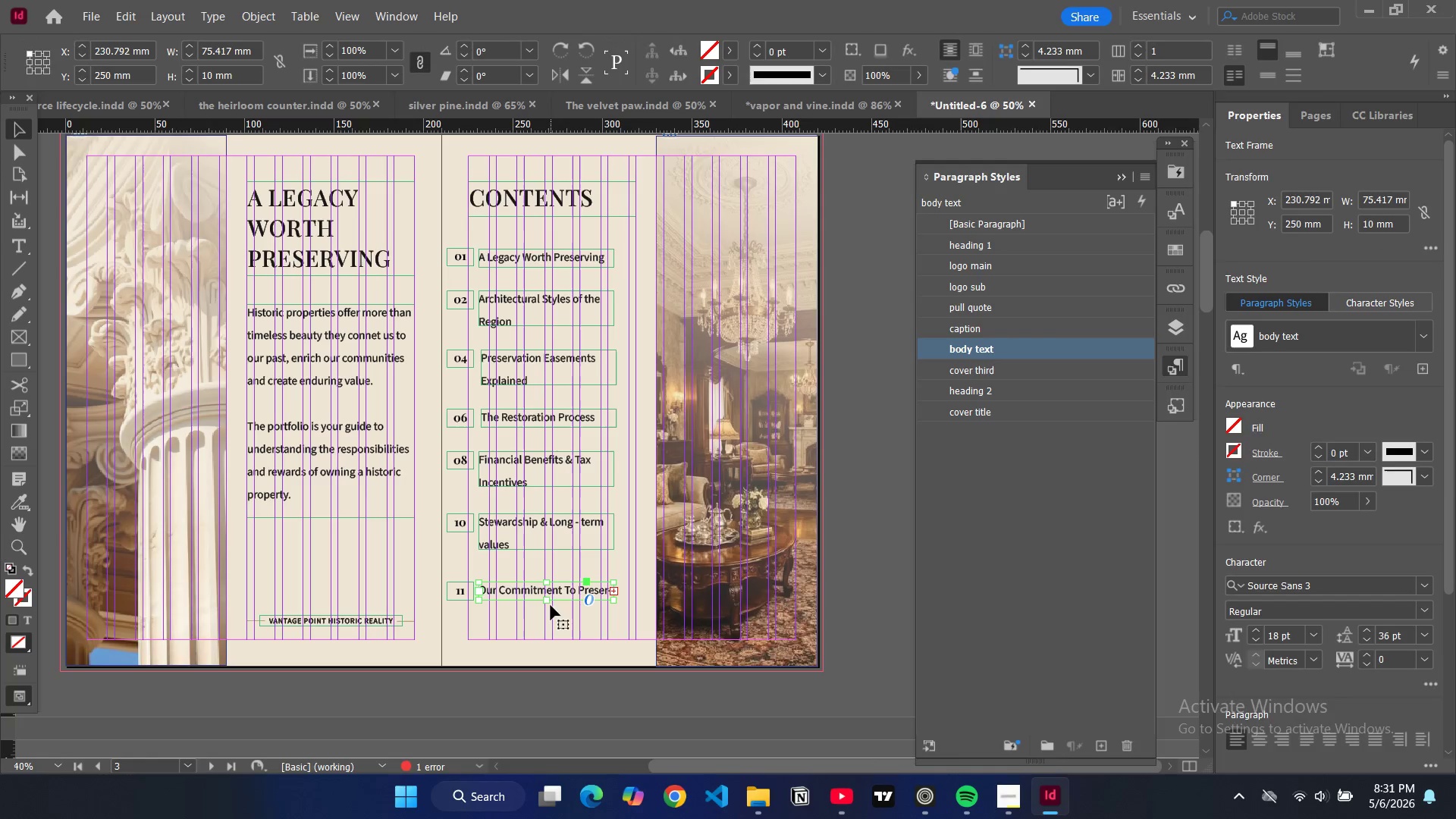 
left_click_drag(start_coordinate=[548, 602], to_coordinate=[548, 624])
 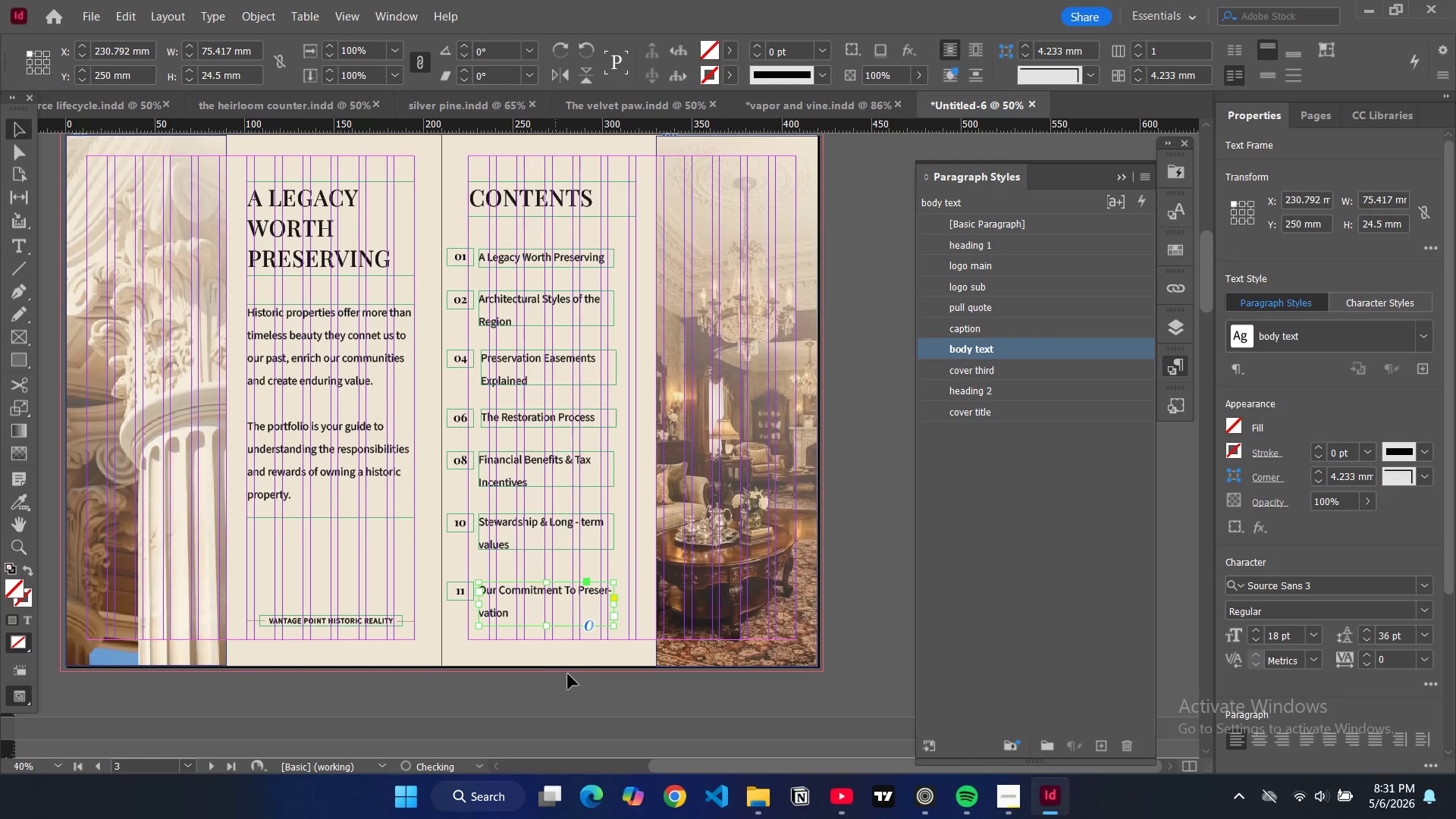 
left_click([570, 680])
 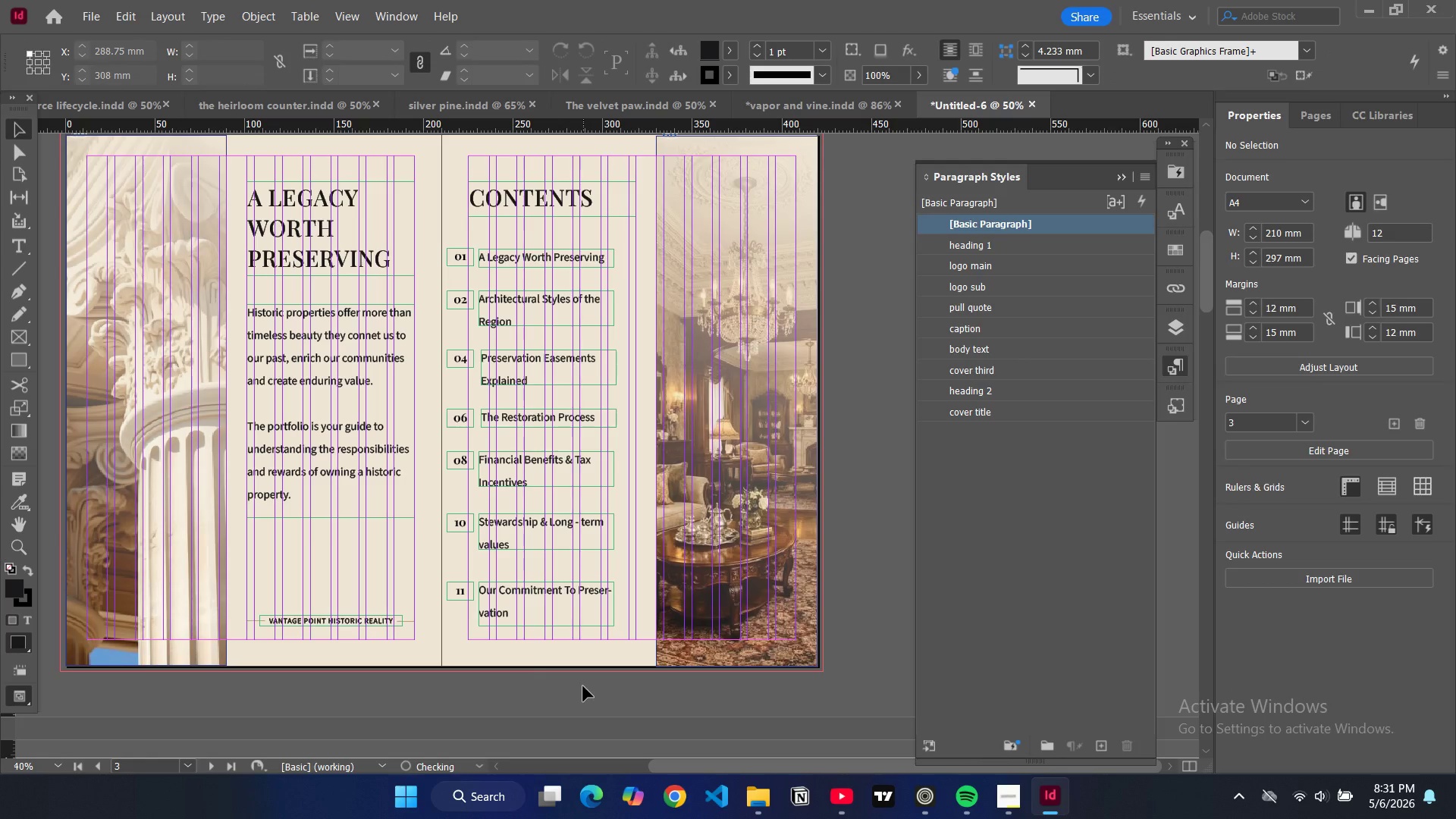 
left_click([583, 686])
 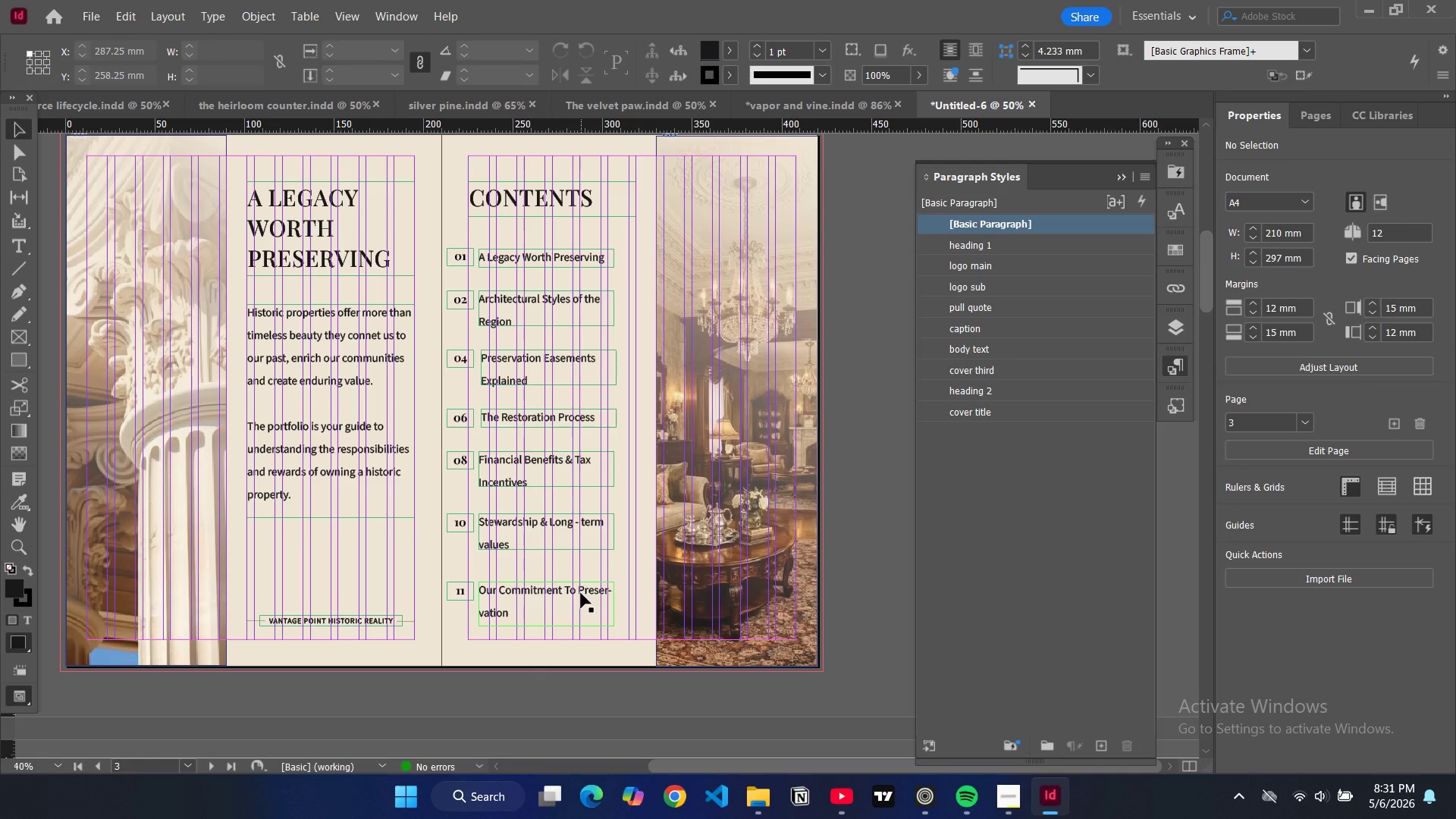 
double_click([582, 592])
 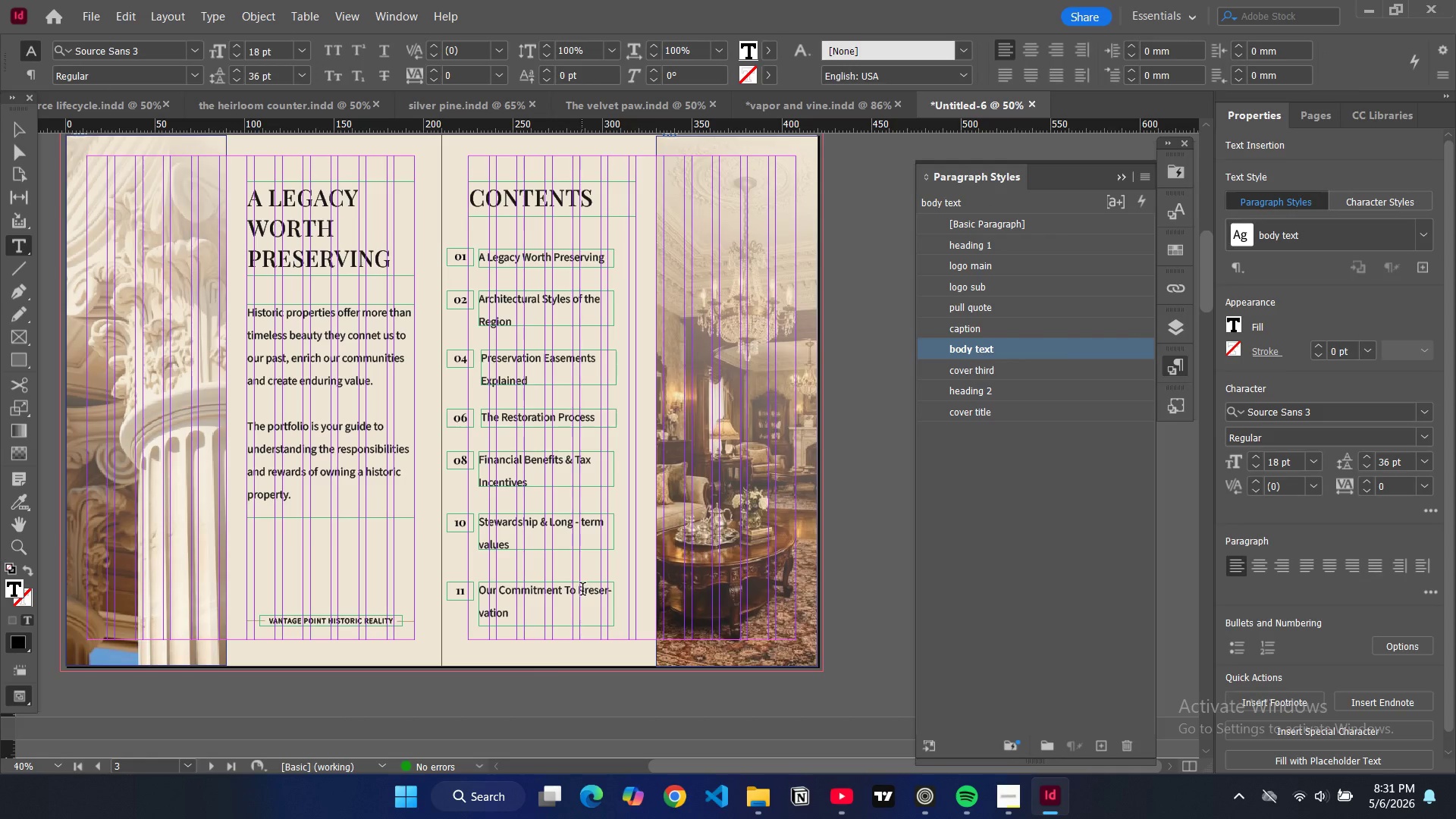 
key(ArrowLeft)
 